 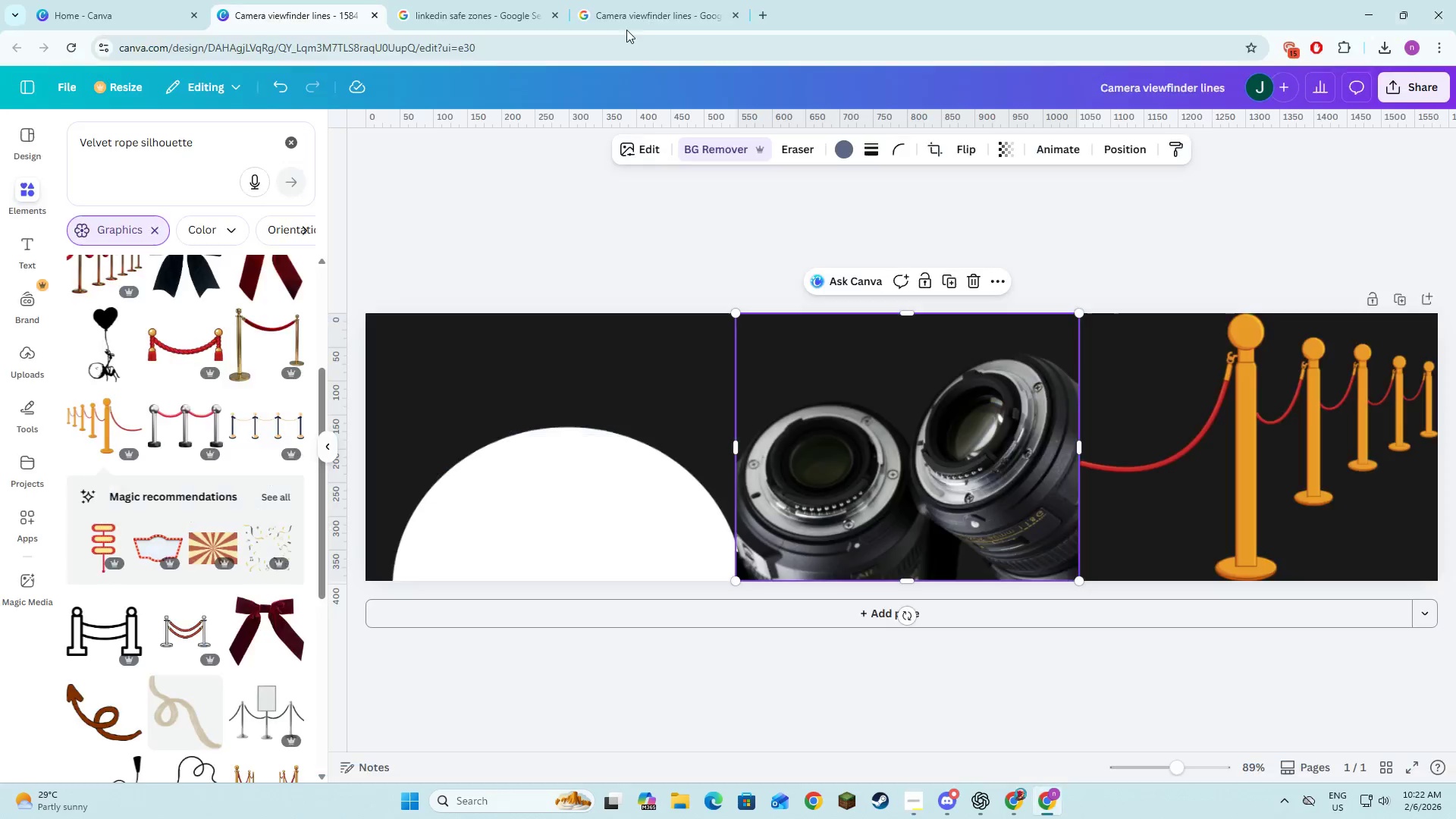 
key(Alt+Tab)
 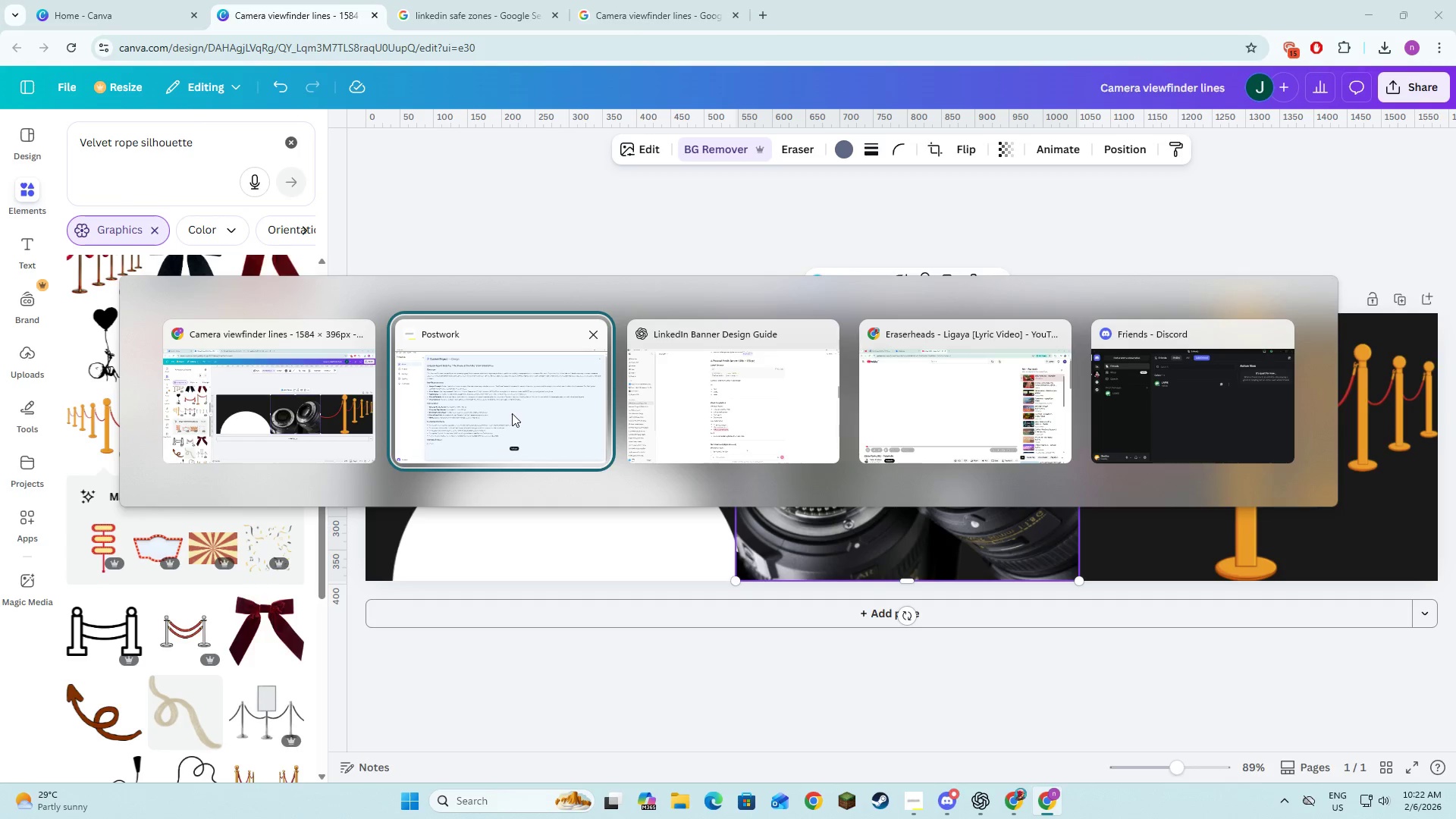 
left_click([758, 414])
 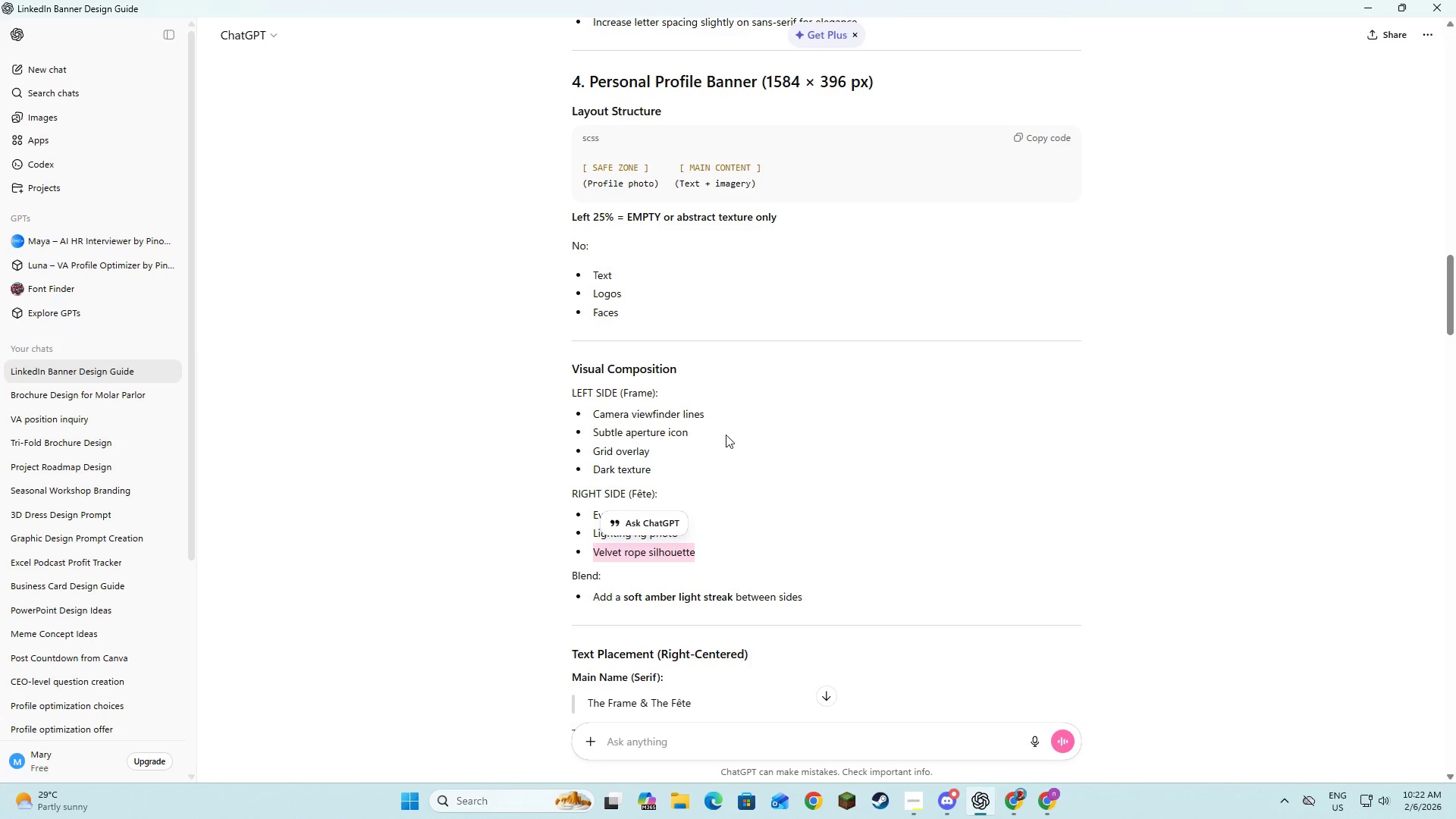 
left_click([761, 544])
 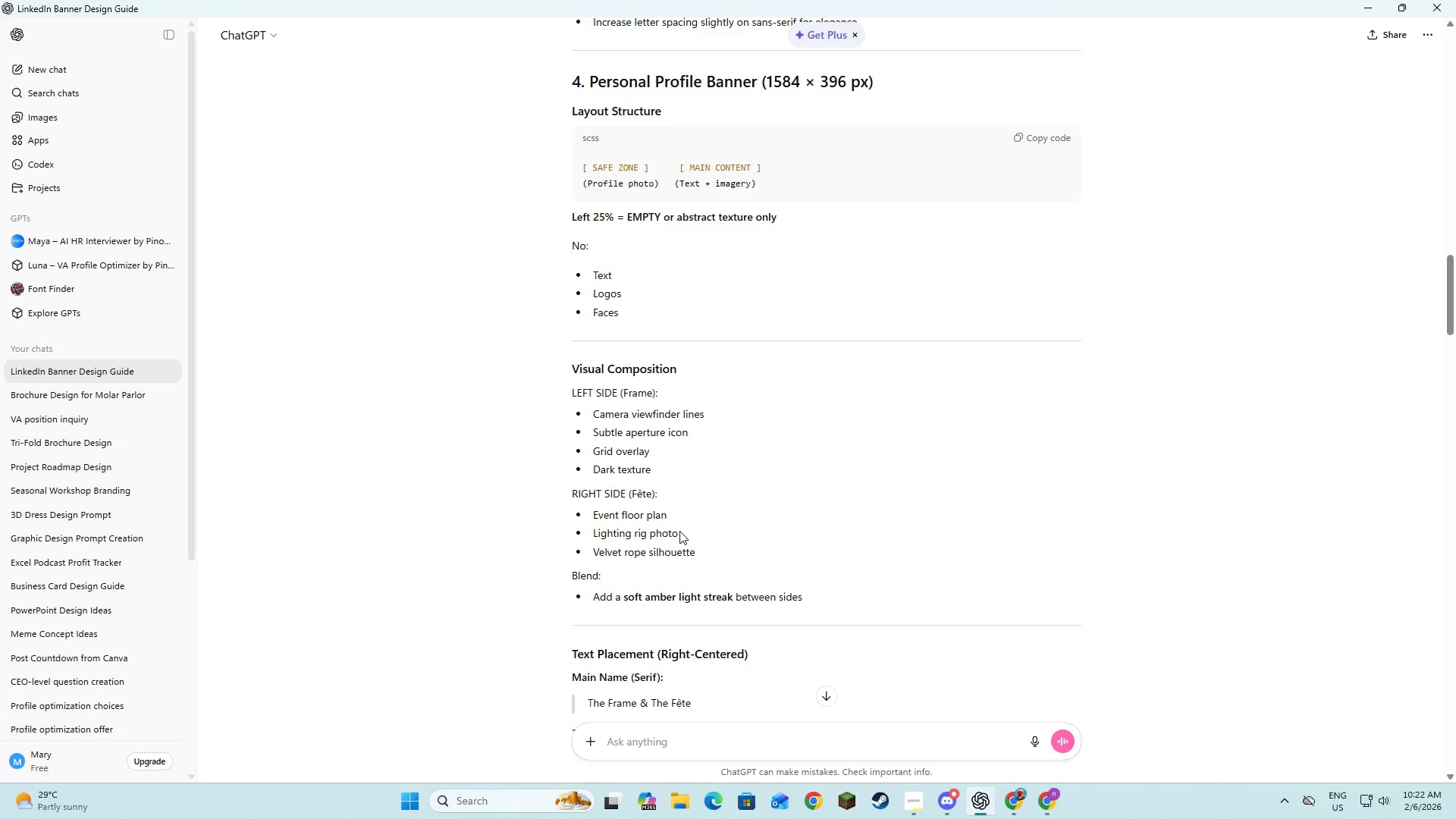 
left_click_drag(start_coordinate=[679, 531], to_coordinate=[594, 531])
 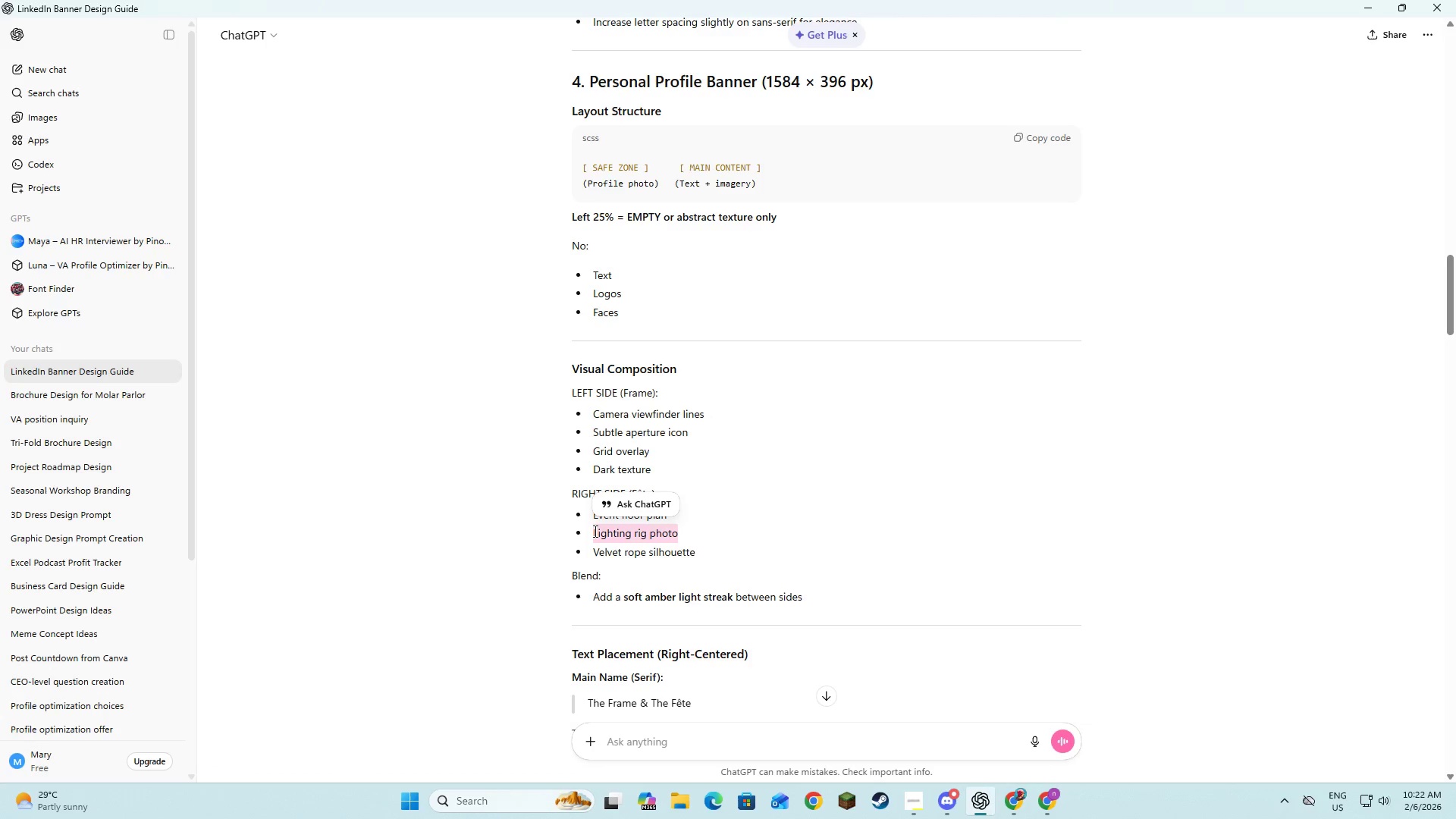 
key(Control+C)
 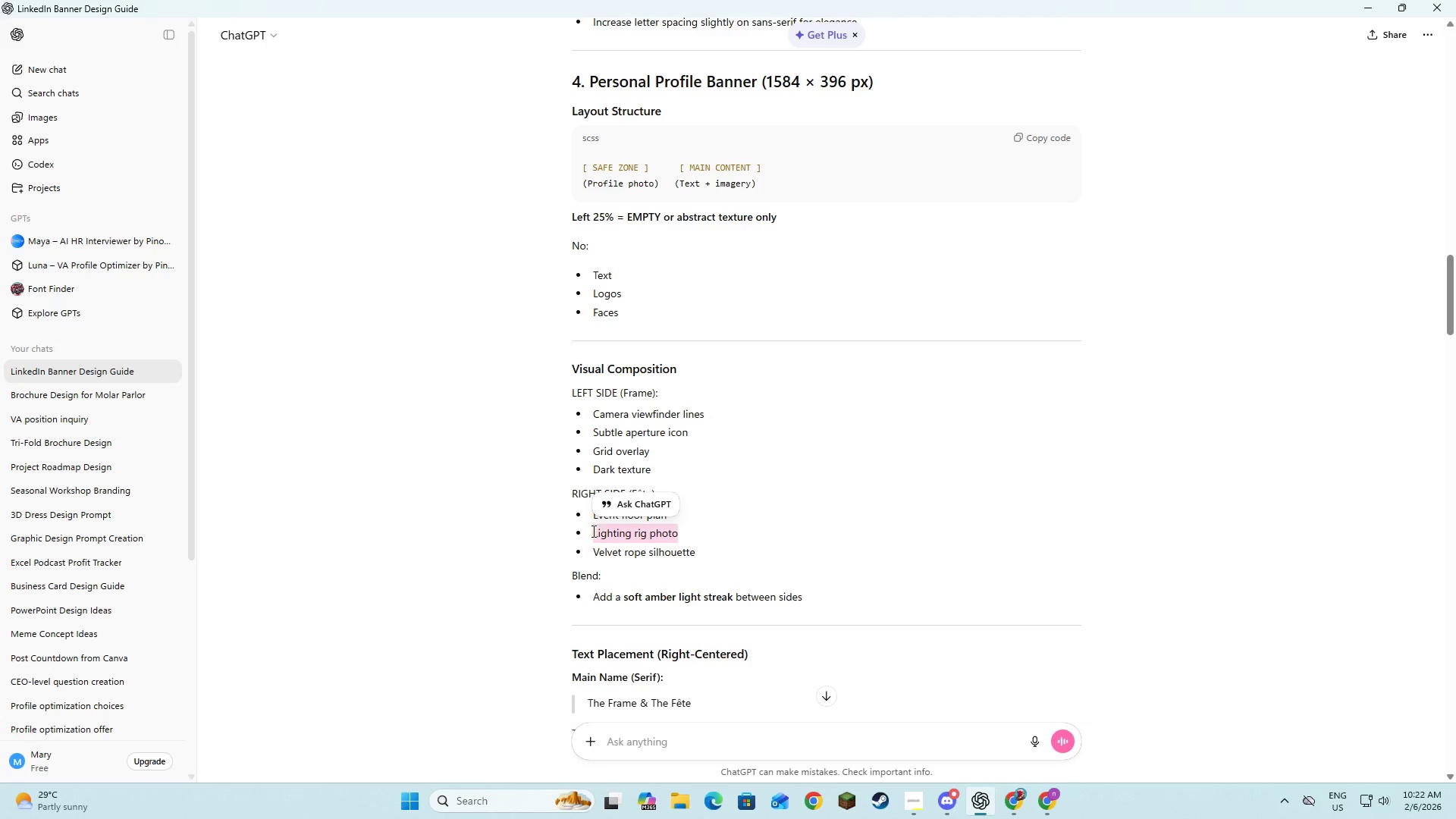 
key(Control+C)
 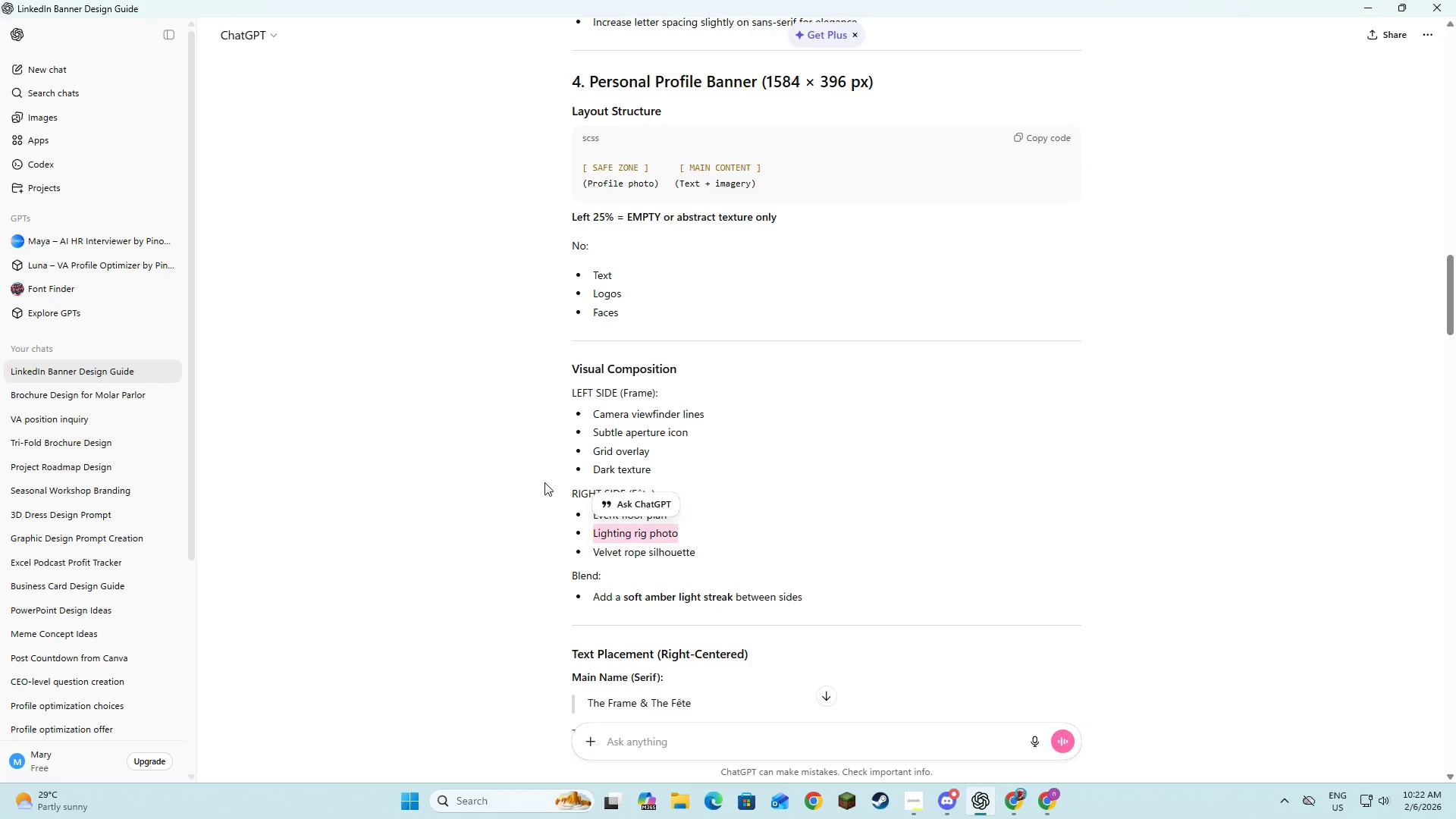 
key(Alt+AltLeft)
 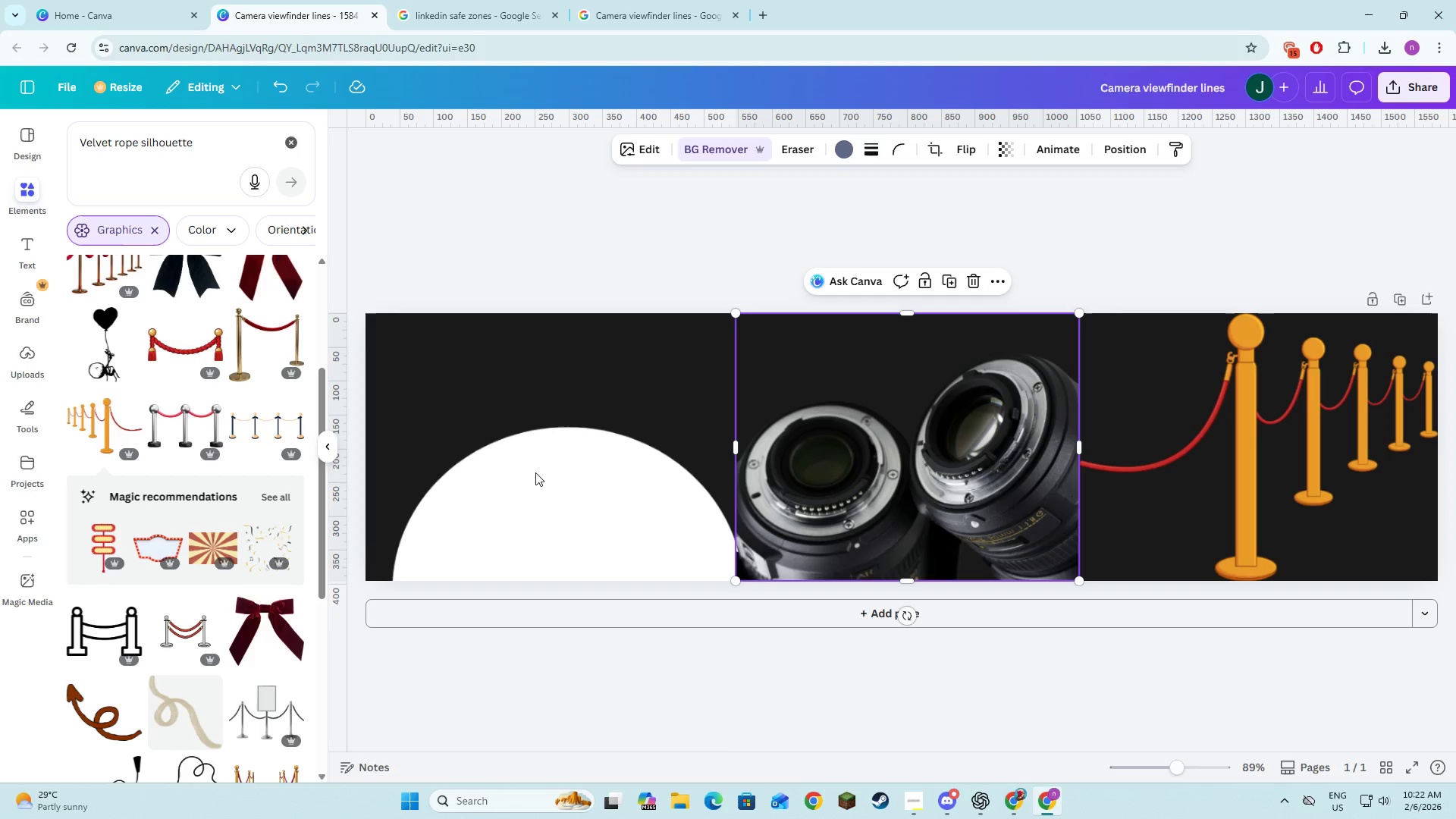 
key(Alt+Tab)
 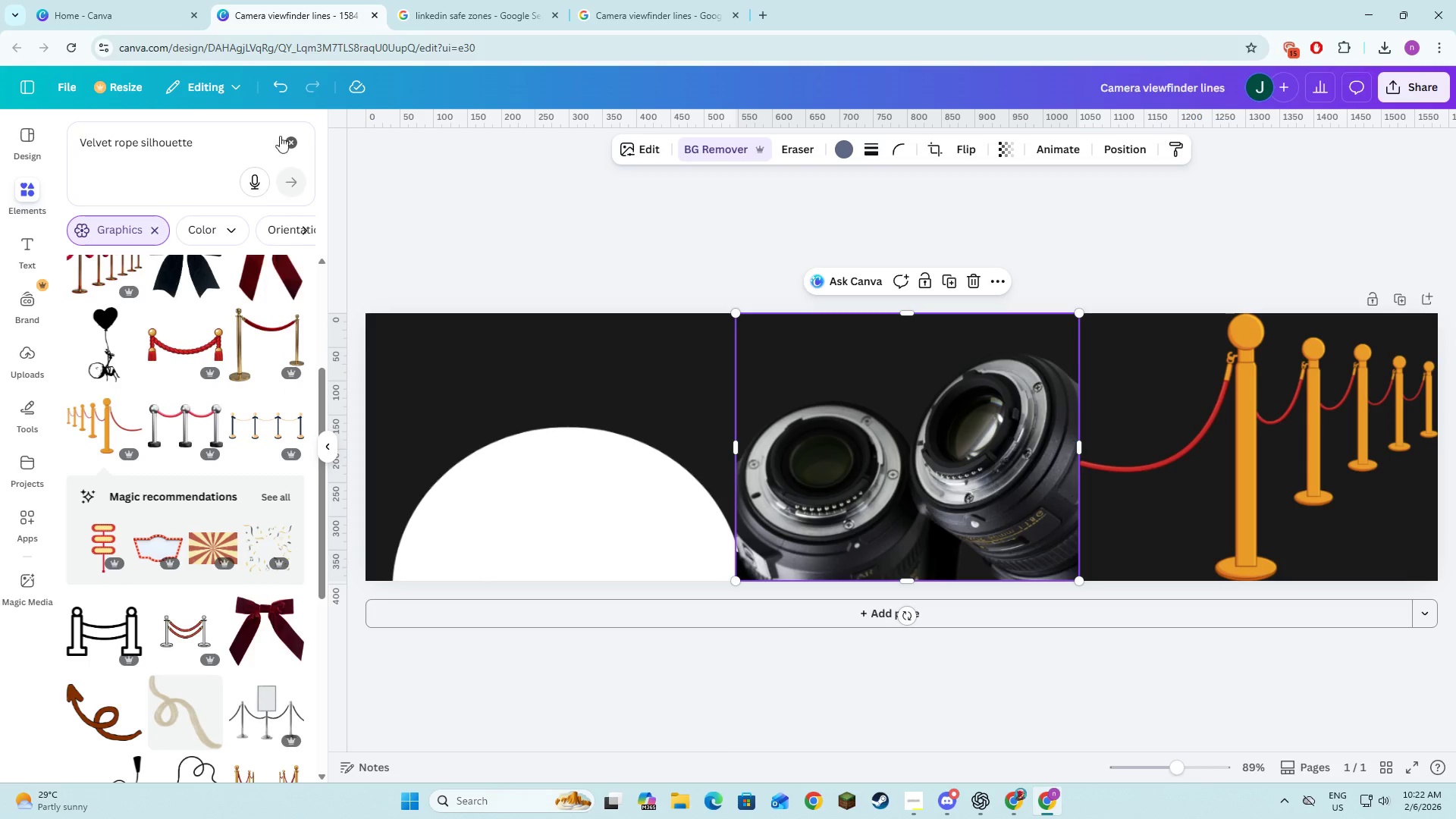 
left_click([285, 148])
 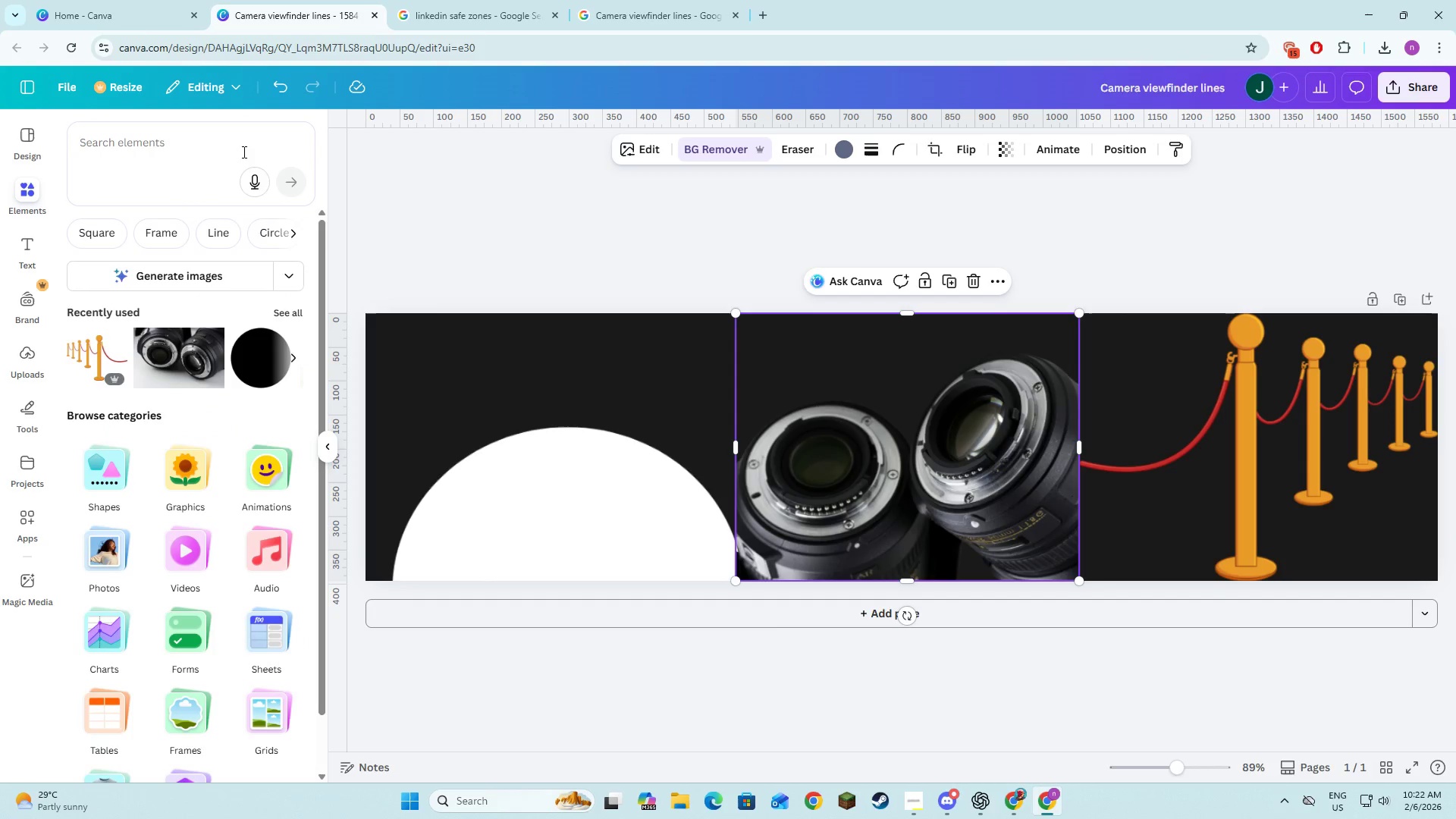 
left_click([243, 152])
 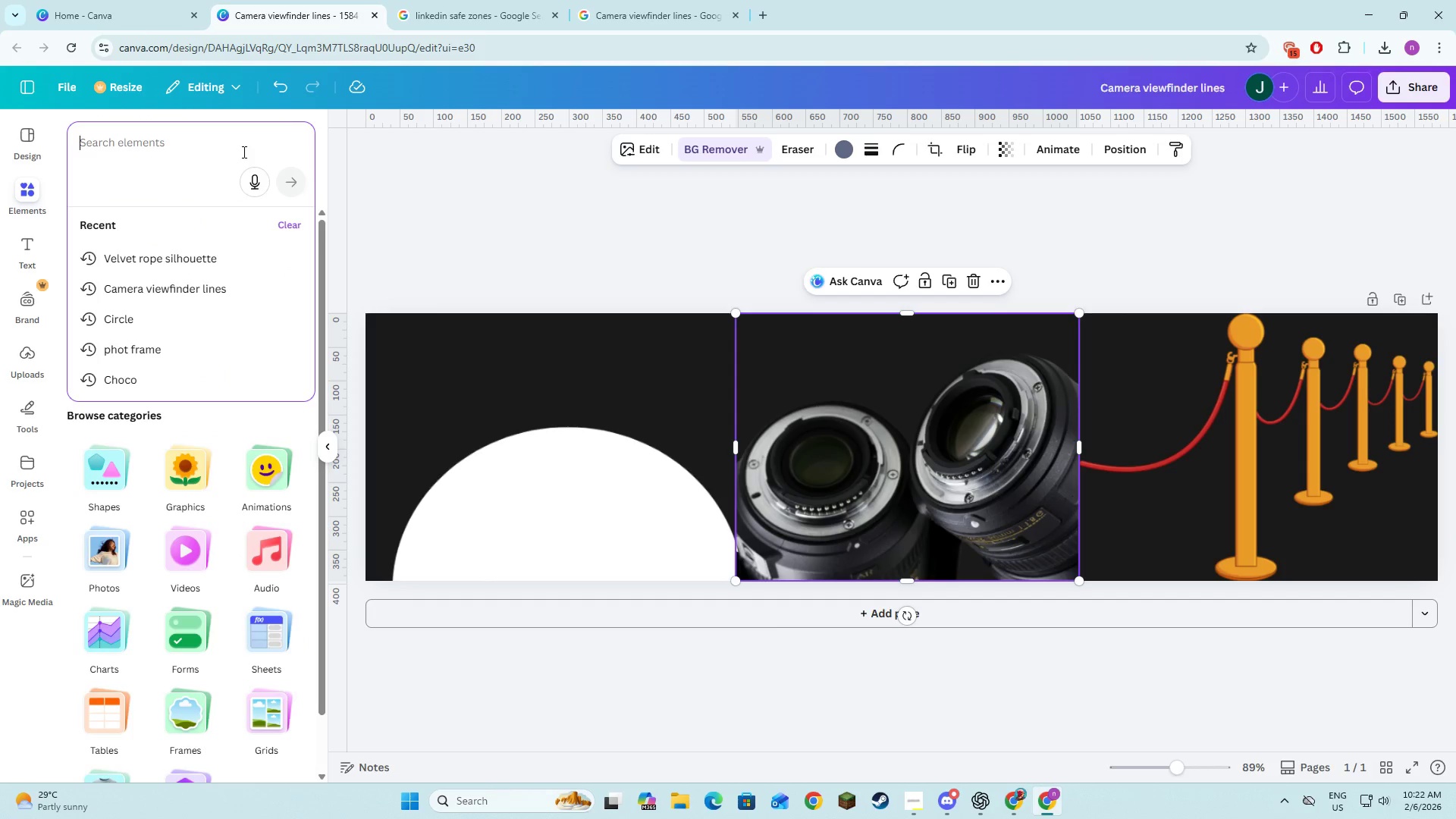 
key(Control+V)
 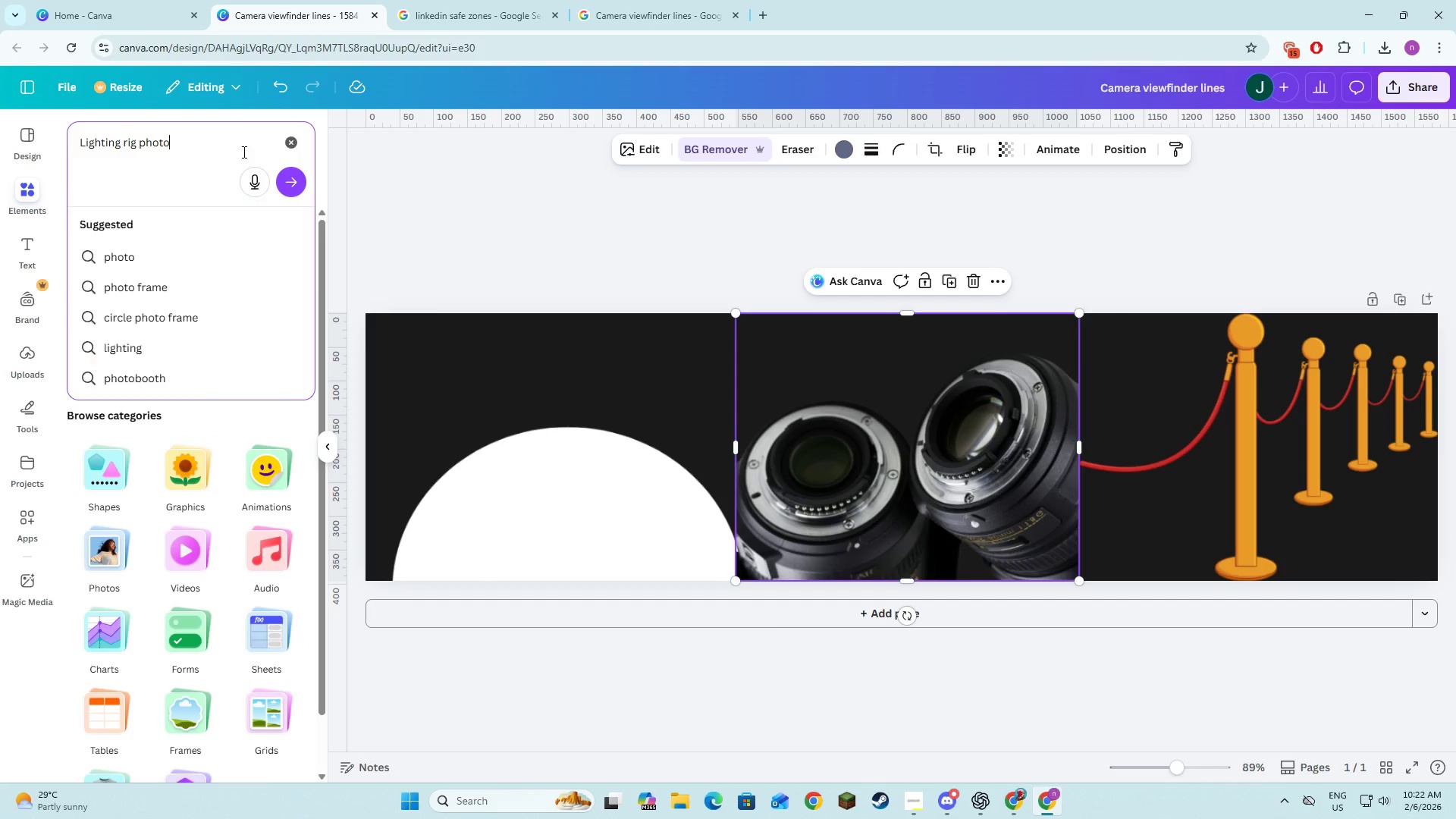 
key(NumpadEnter)
 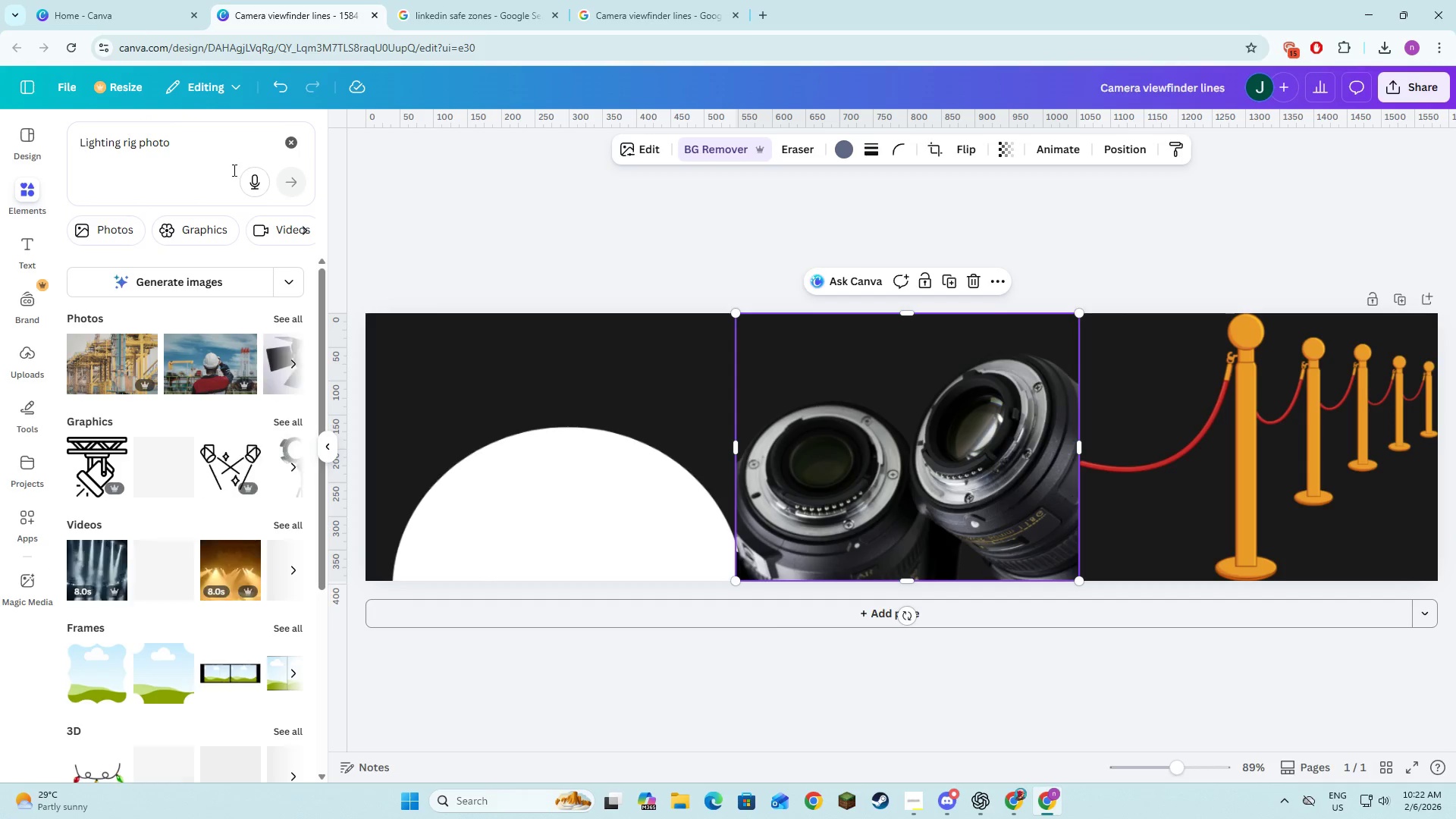 
mouse_move([109, 398])
 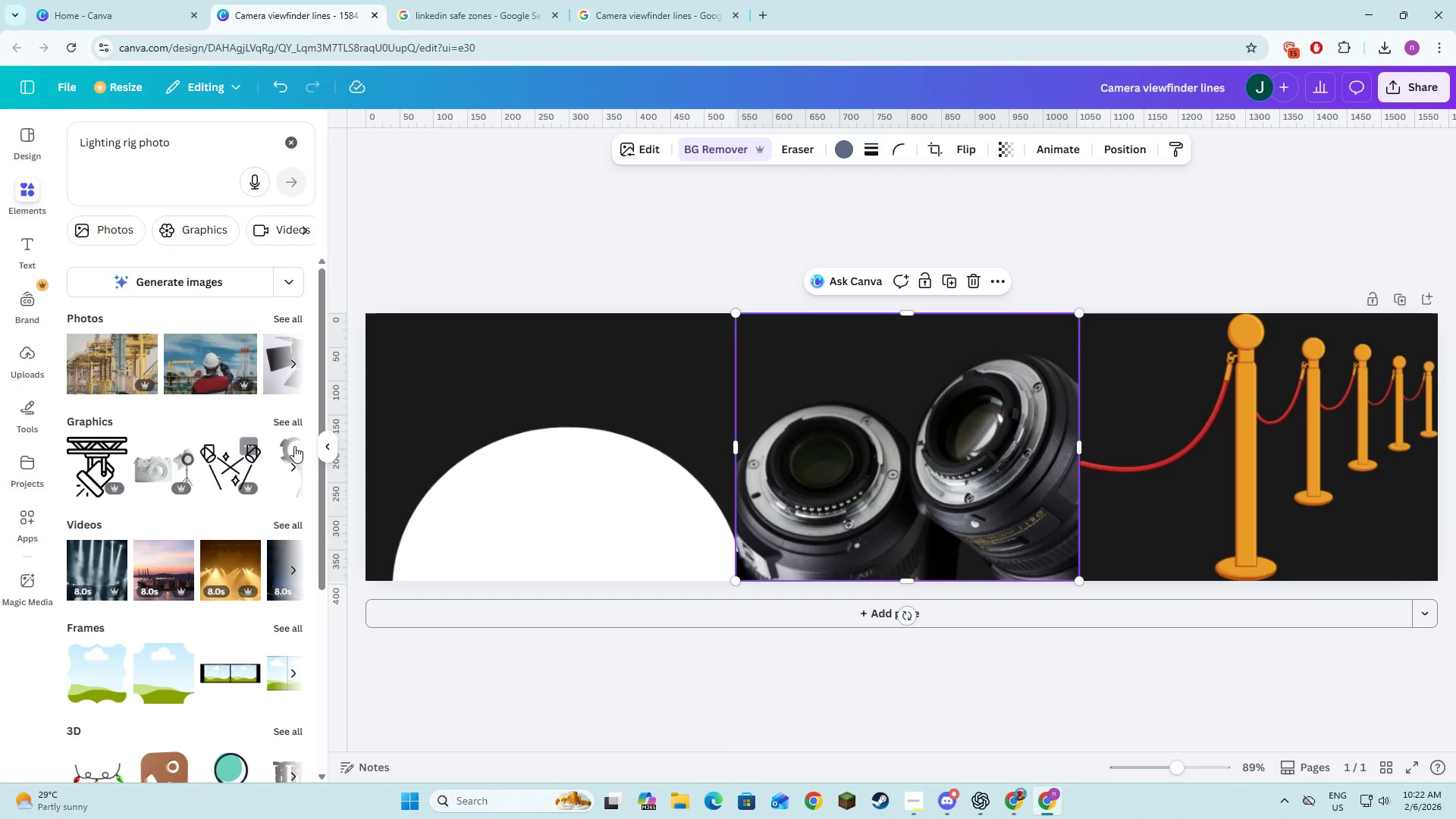 
left_click([294, 315])
 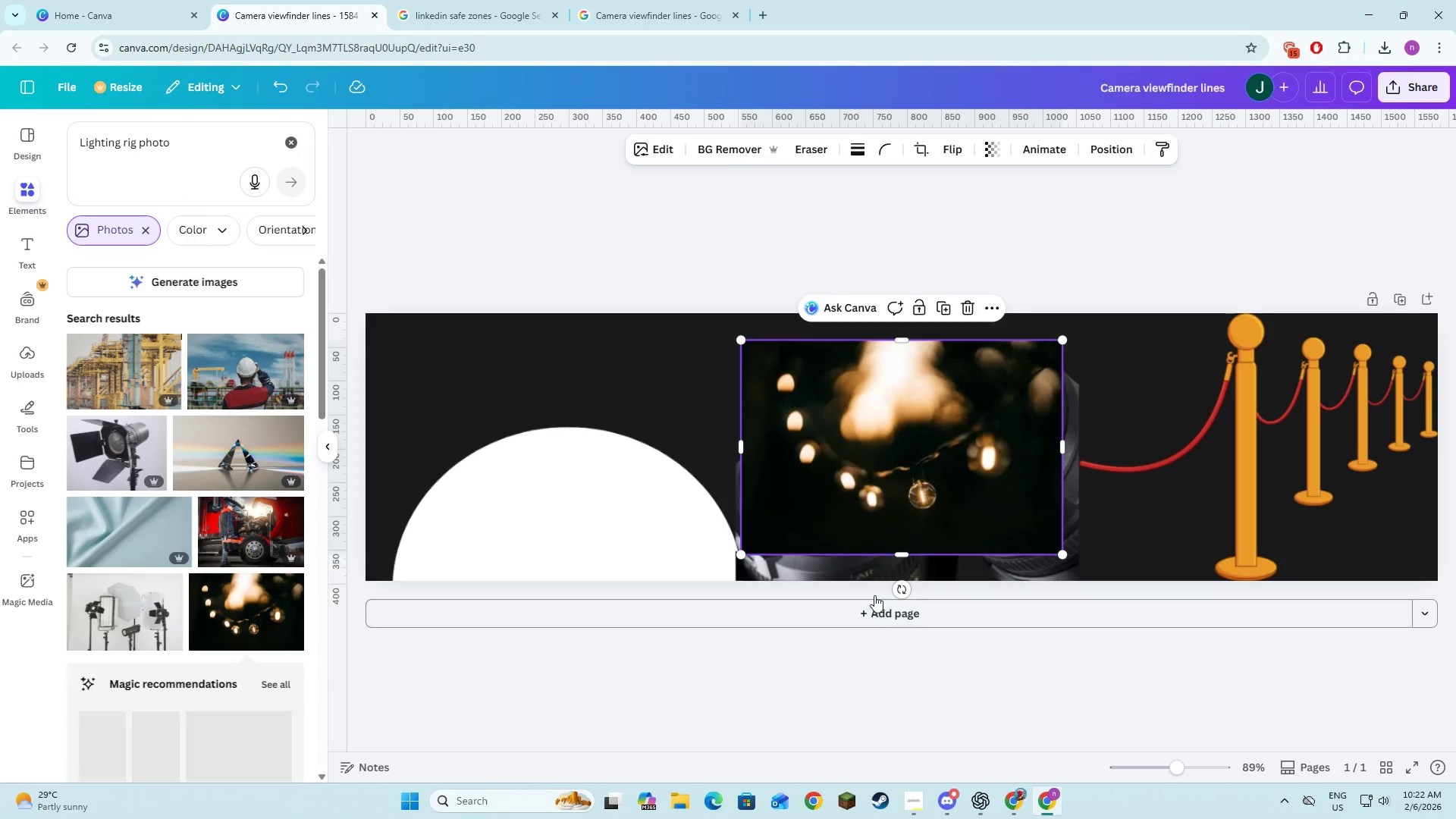 
left_click([943, 482])
 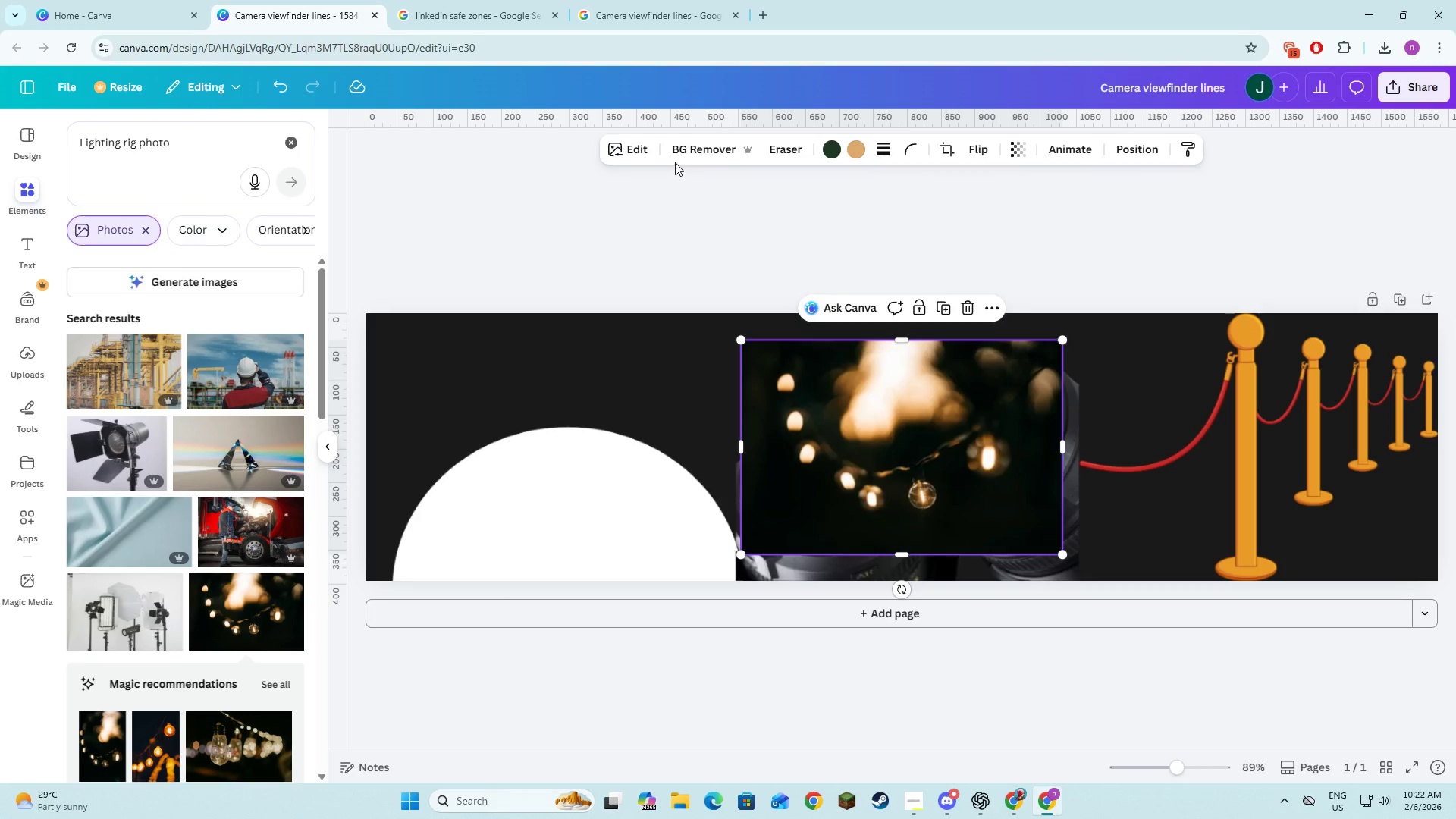 
left_click([694, 154])
 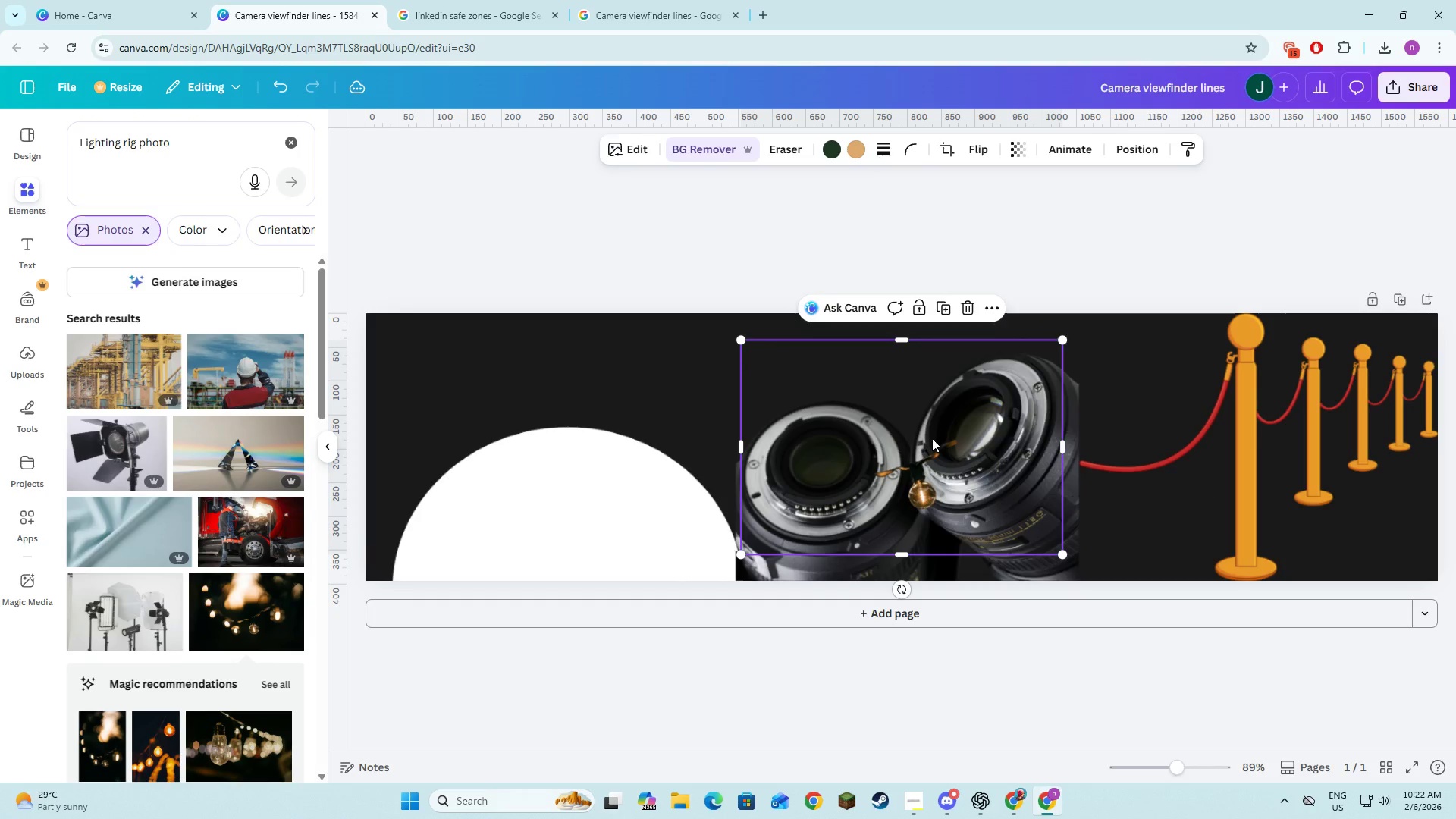 
left_click([964, 306])
 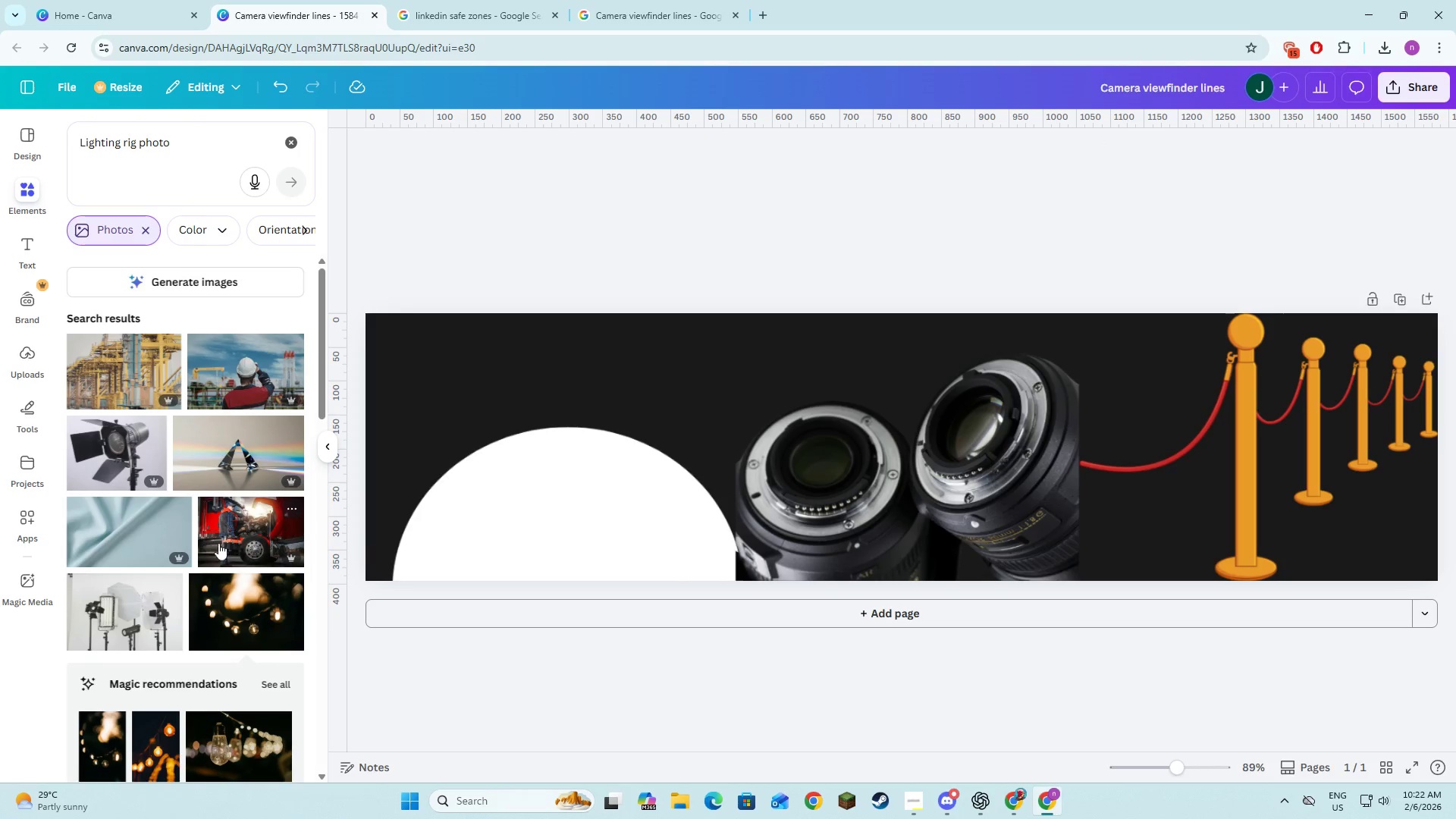 
scroll: coordinate [158, 519], scroll_direction: down, amount: 7.0
 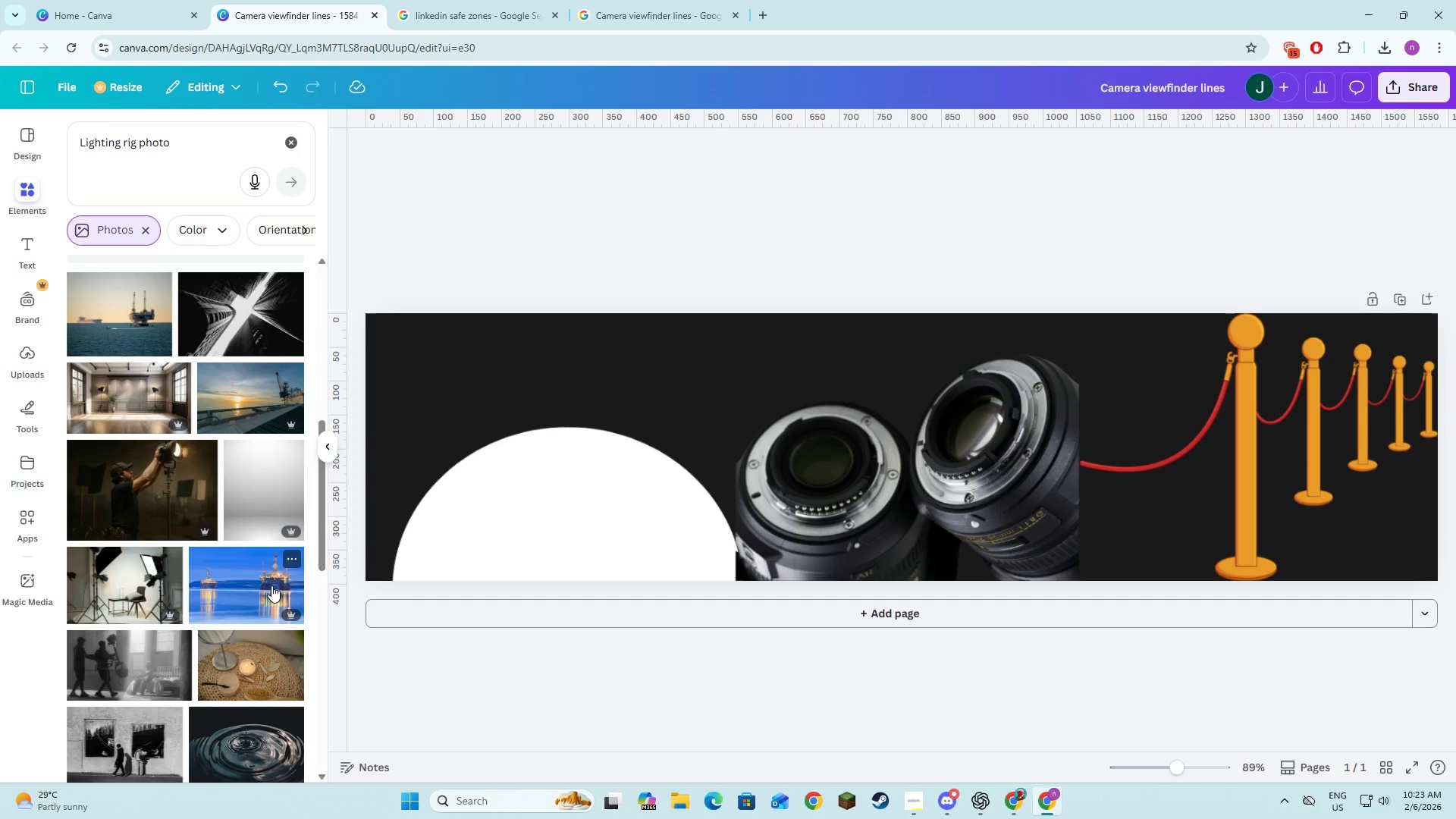 
key(Alt+AltLeft)
 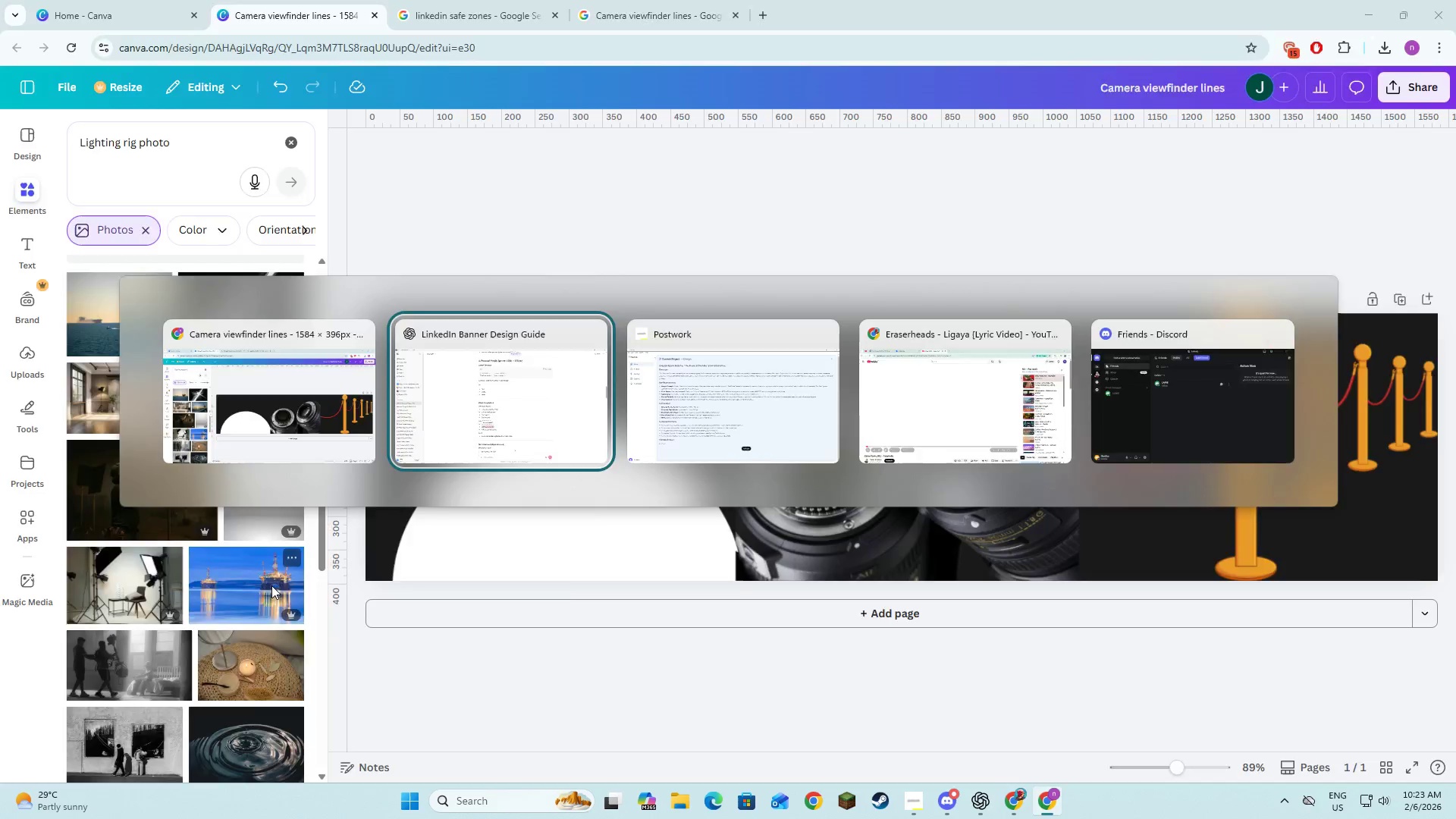 
key(Alt+Tab)
 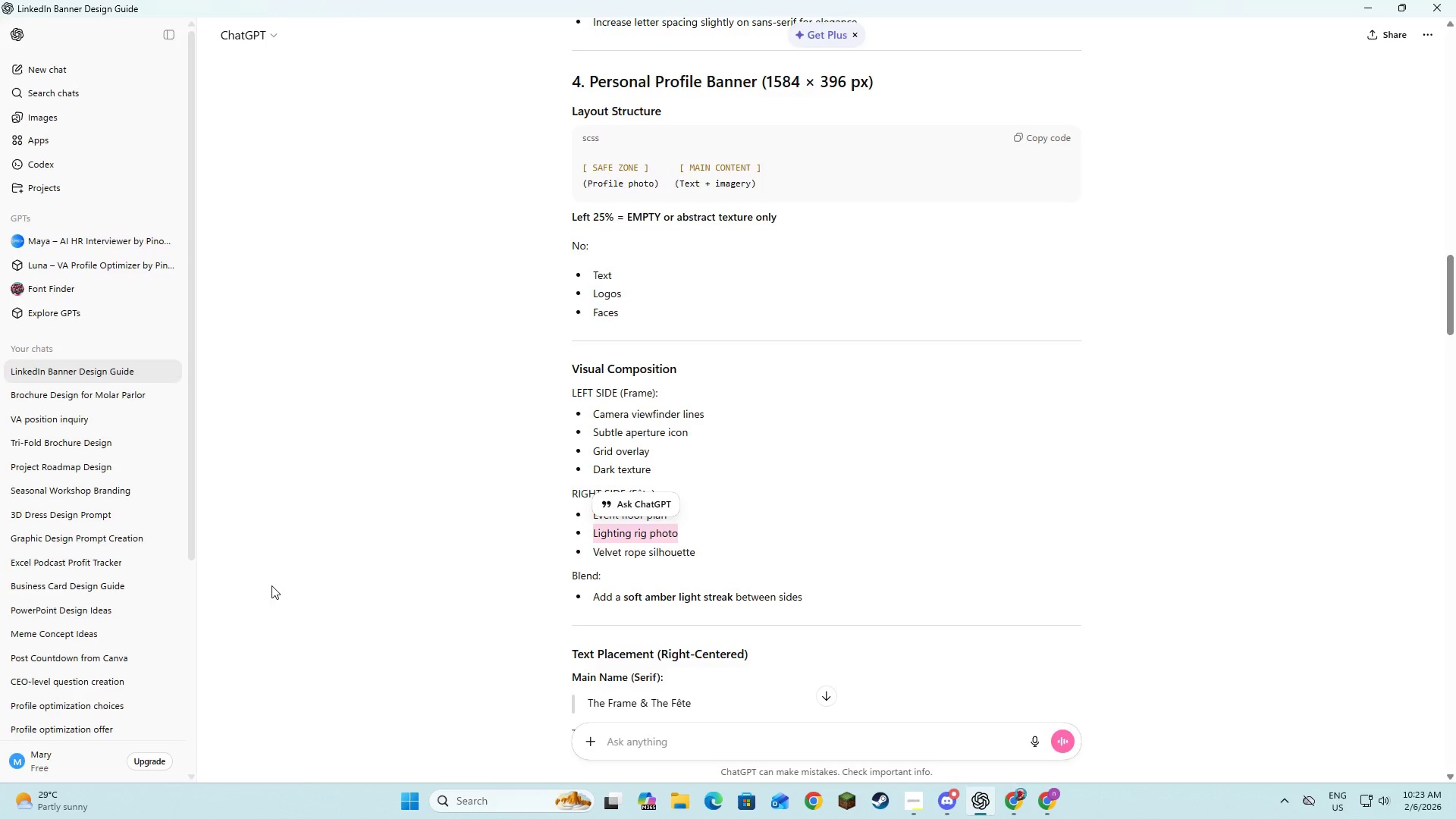 
key(Alt+AltLeft)
 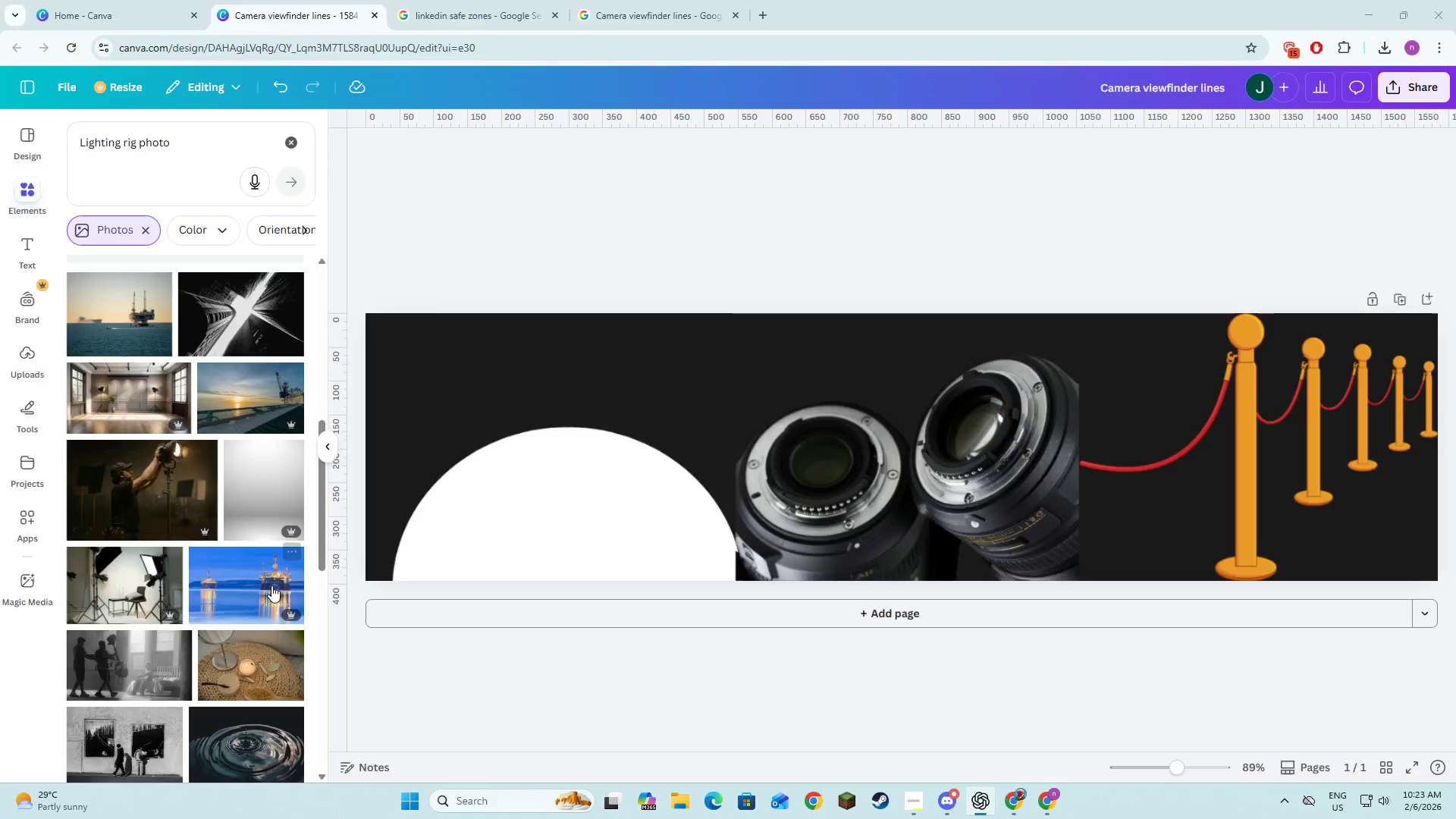 
key(Alt+Tab)
 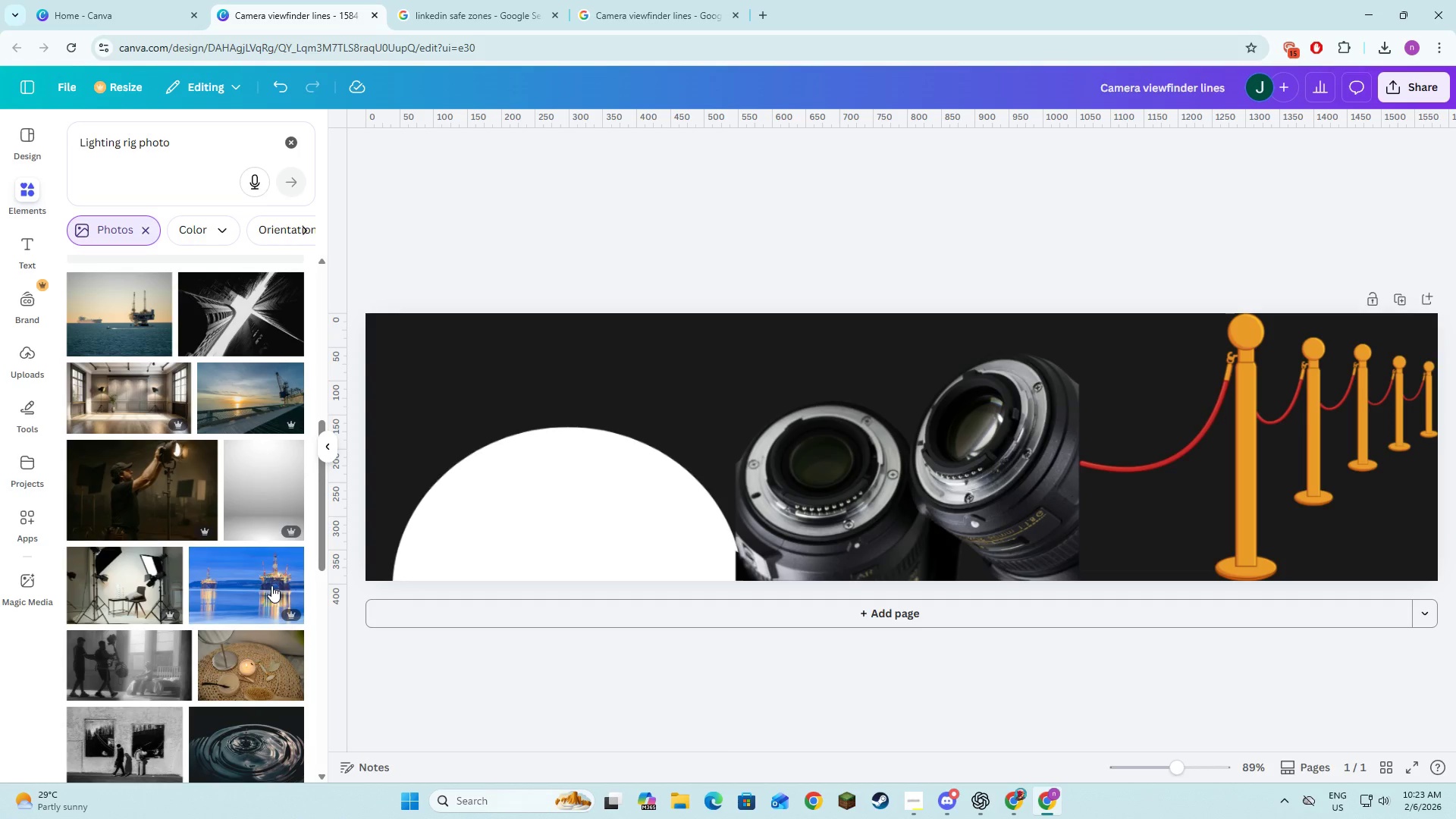 
key(Alt+AltLeft)
 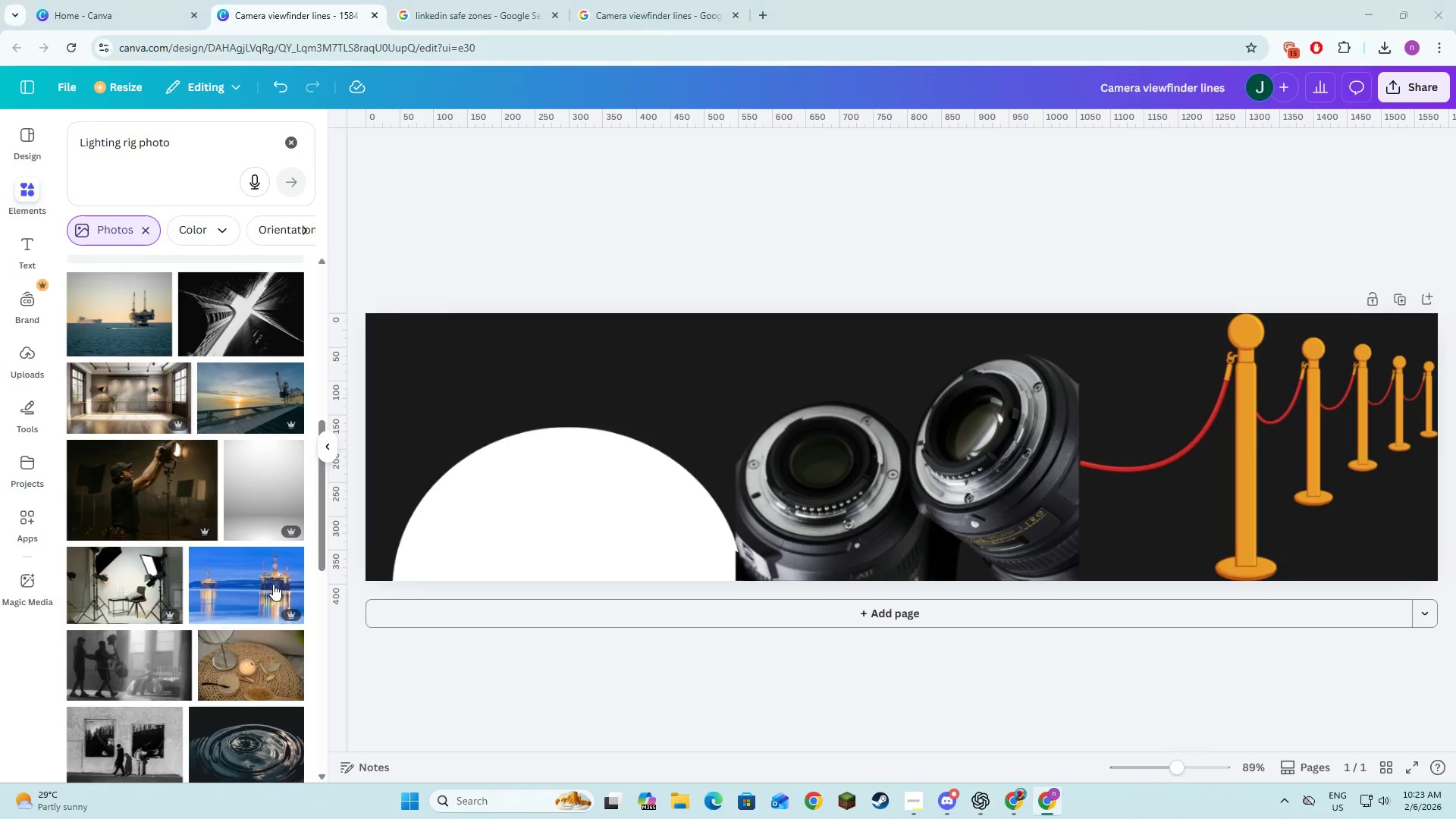 
key(Alt+Tab)
 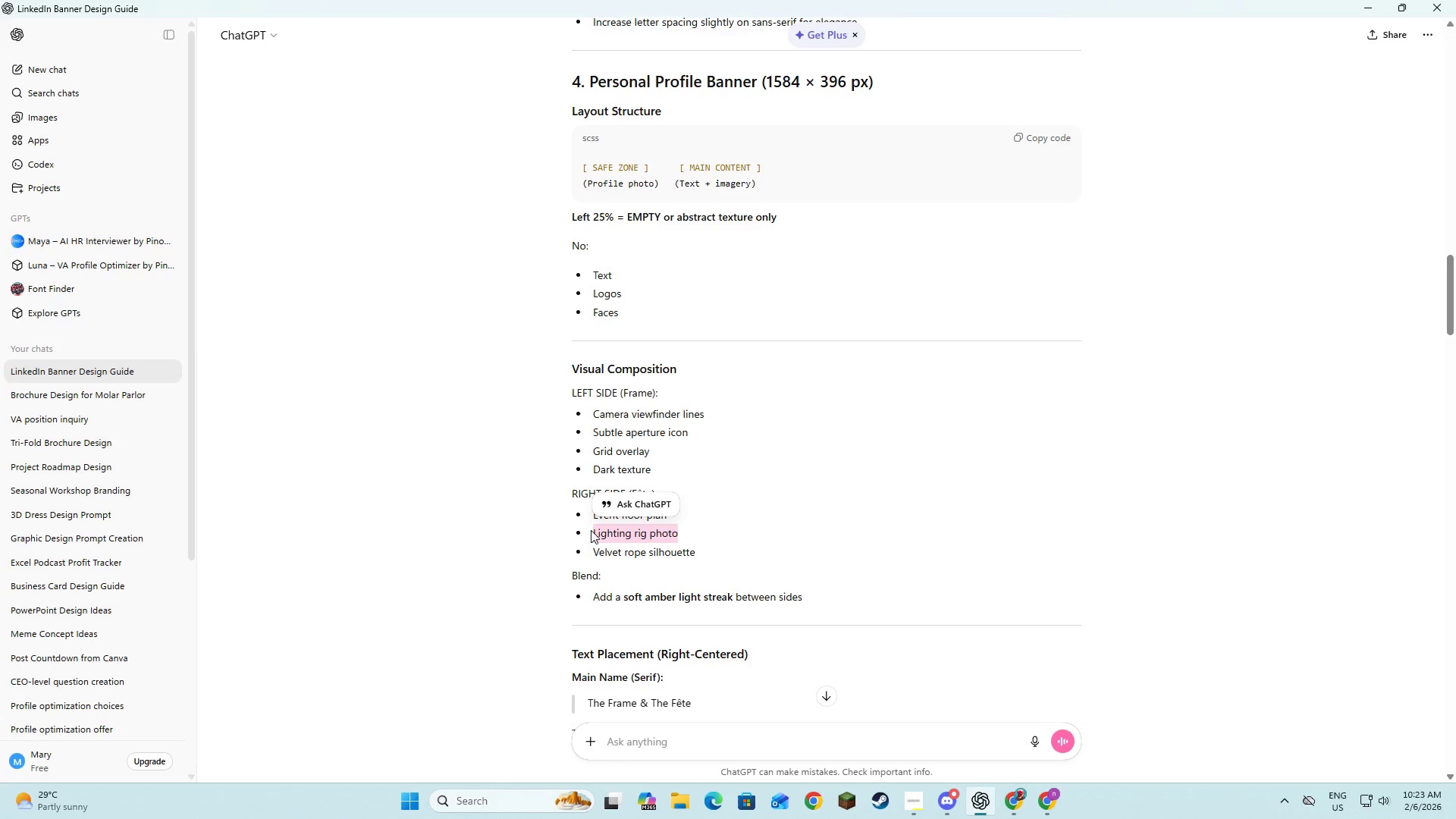 
left_click([642, 538])
 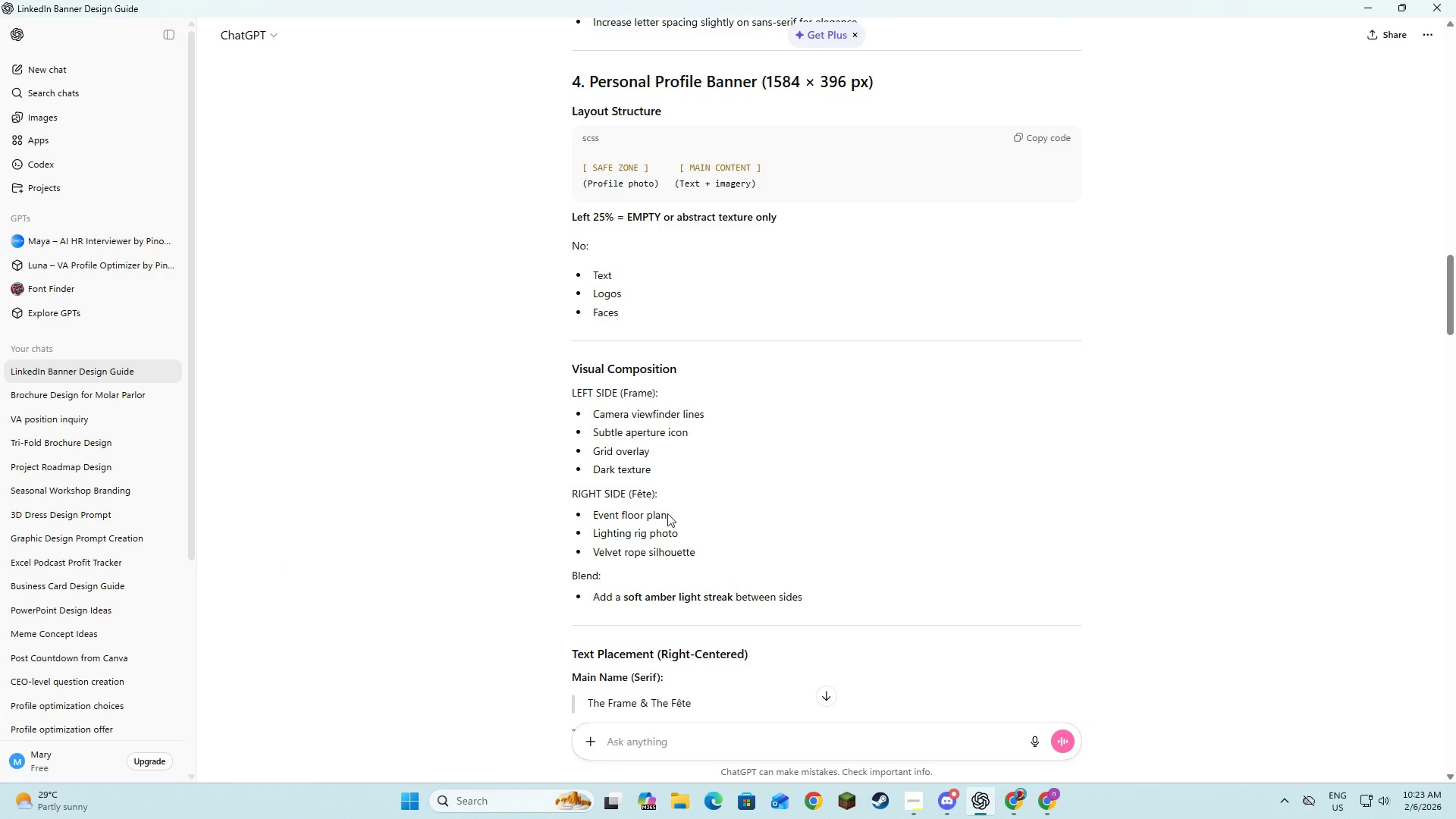 
left_click_drag(start_coordinate=[667, 513], to_coordinate=[551, 513])
 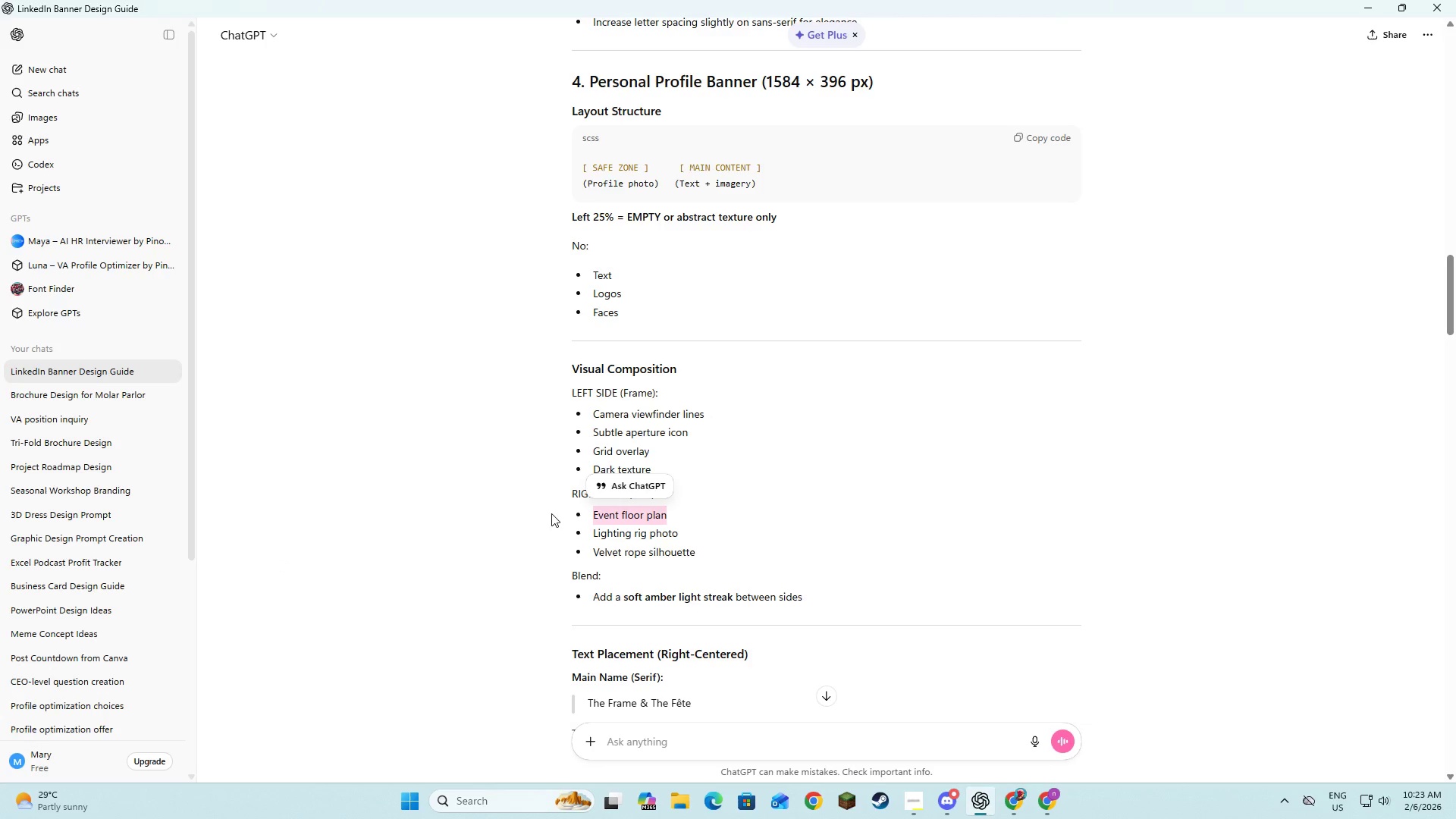 
key(Control+C)
 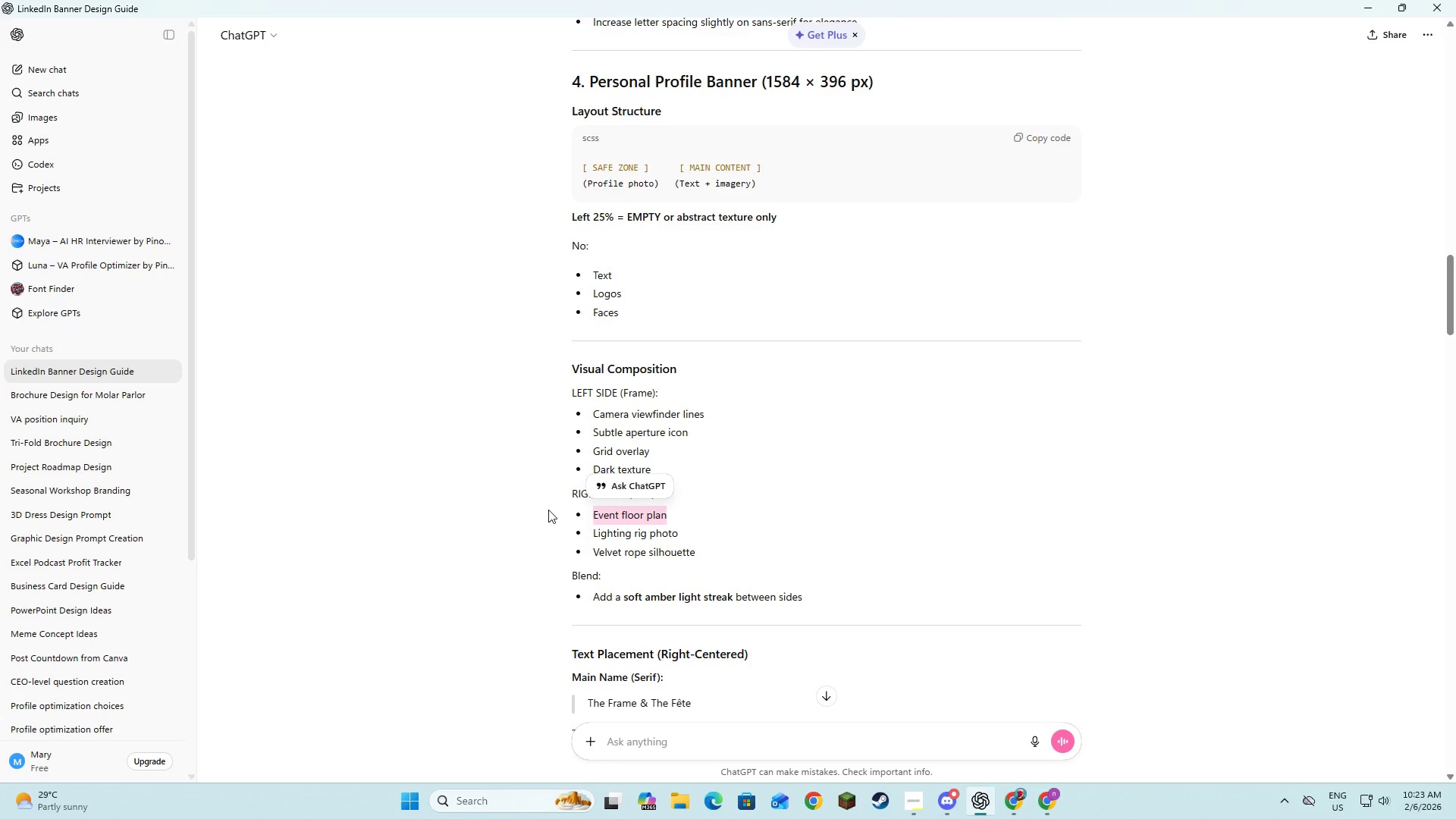 
key(Alt+AltLeft)
 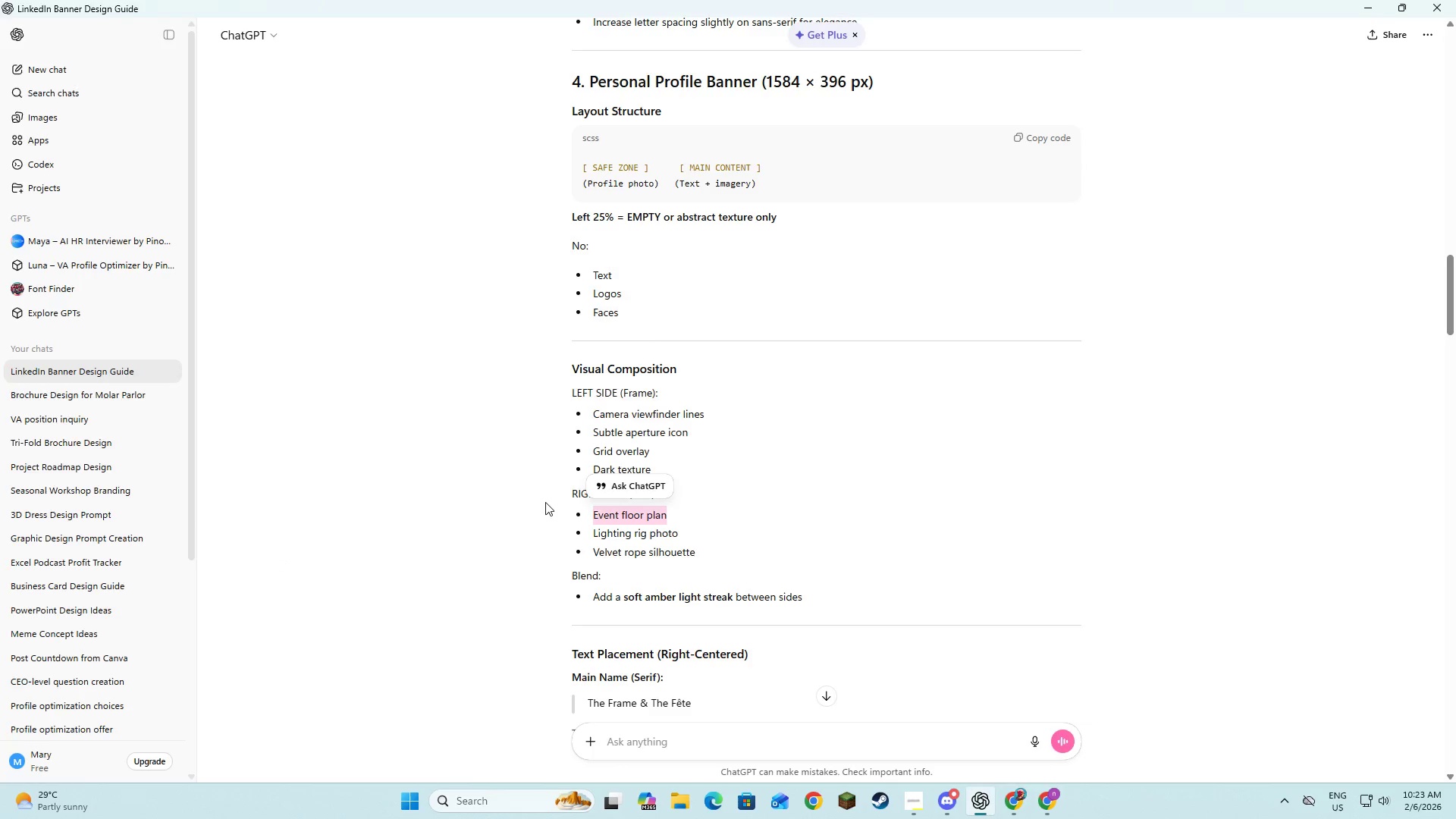 
key(Alt+Tab)
 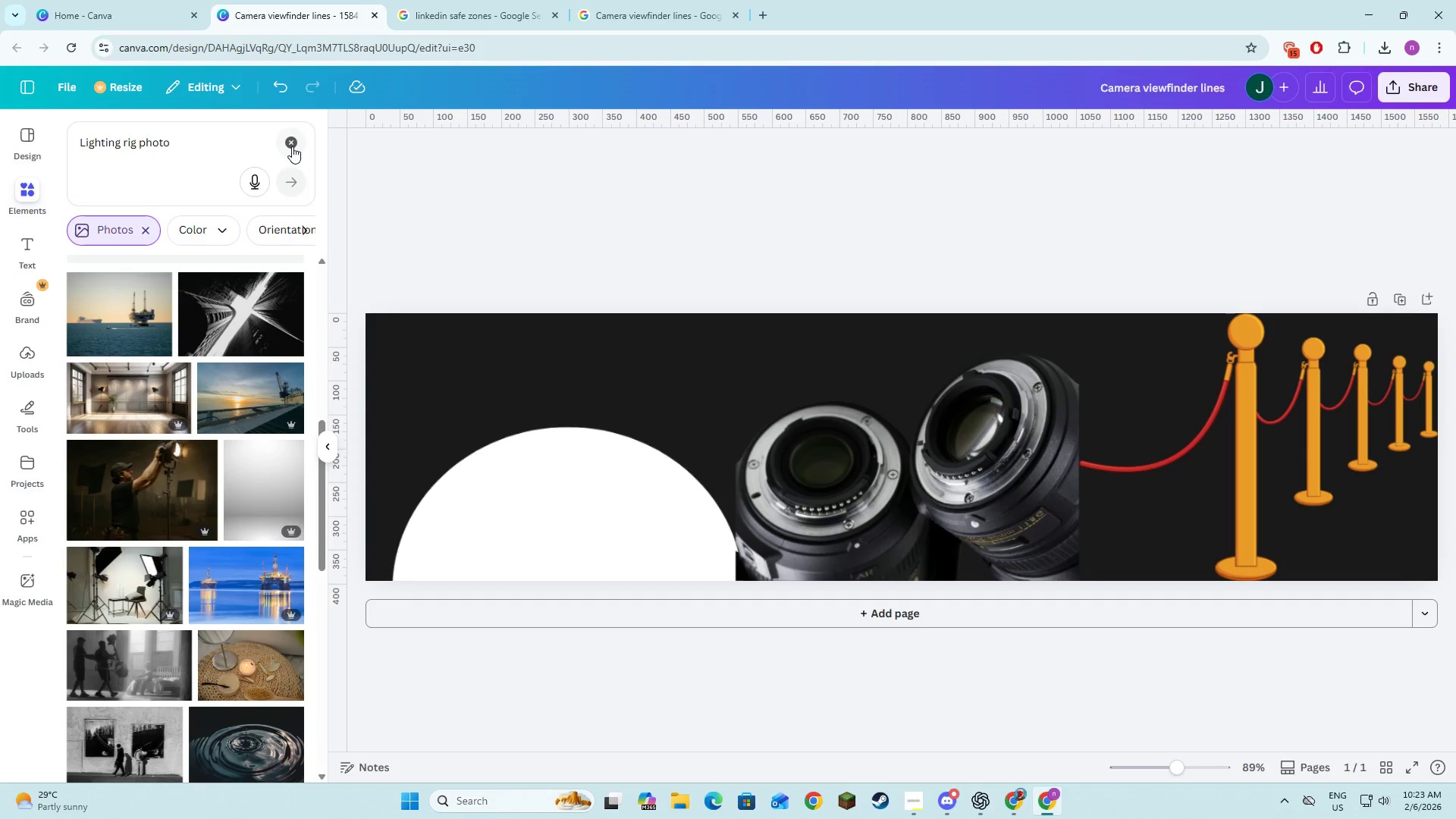 
double_click([207, 146])
 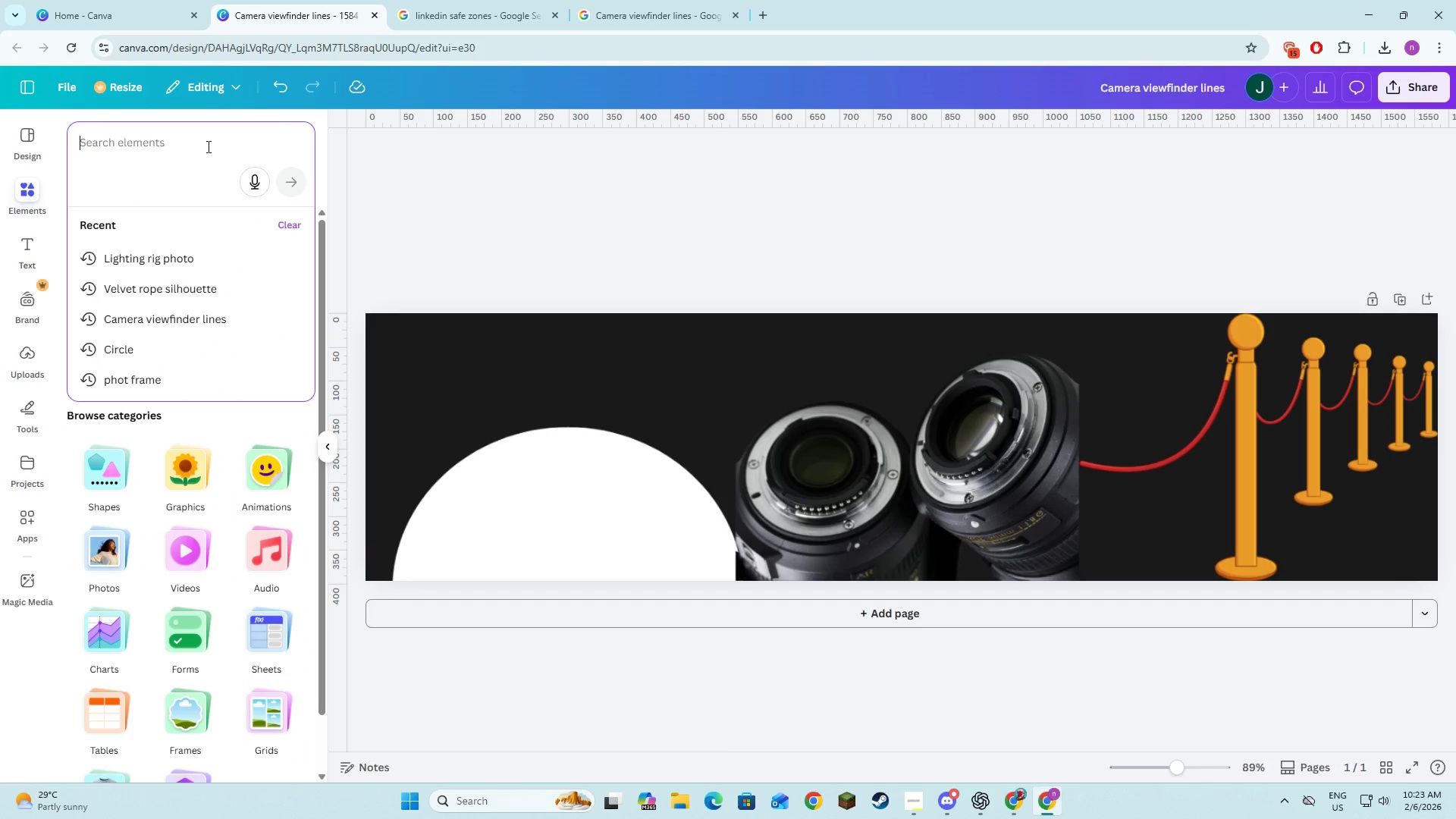 
key(Control+V)
 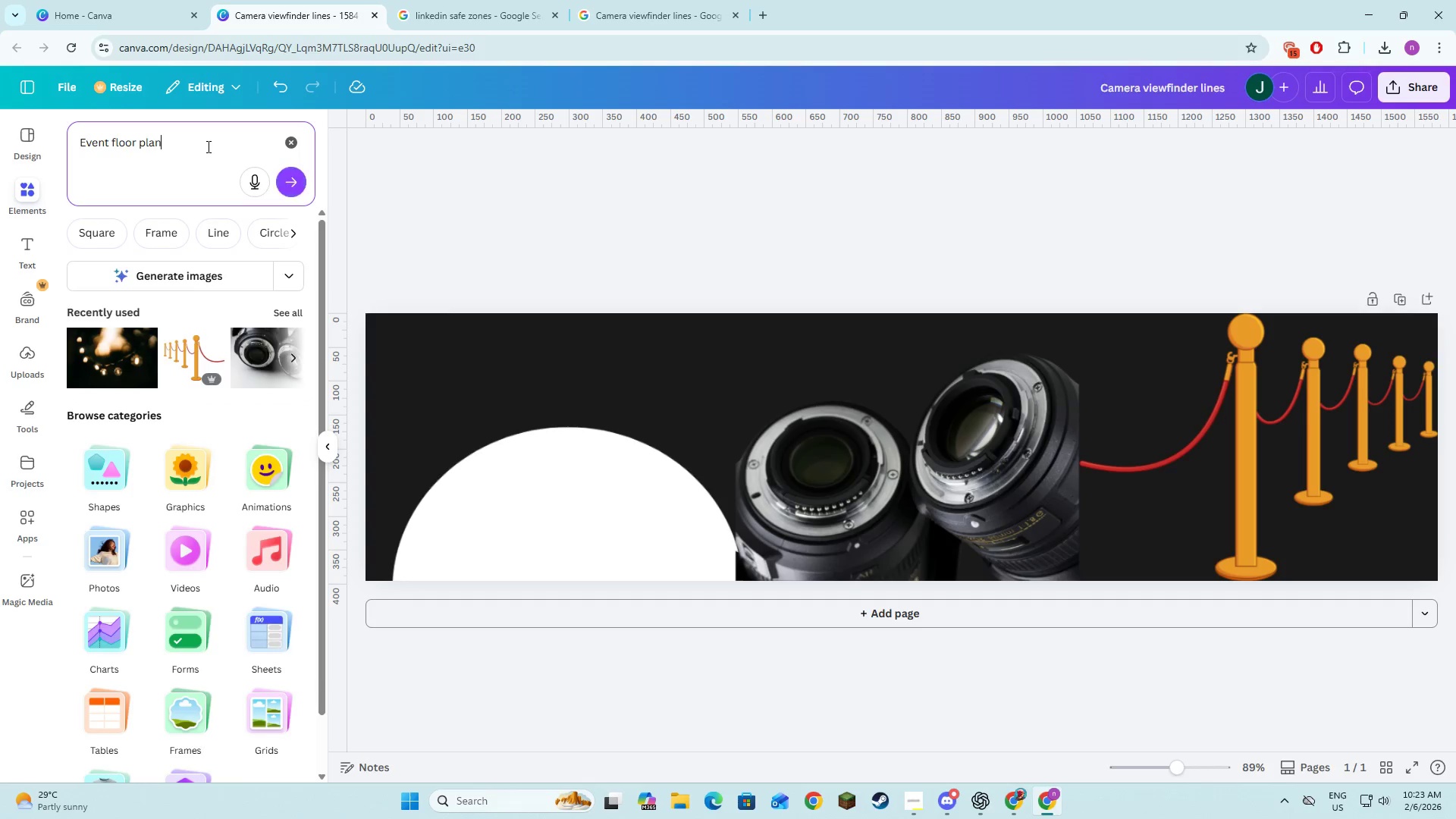 
key(NumpadEnter)
 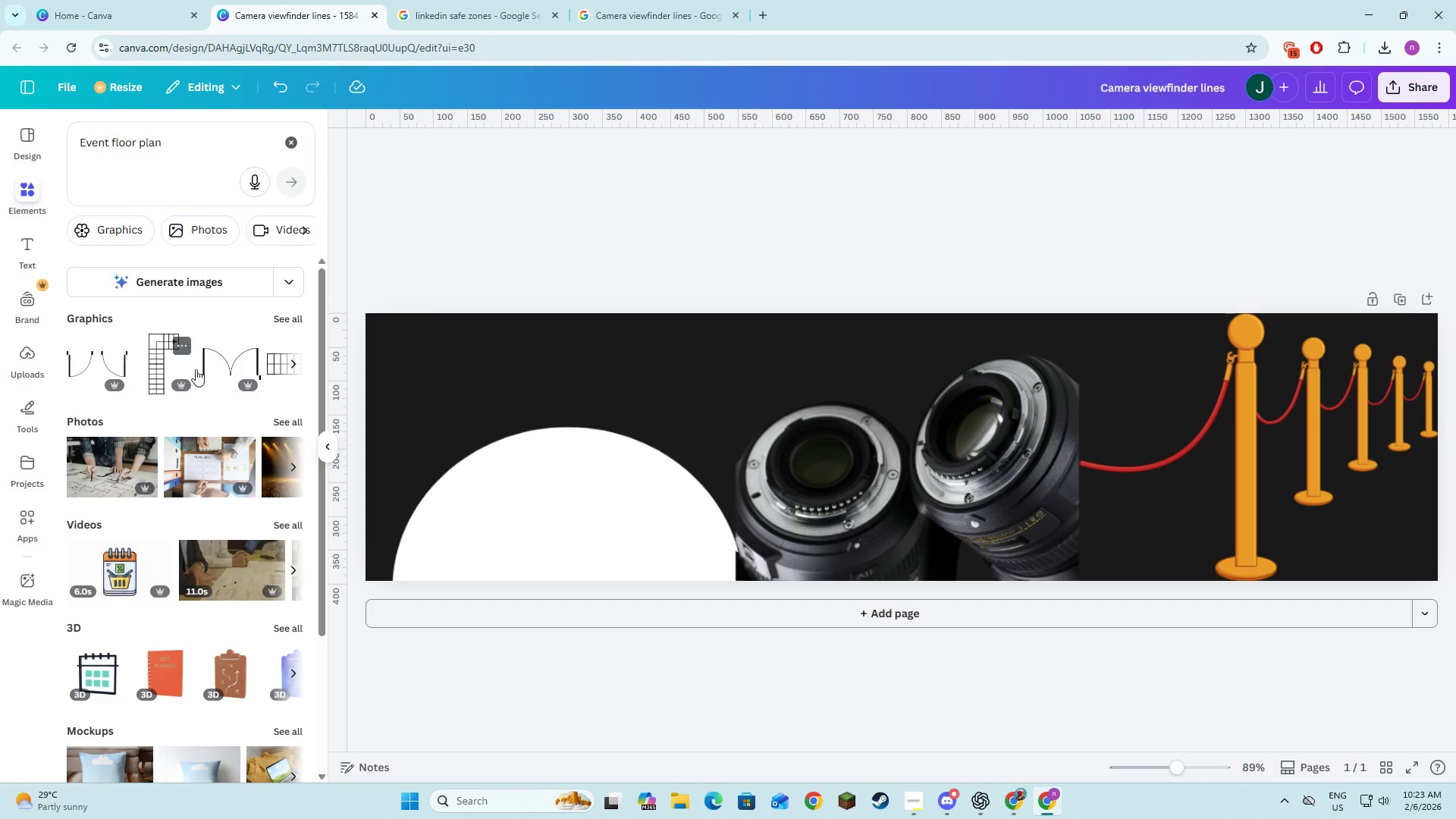 
scroll: coordinate [230, 453], scroll_direction: down, amount: 5.0
 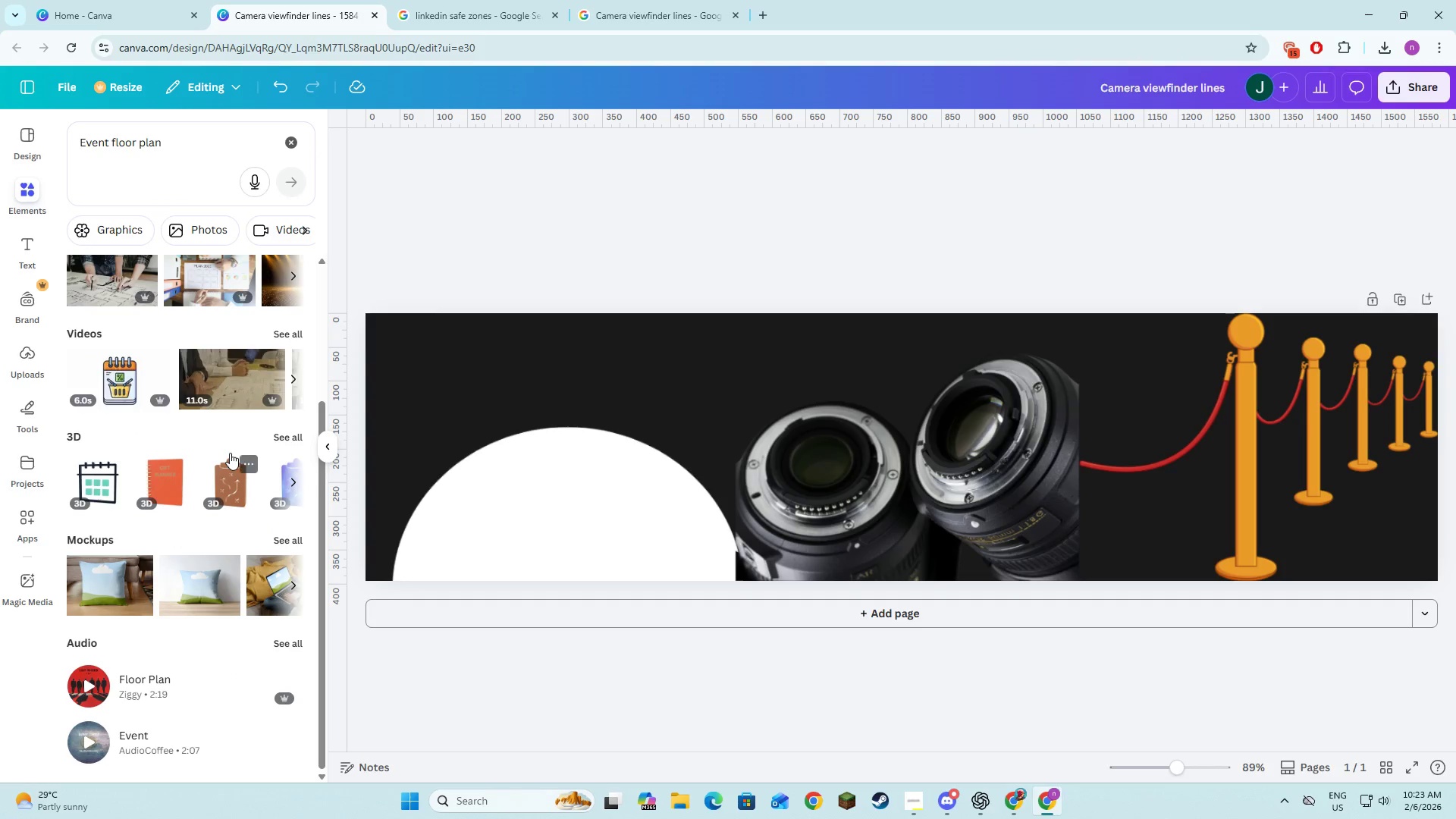 
scroll: coordinate [230, 453], scroll_direction: up, amount: 4.0
 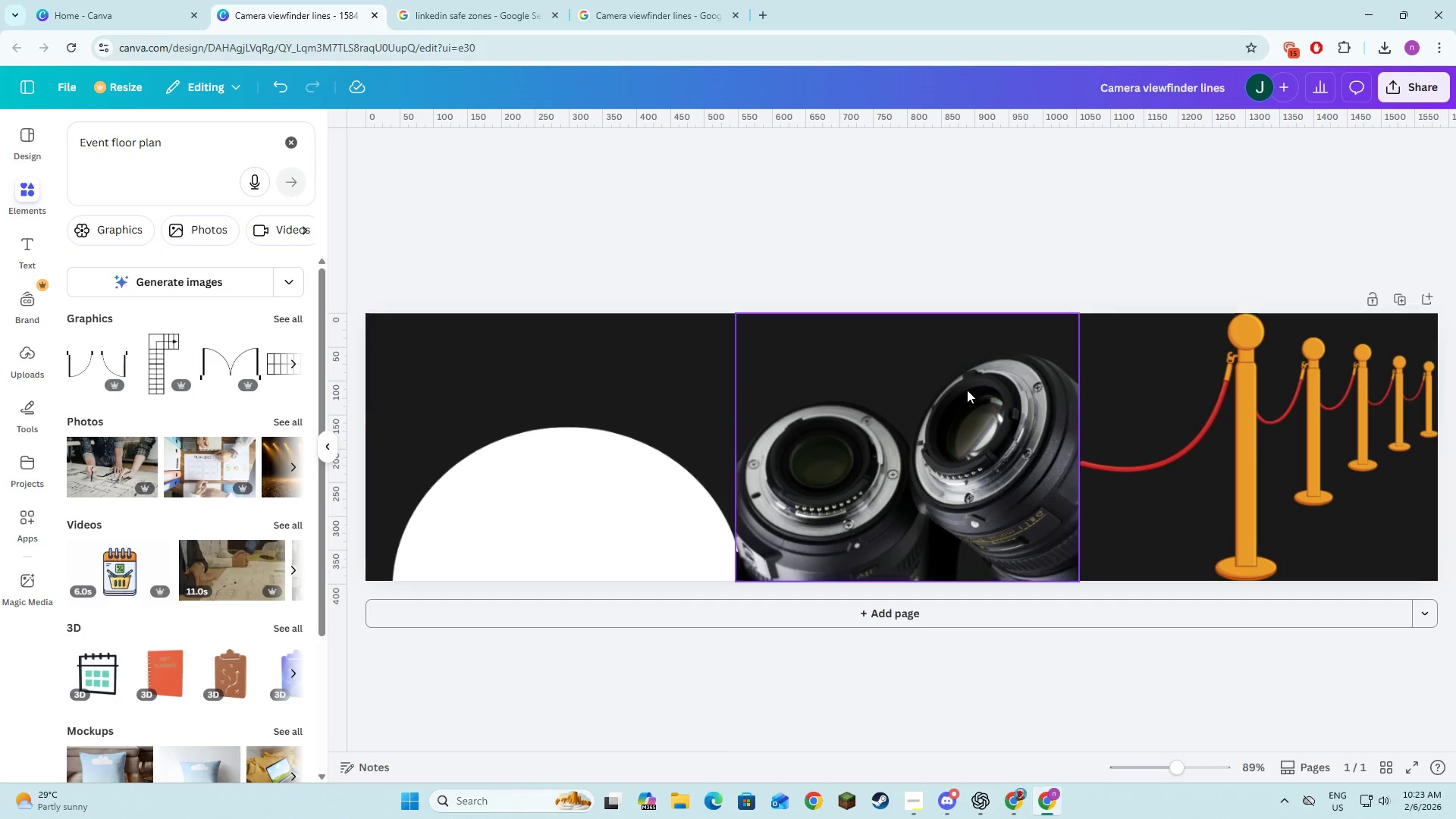 
left_click([1289, 390])
 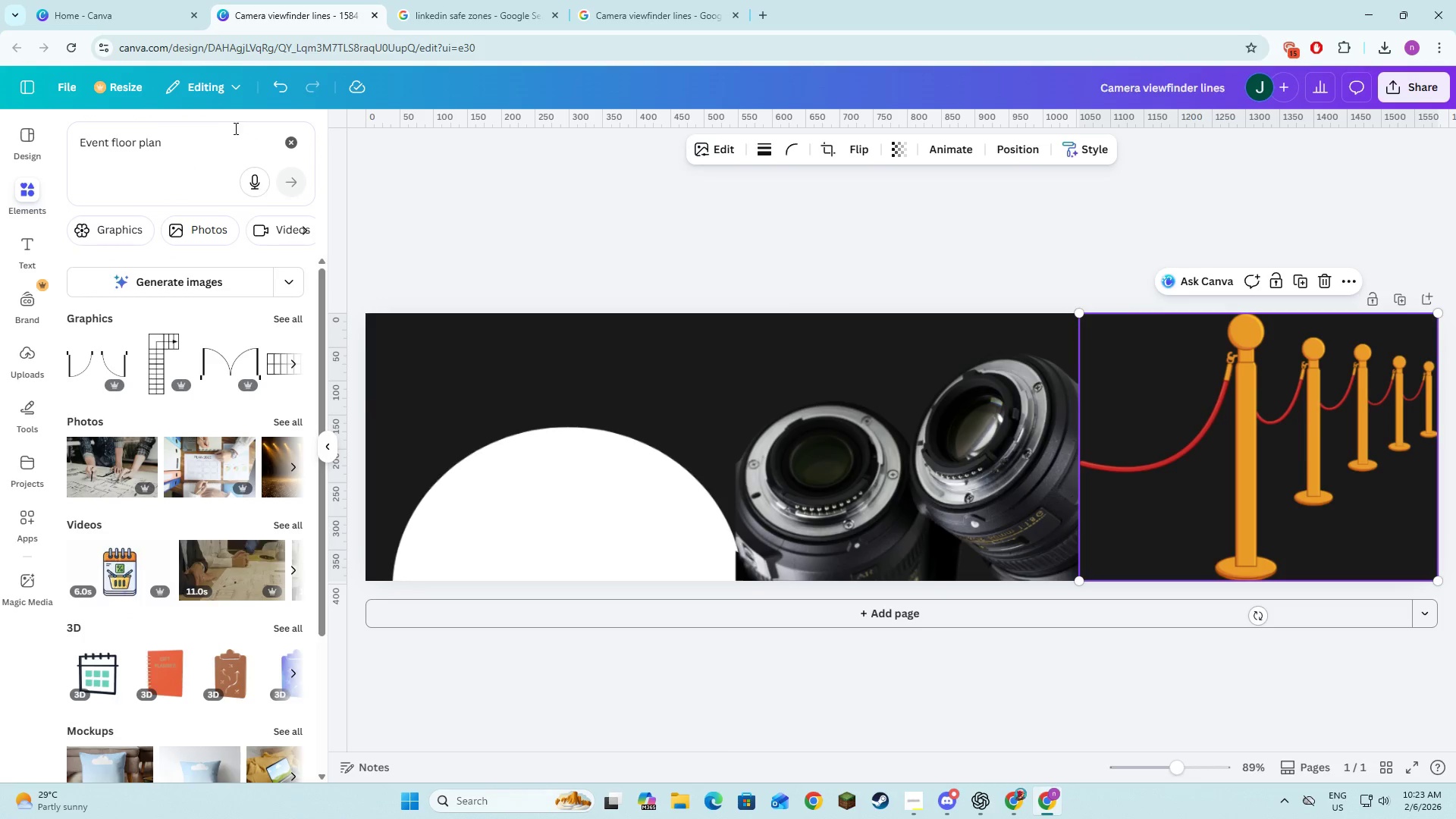 
left_click([287, 138])
 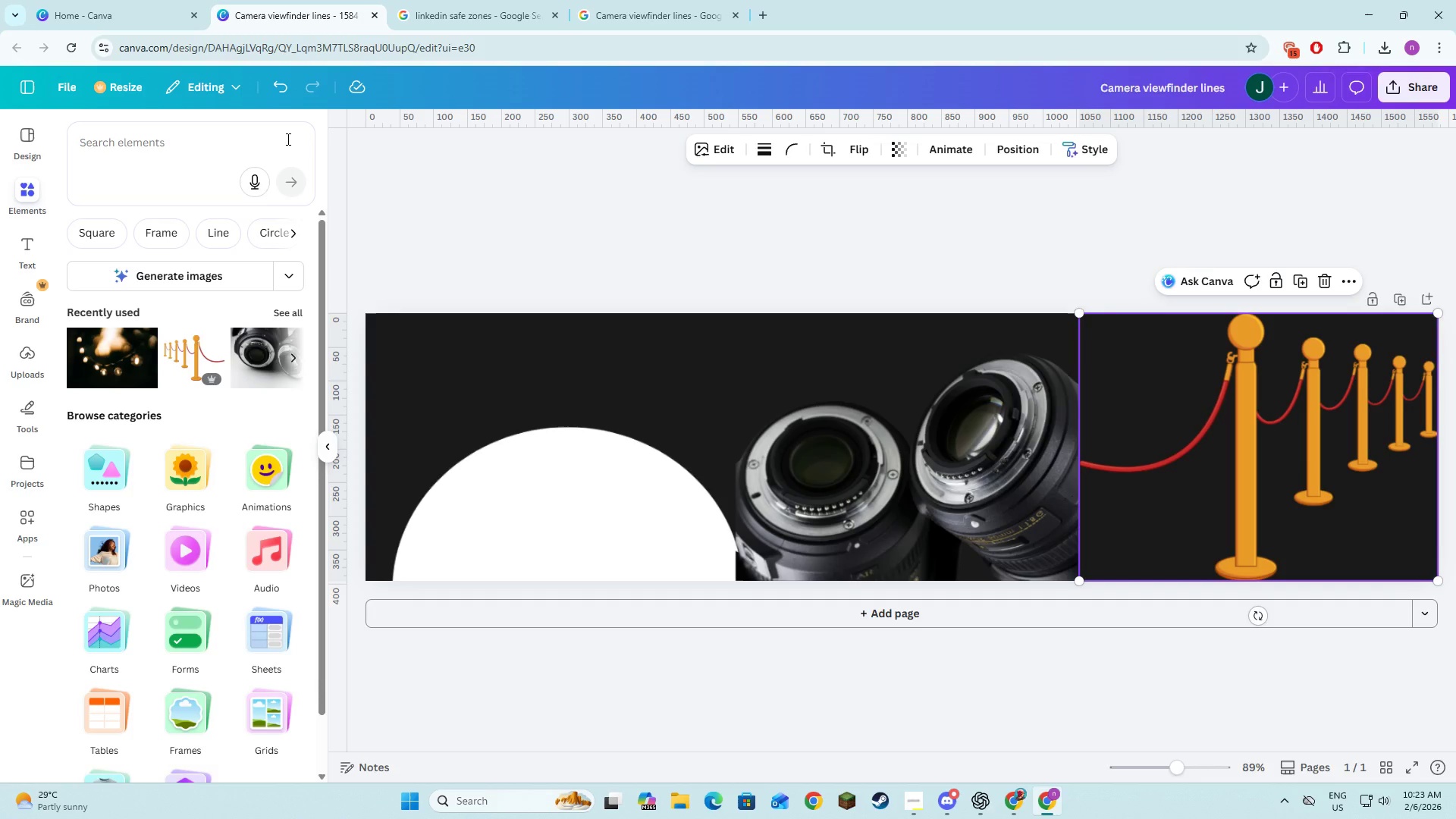 
key(Meta+V)
 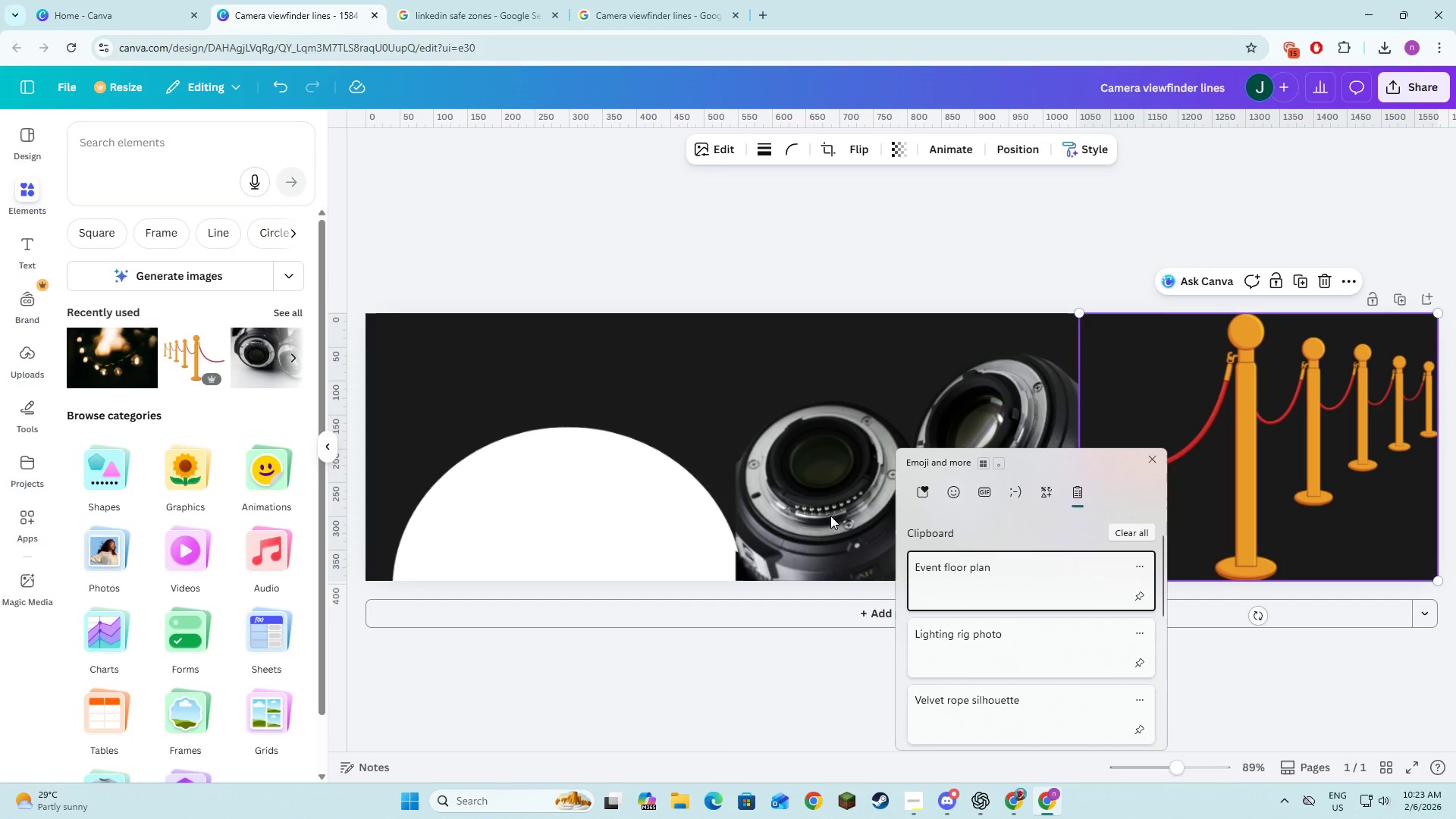 
left_click([987, 639])
 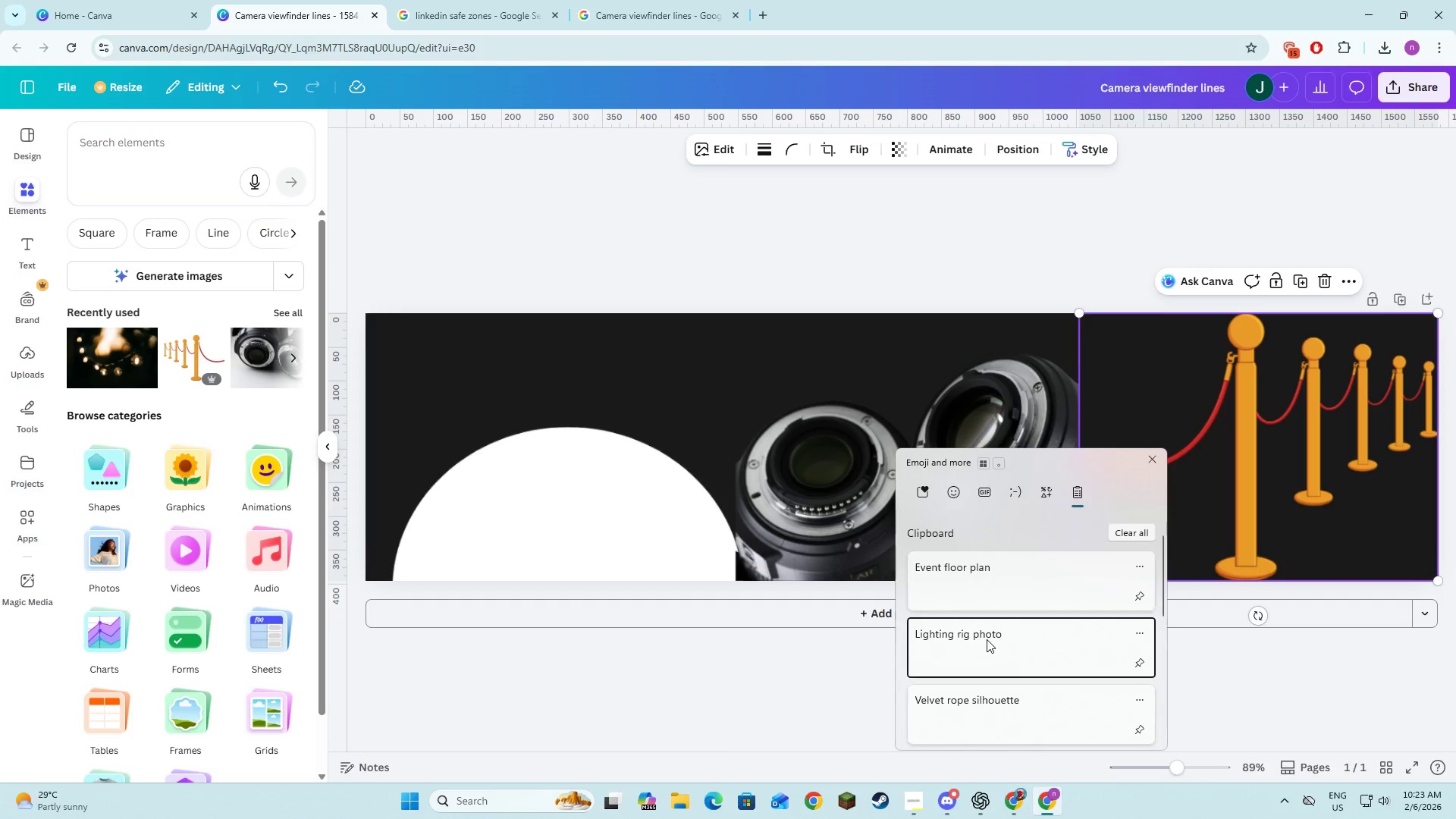 
key(Control+ControlLeft)
 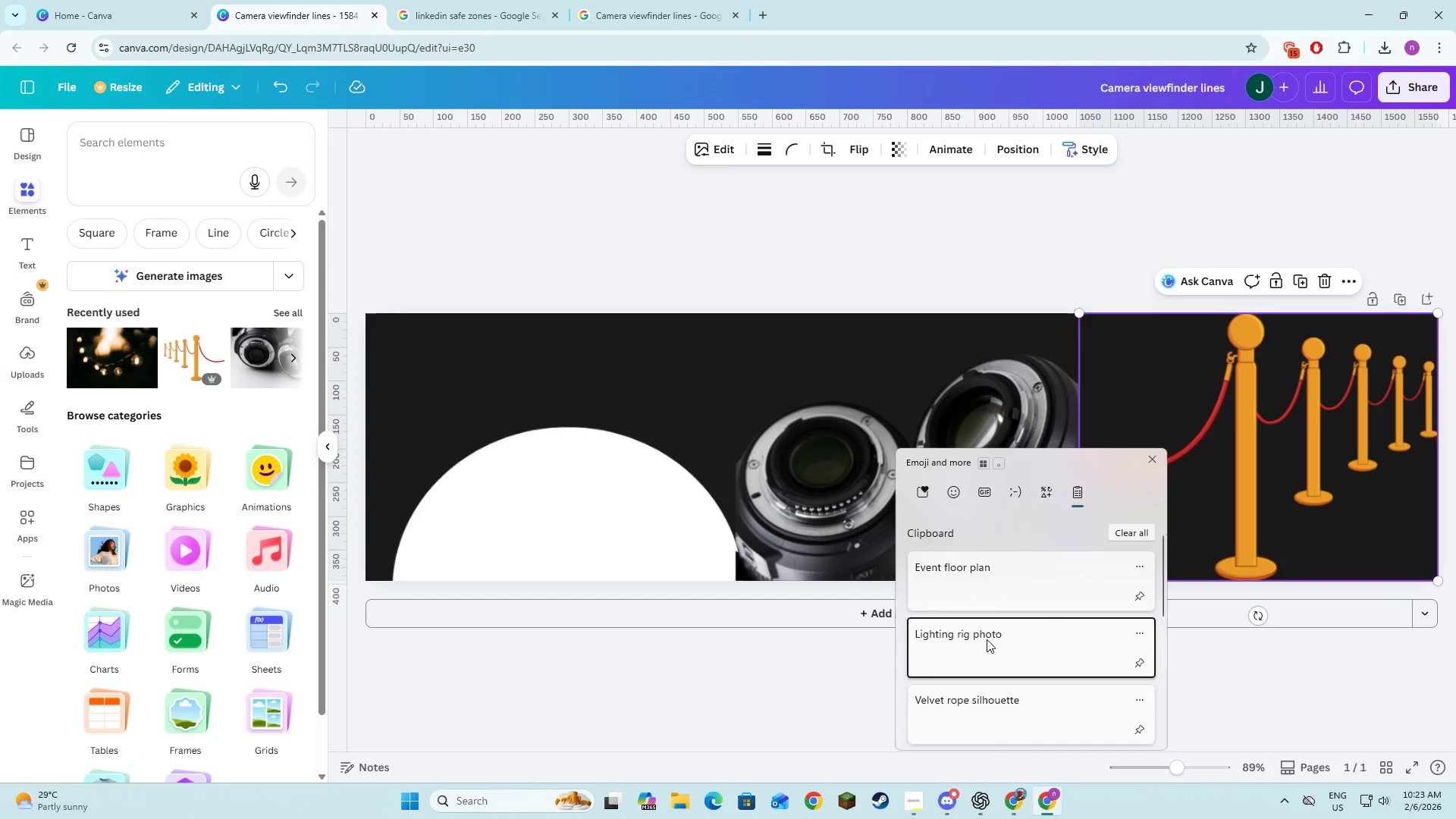 
hold_key(key=V, duration=4.8)
 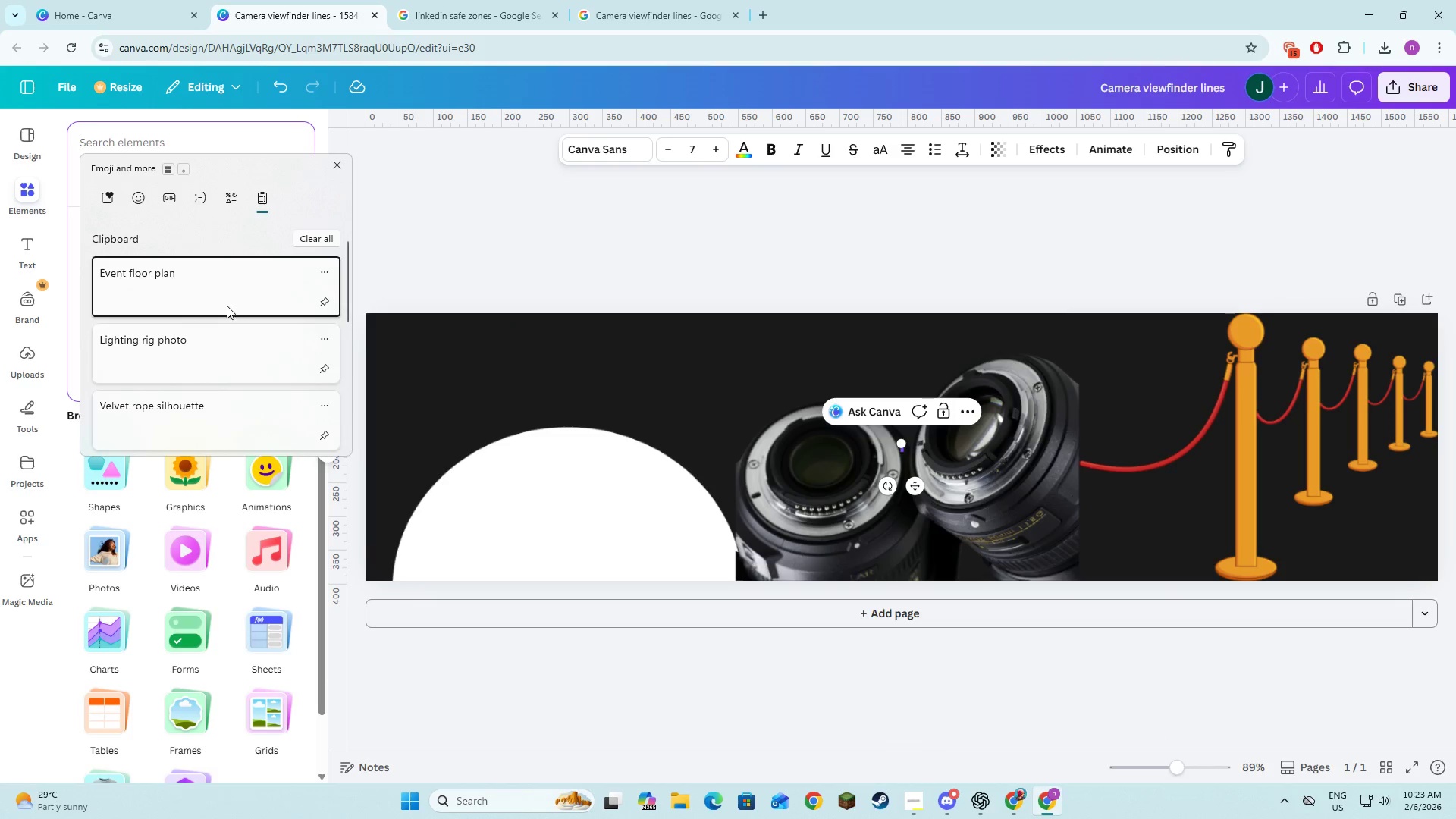 
key(Backspace)
 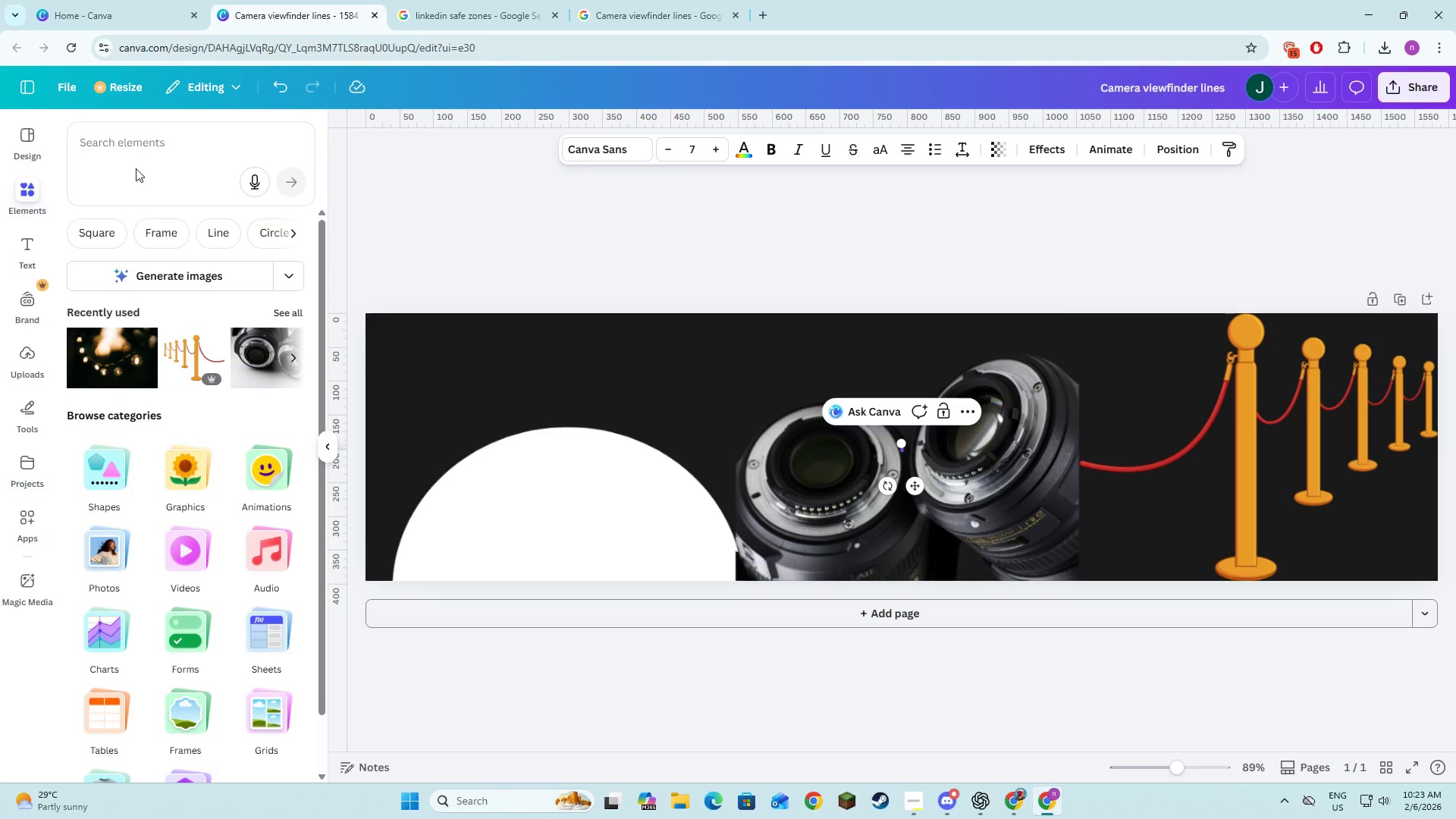 
left_click([145, 154])
 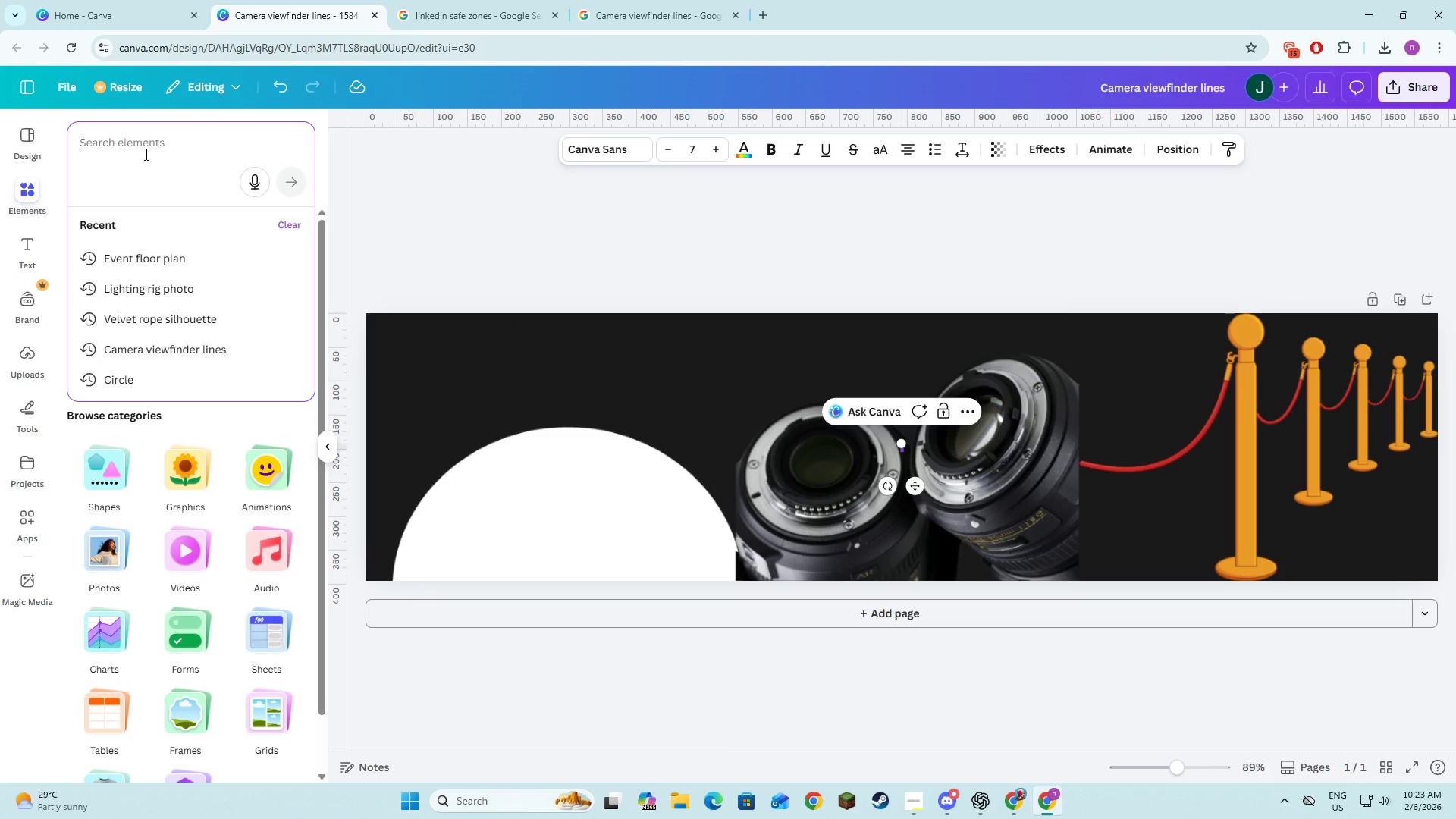 
hold_key(key=MetaLeft, duration=0.42)
 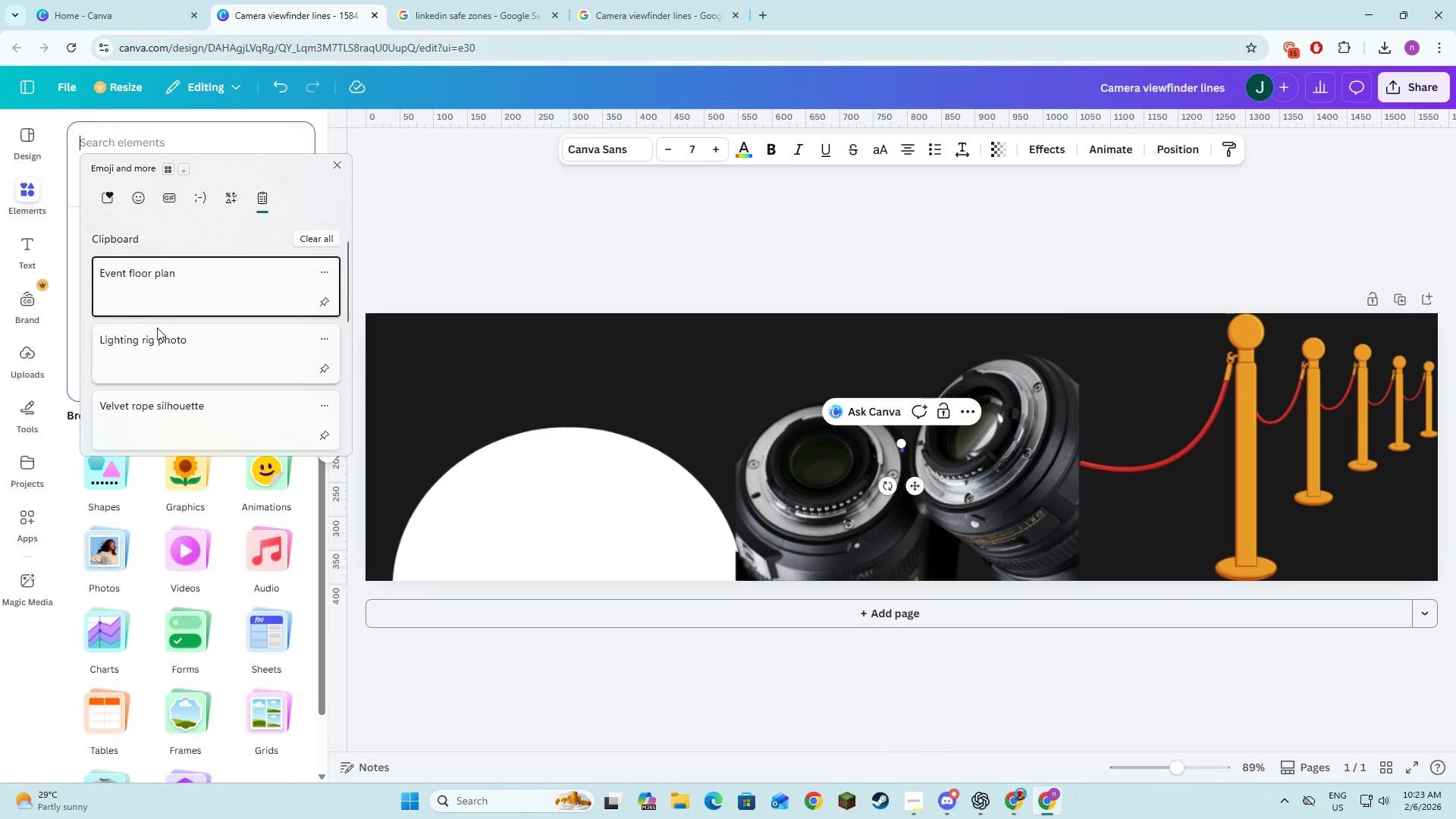 
left_click([160, 350])
 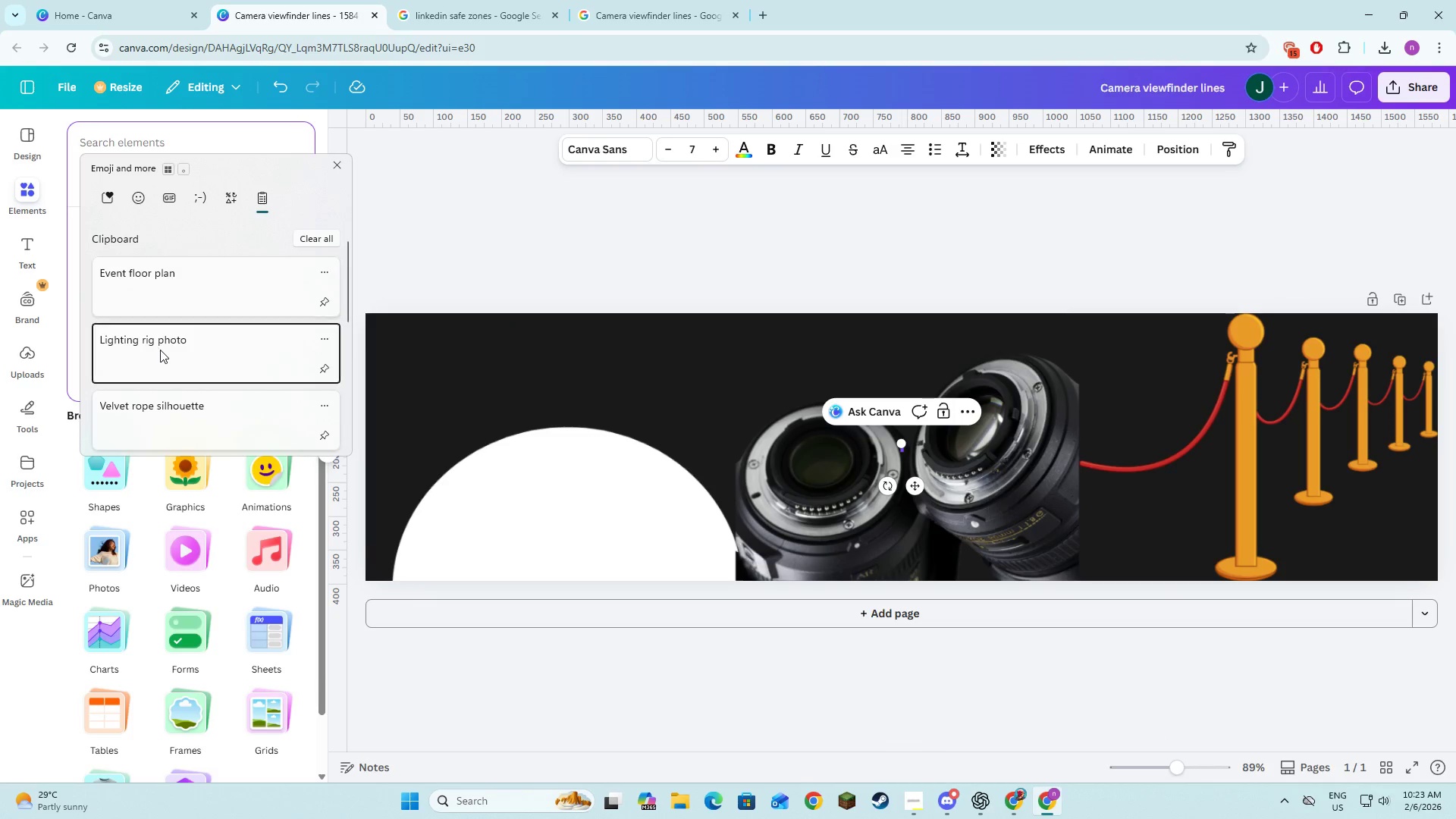 
key(Control+ControlLeft)
 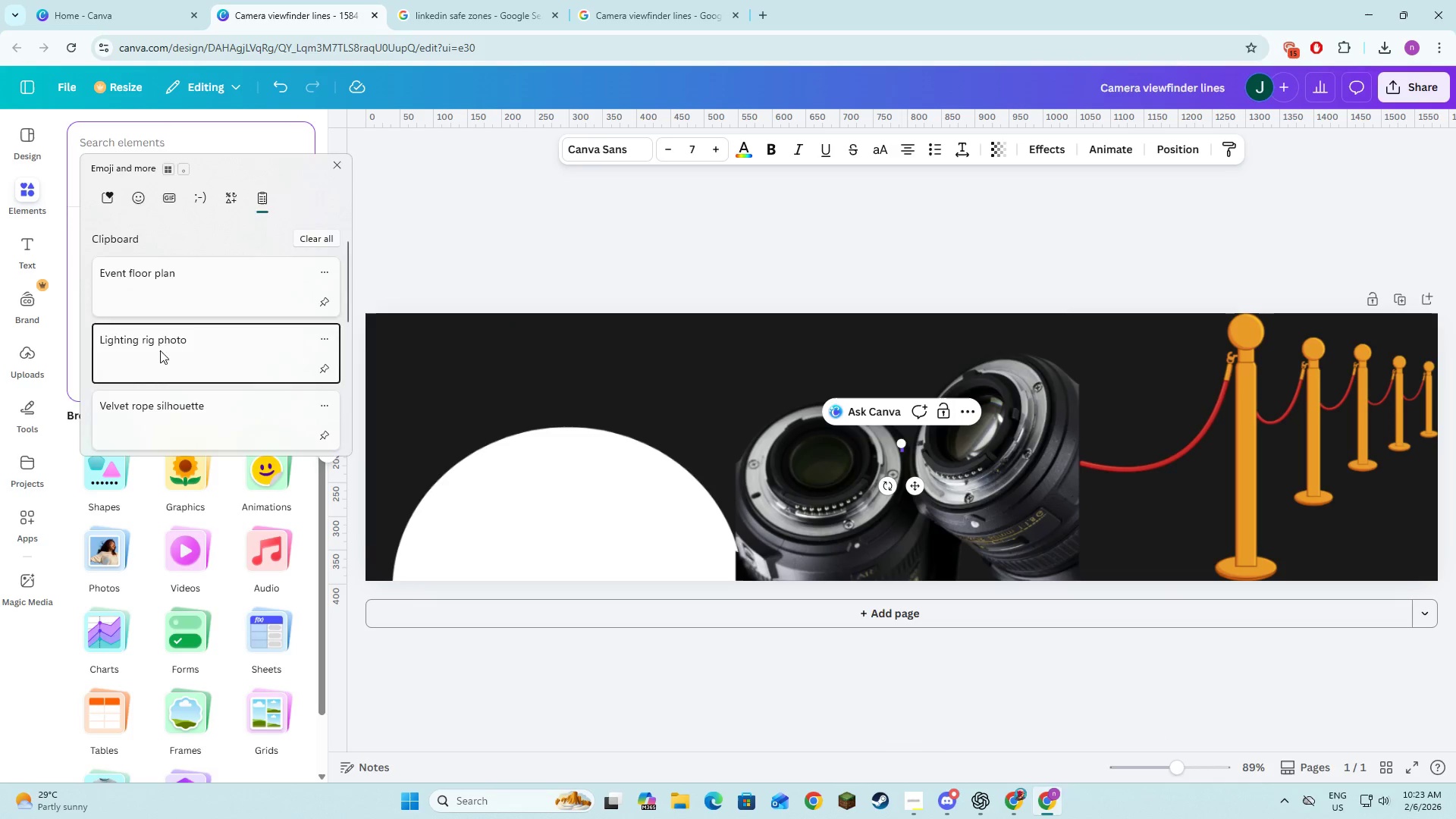 
key(Control+V)
 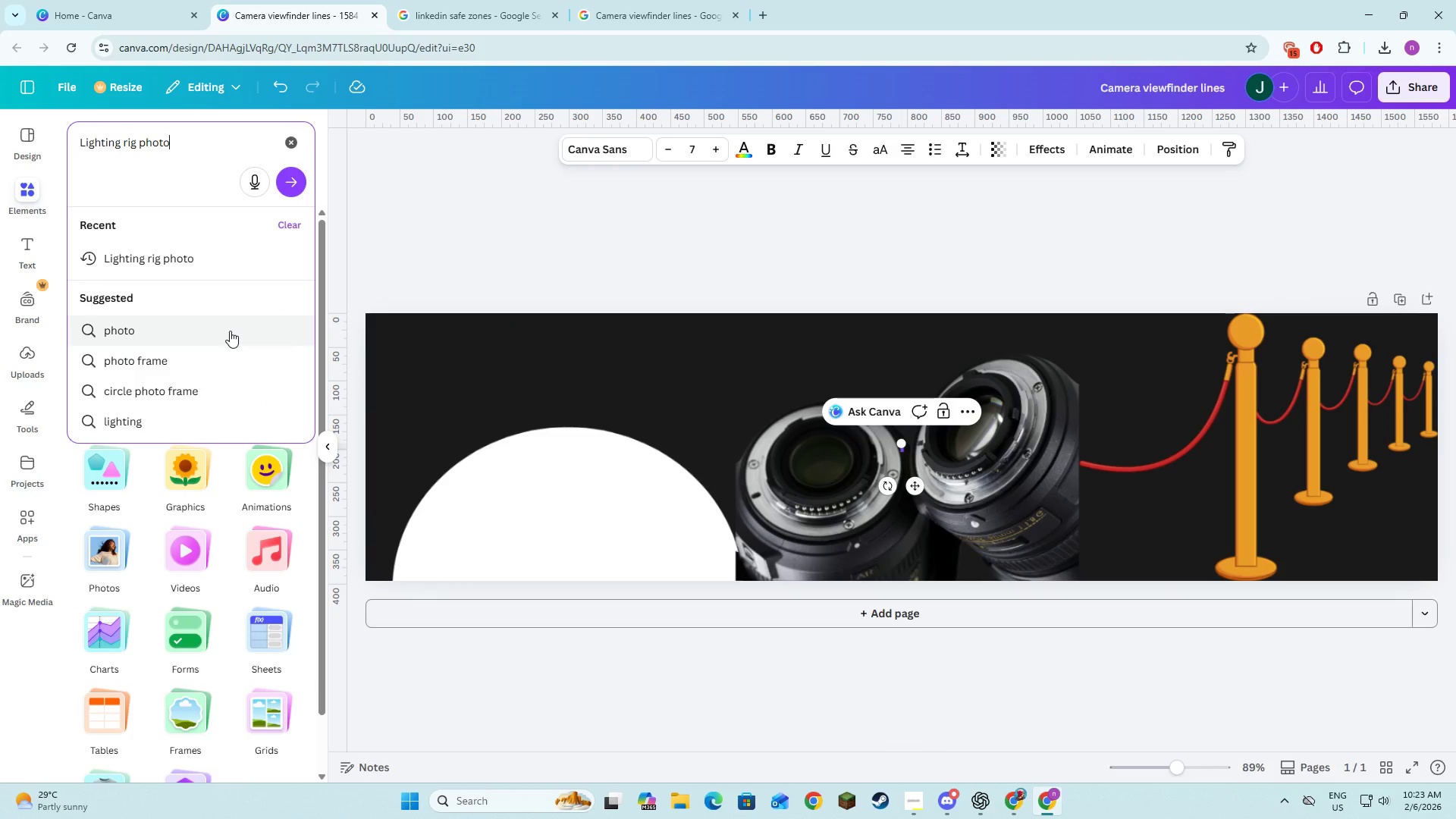 
key(NumpadEnter)
 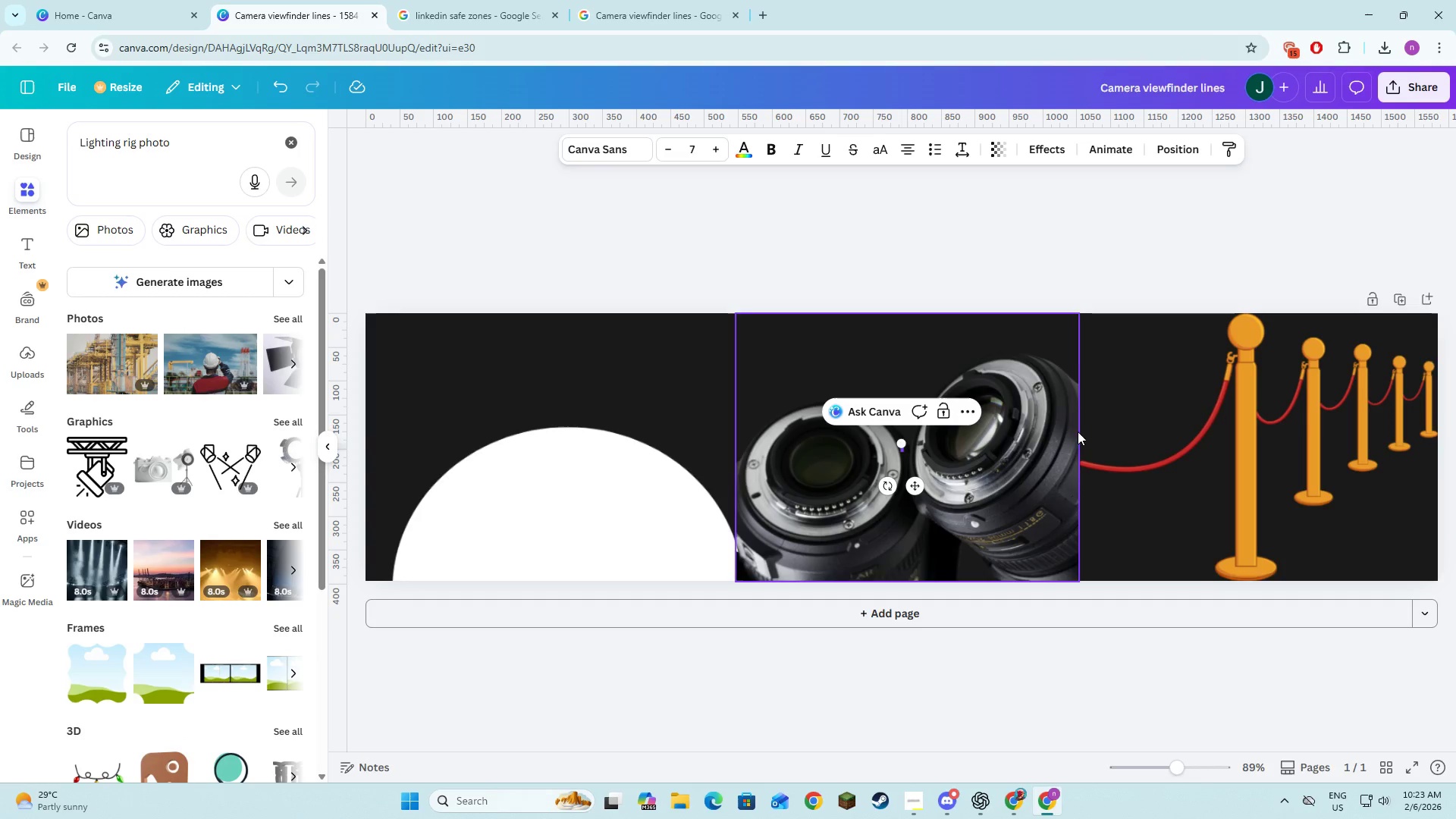 
left_click([1211, 432])
 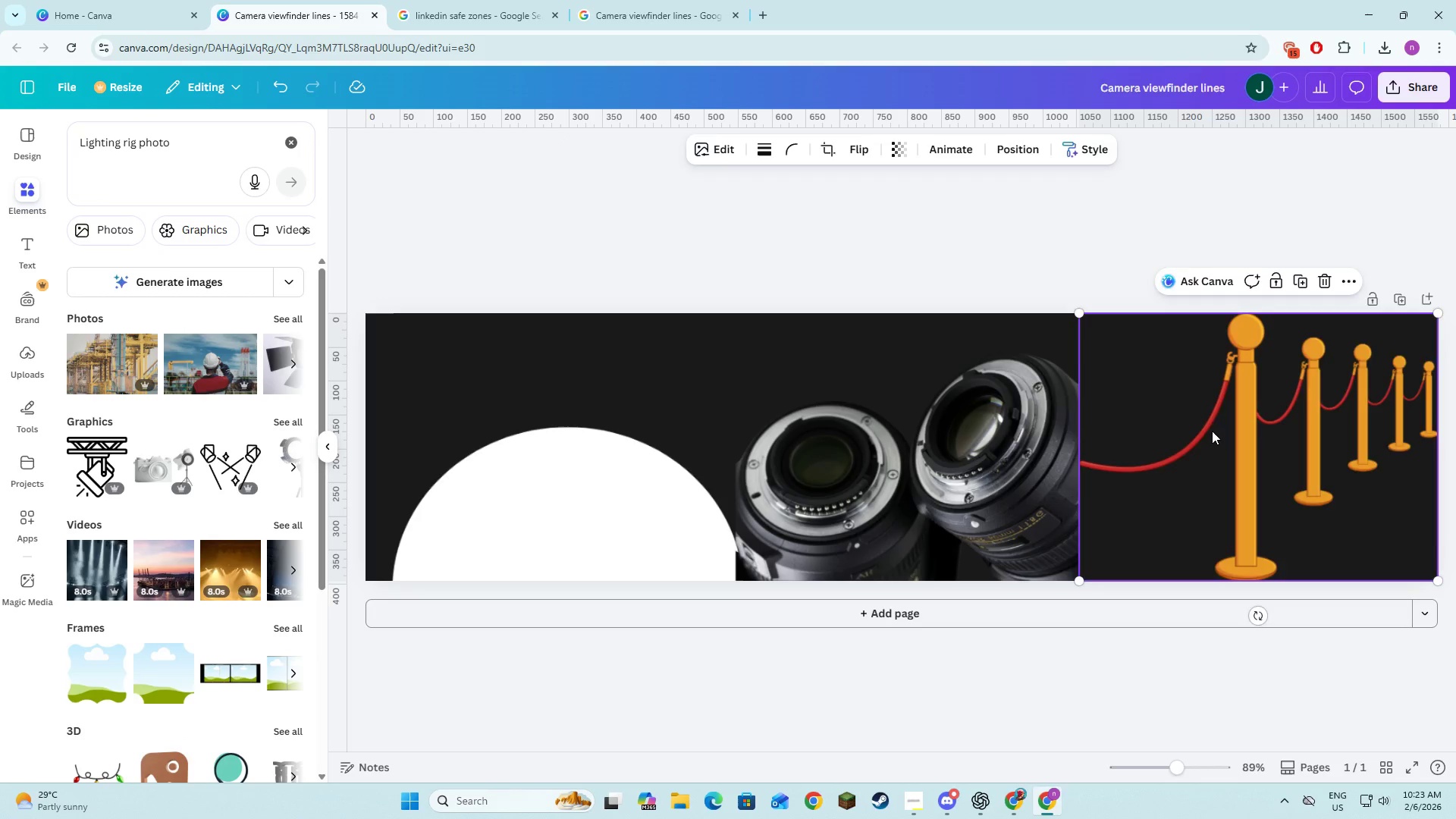 
key(Backspace)
 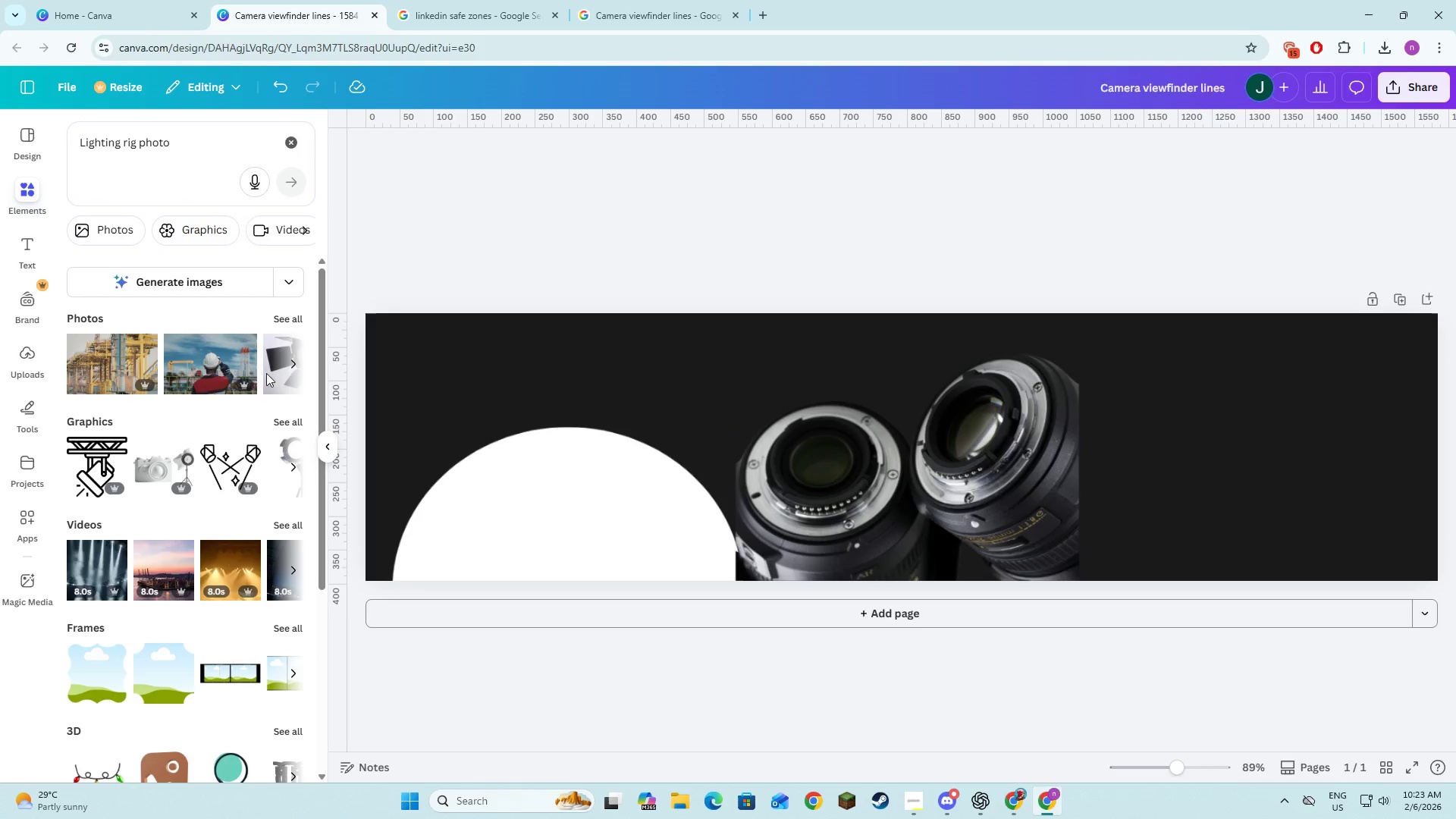 
left_click([288, 318])
 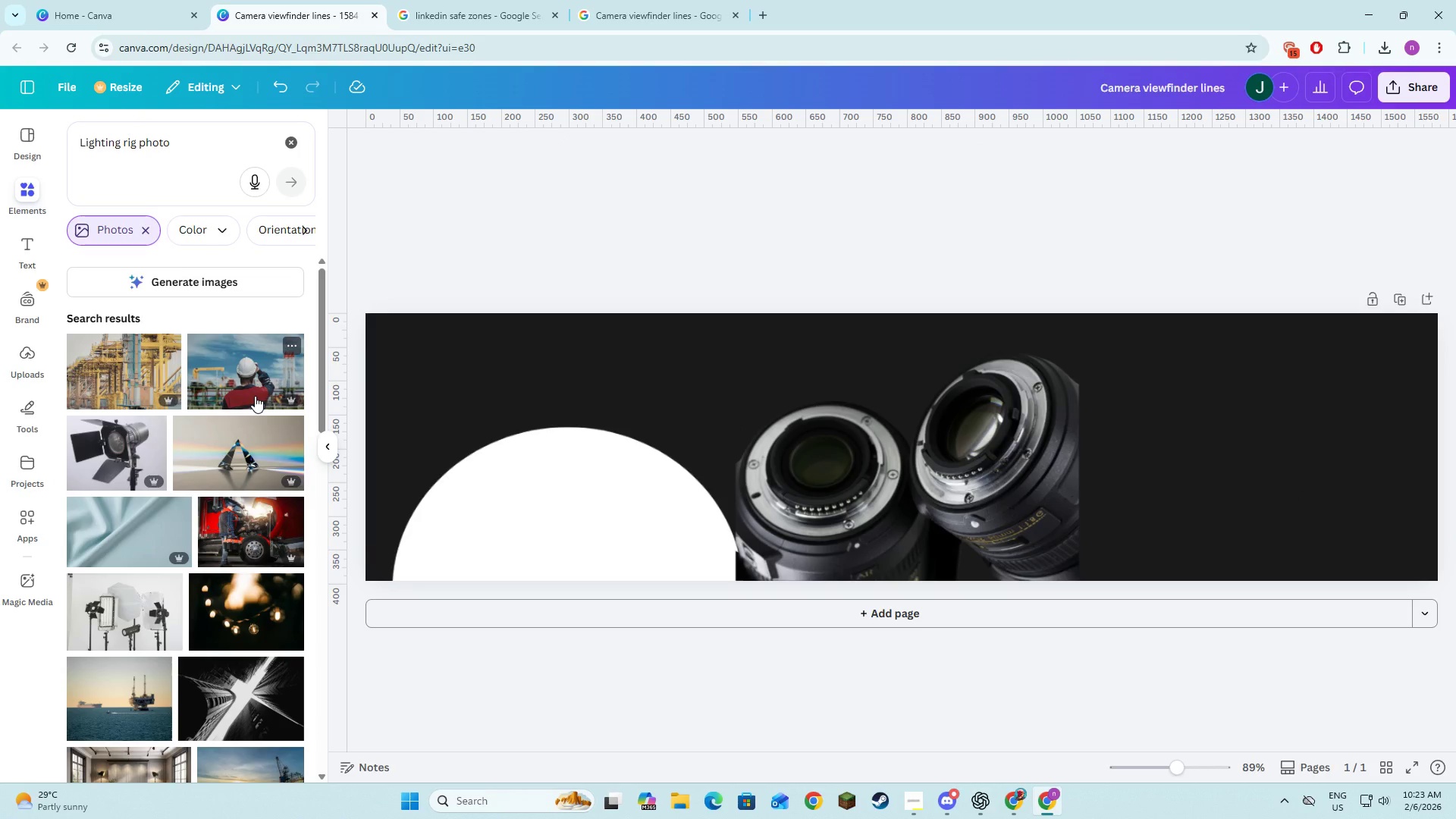 
scroll: coordinate [255, 400], scroll_direction: down, amount: 15.0
 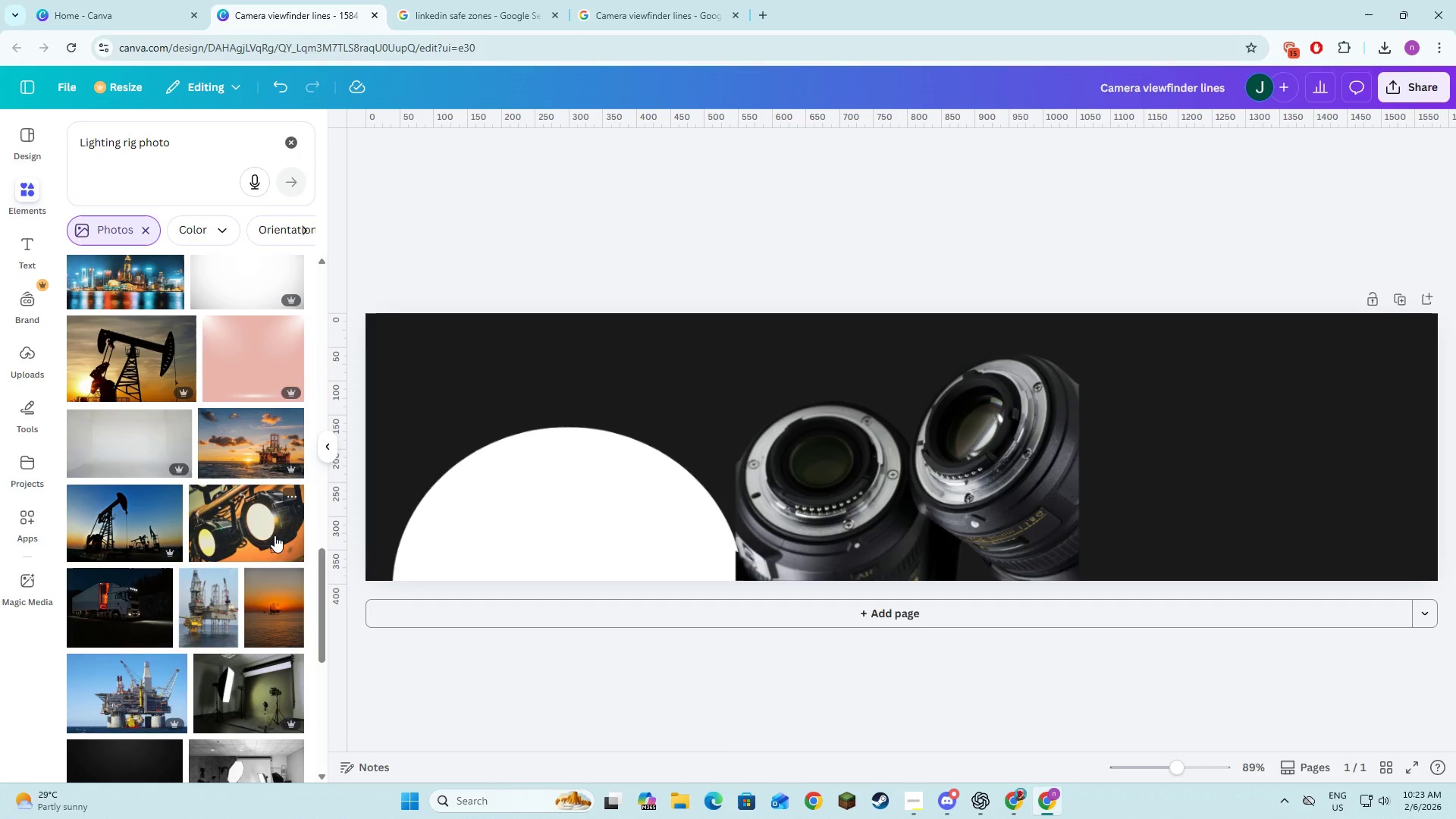 
key(Alt+AltLeft)
 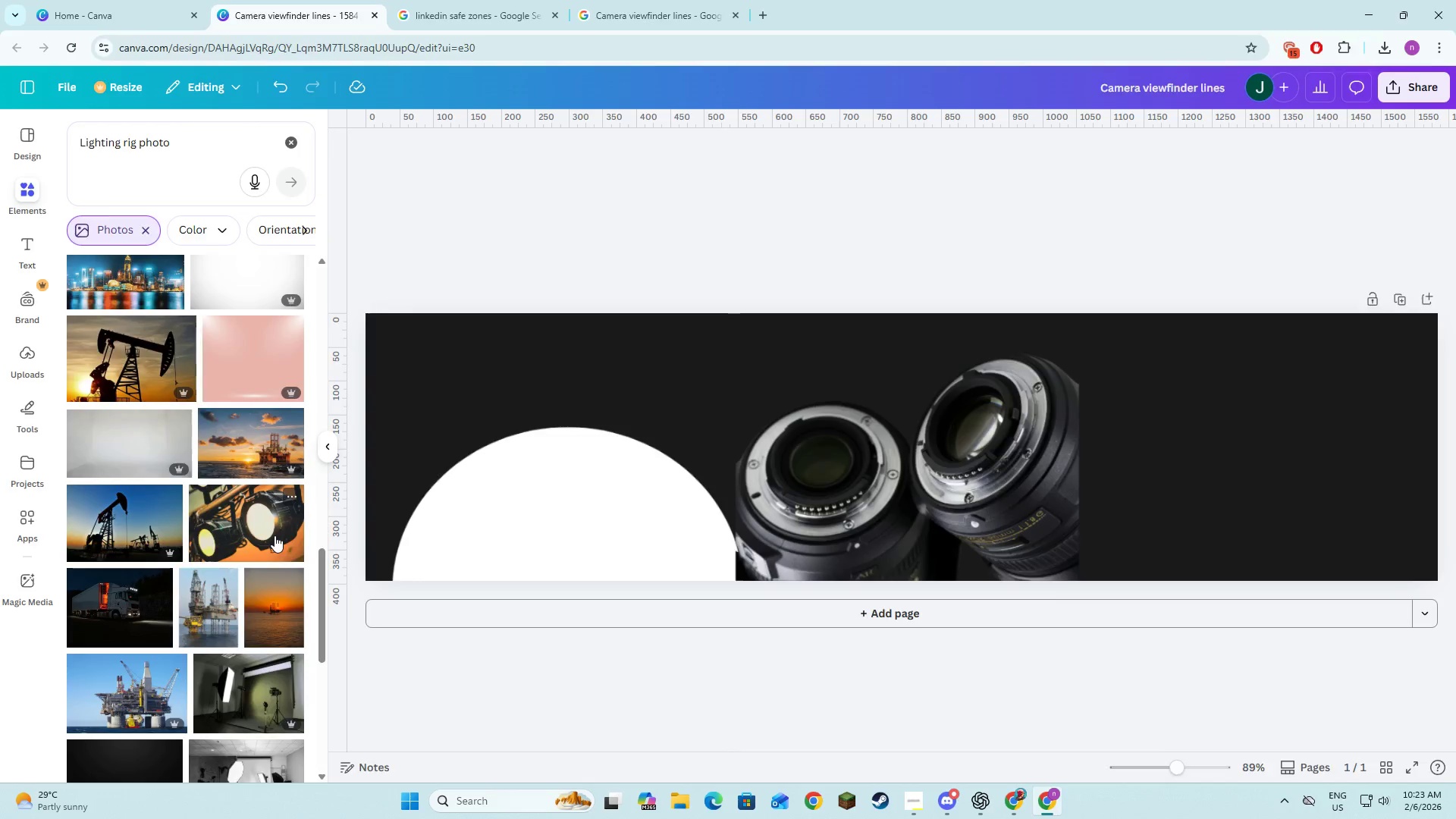 
key(Alt+Tab)
 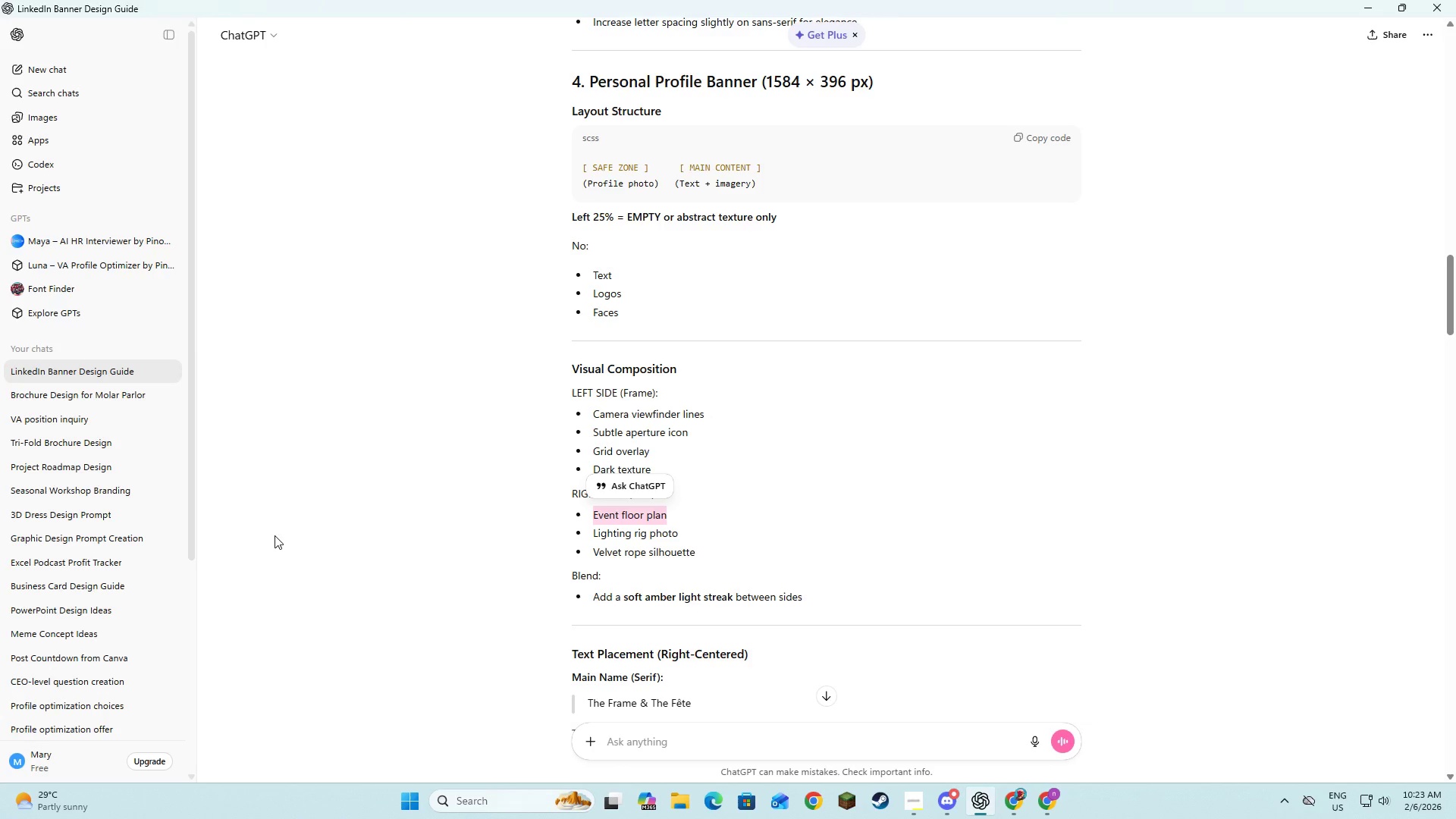 
key(Alt+AltLeft)
 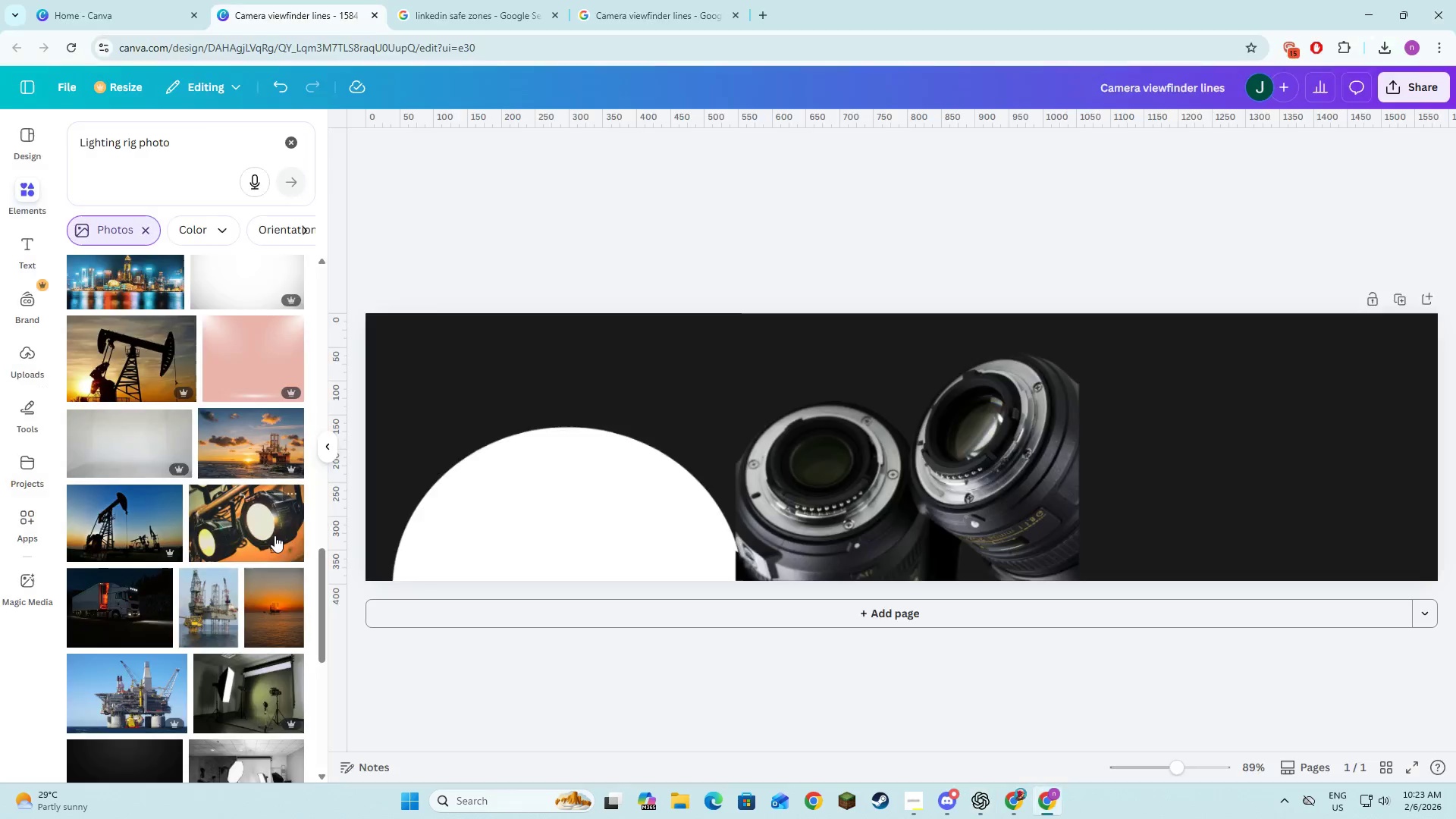 
key(Alt+Tab)
 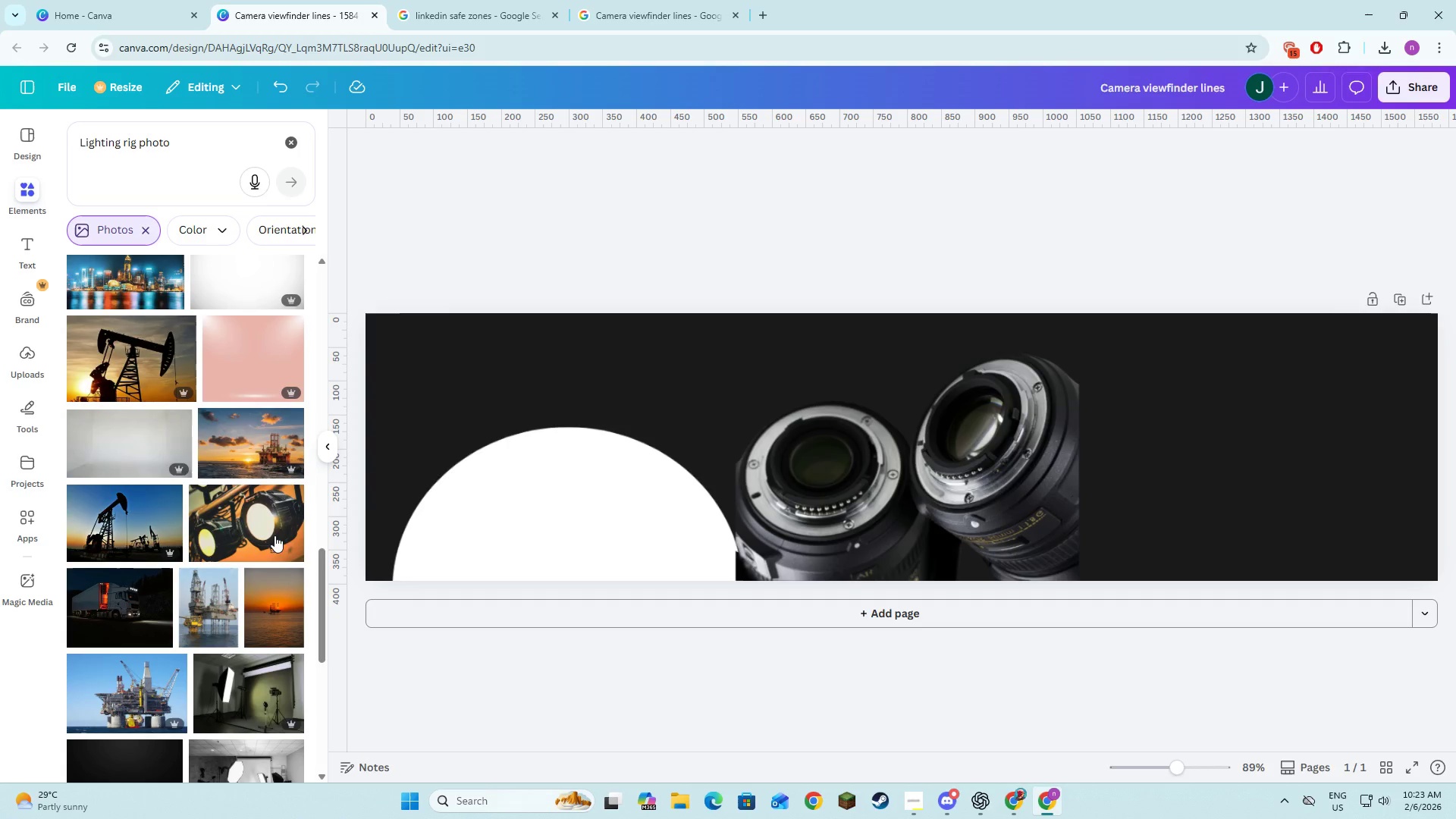 
key(Alt+AltLeft)
 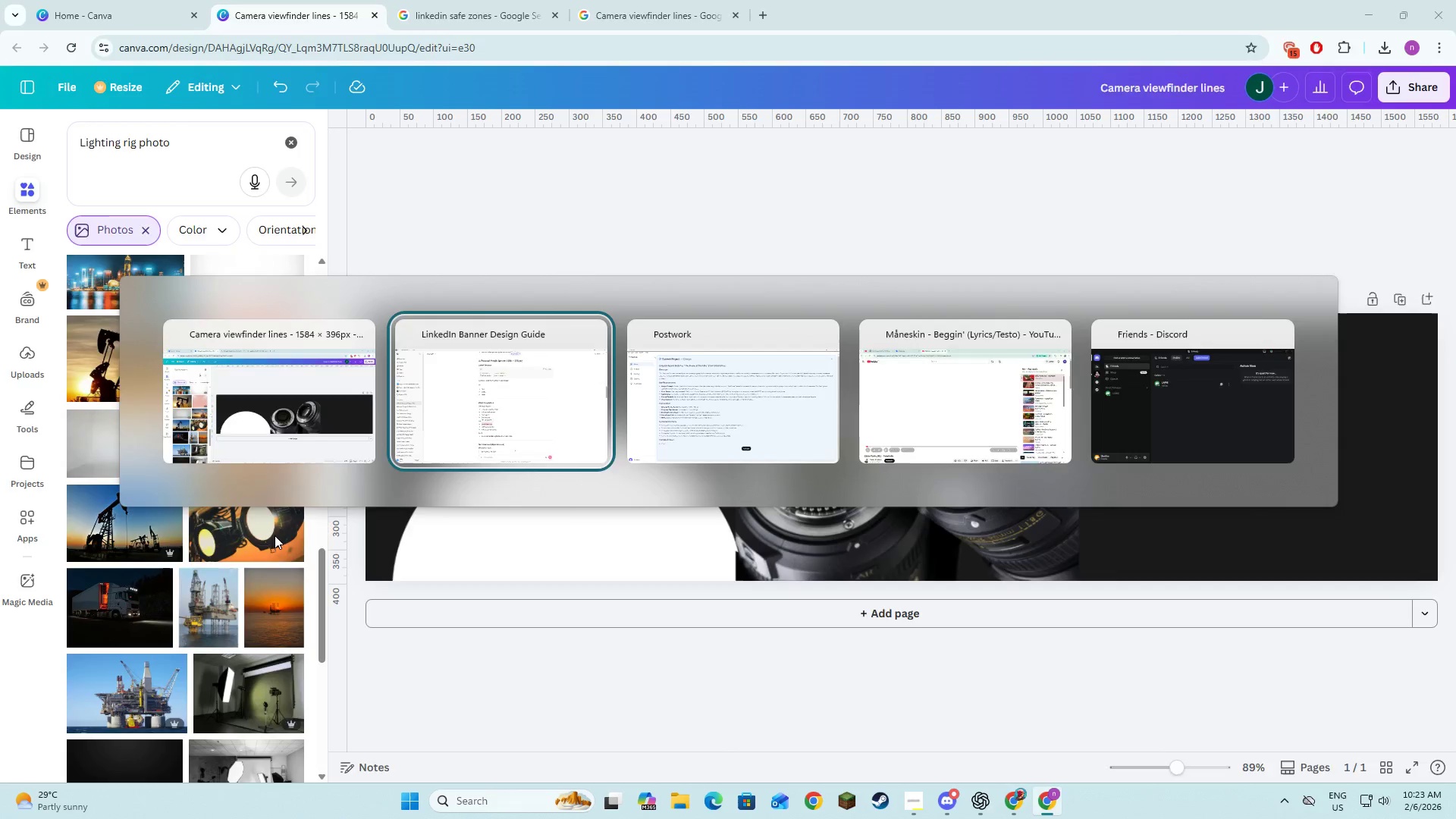 
key(Alt+Tab)
 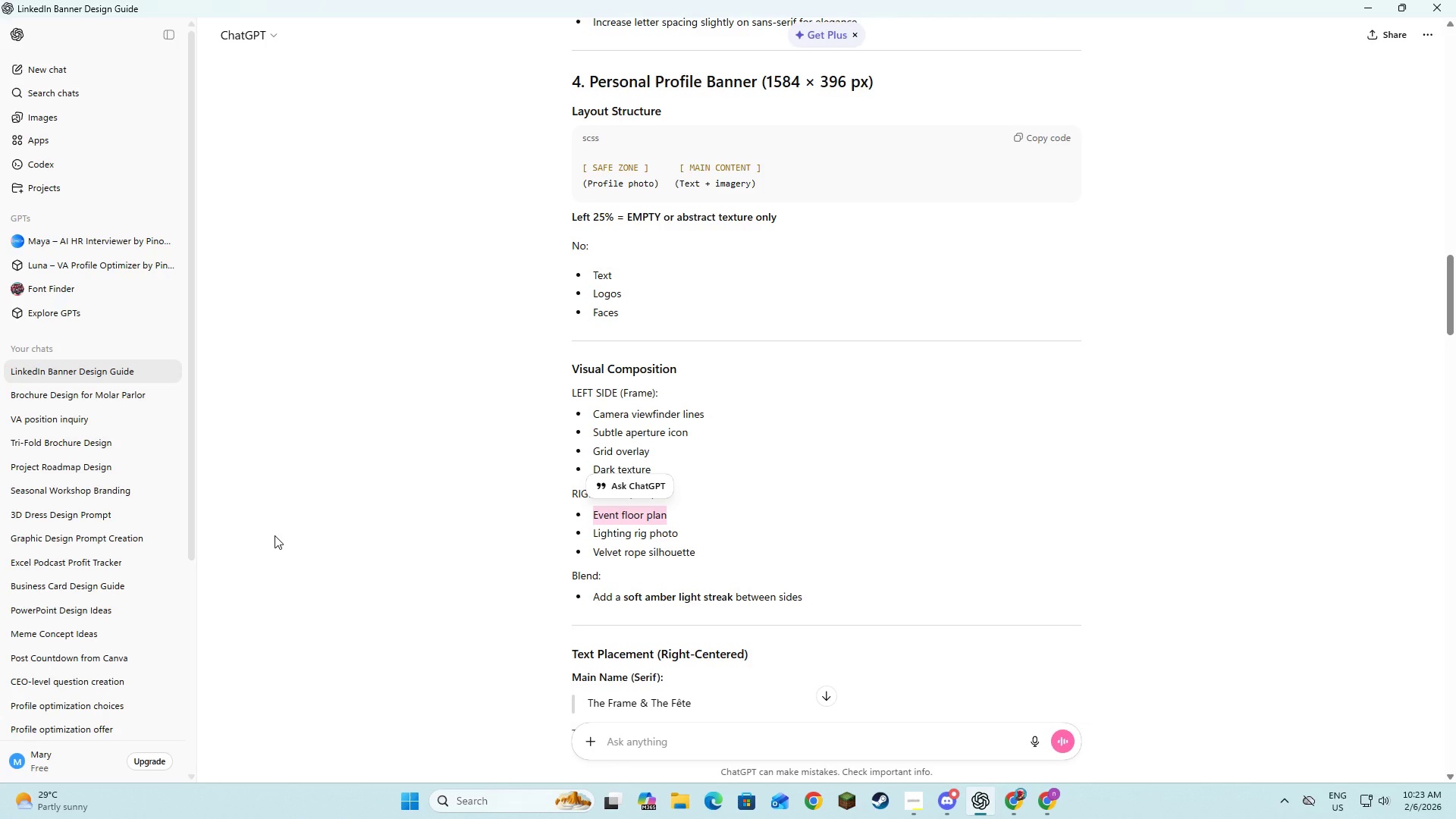 
key(Alt+AltLeft)
 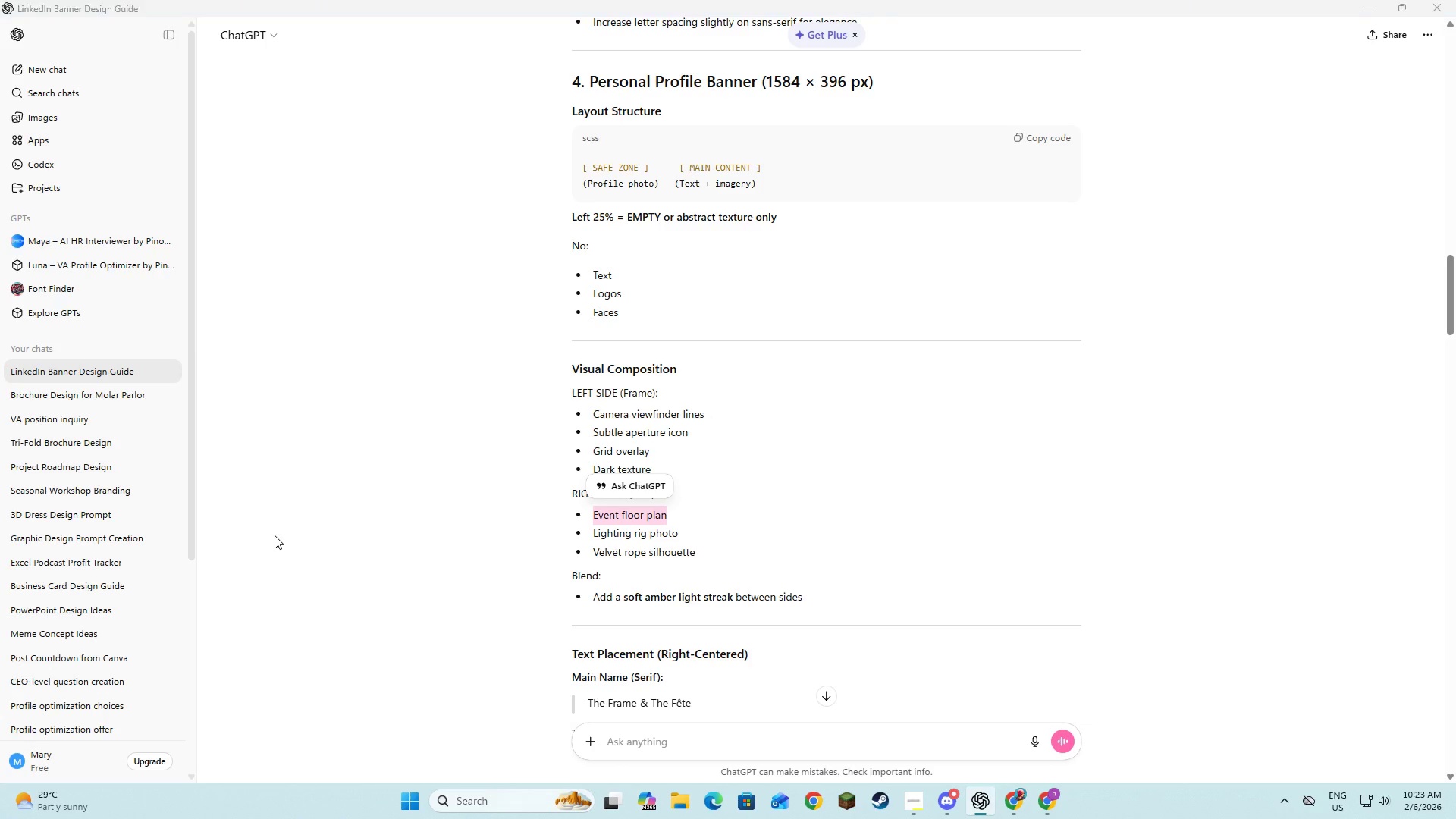 
key(Alt+Tab)
 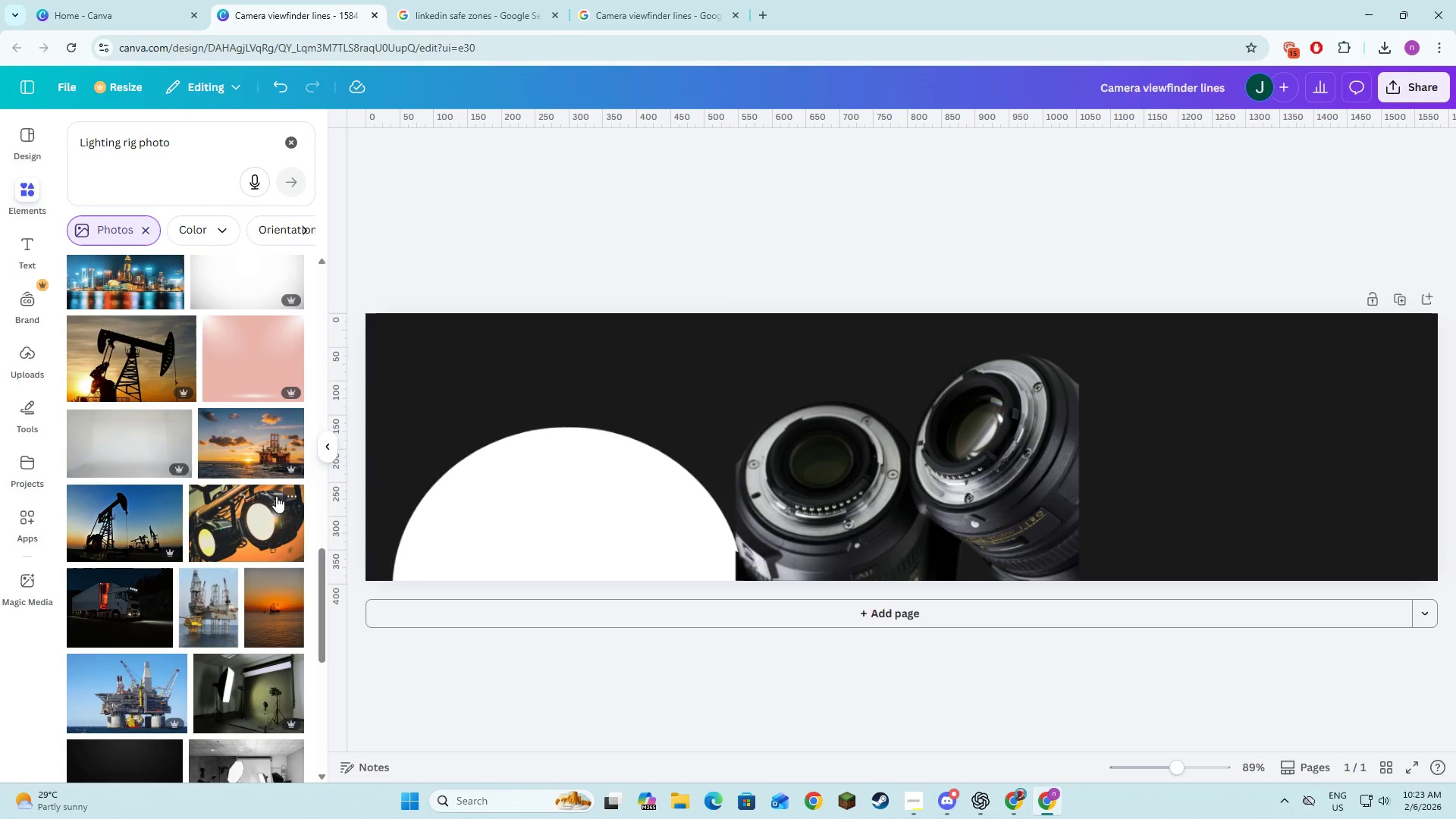 
left_click([660, 0])
 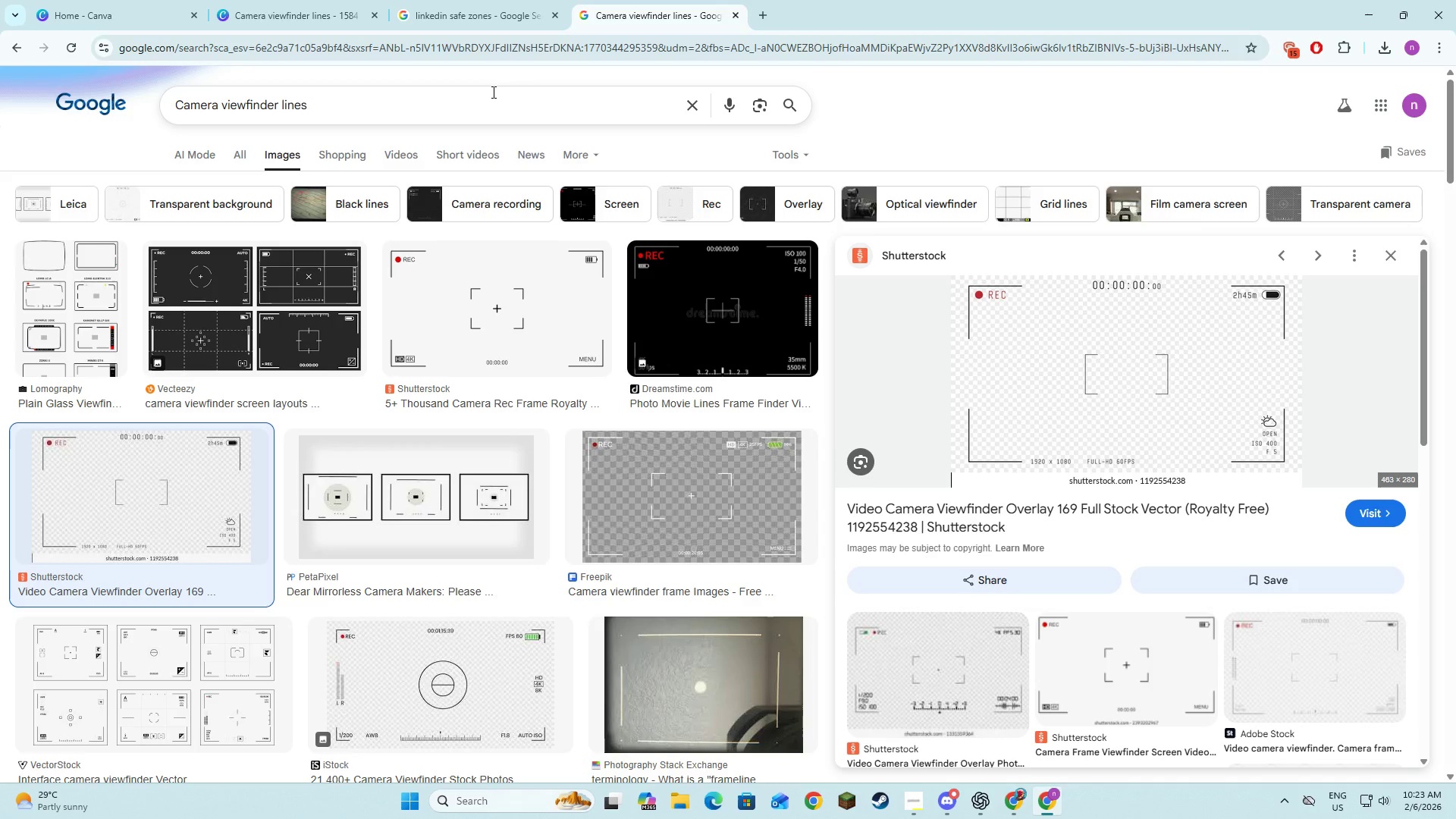 
left_click([492, 92])
 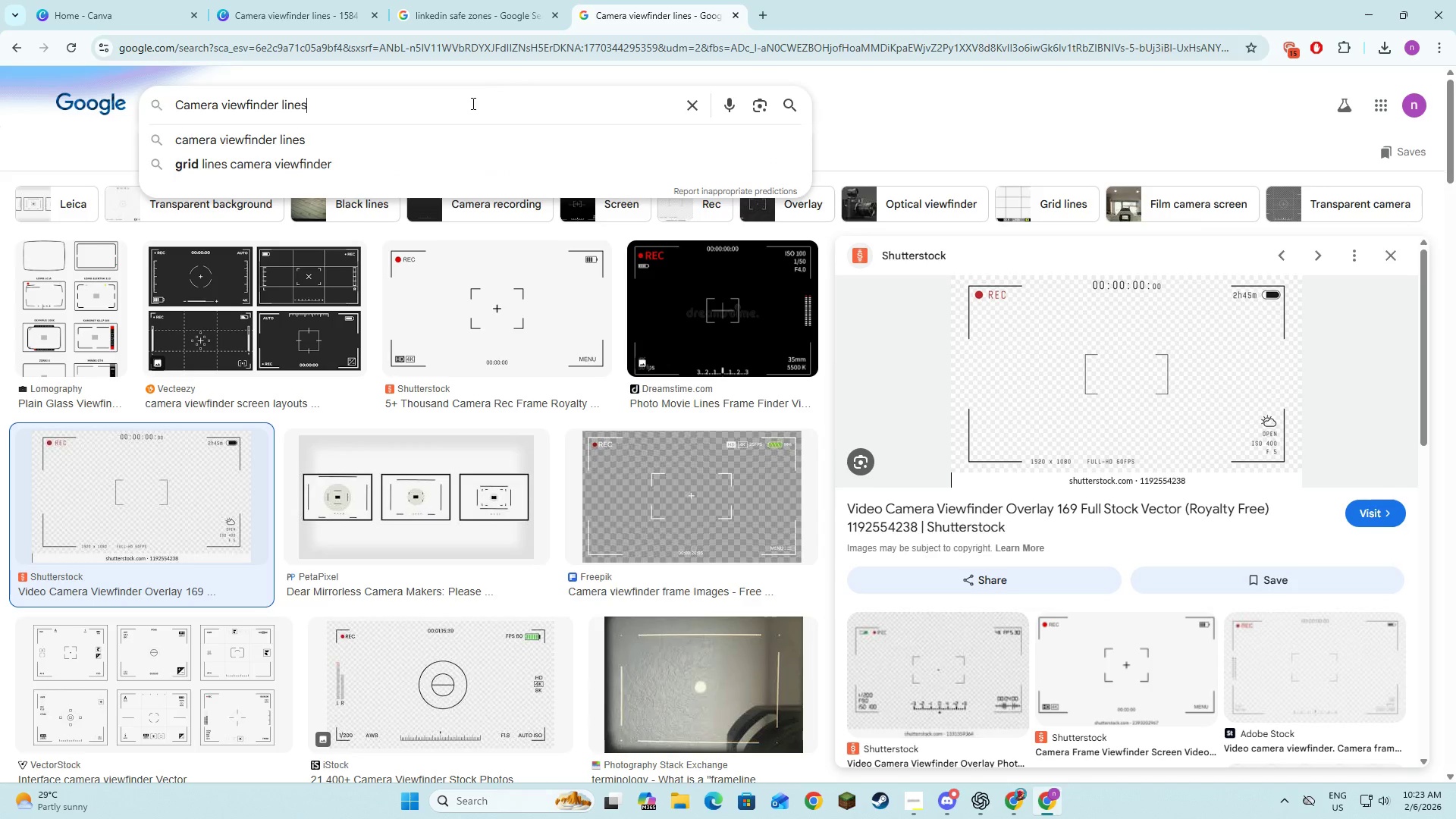 
left_click_drag(start_coordinate=[460, 104], to_coordinate=[176, 85])
 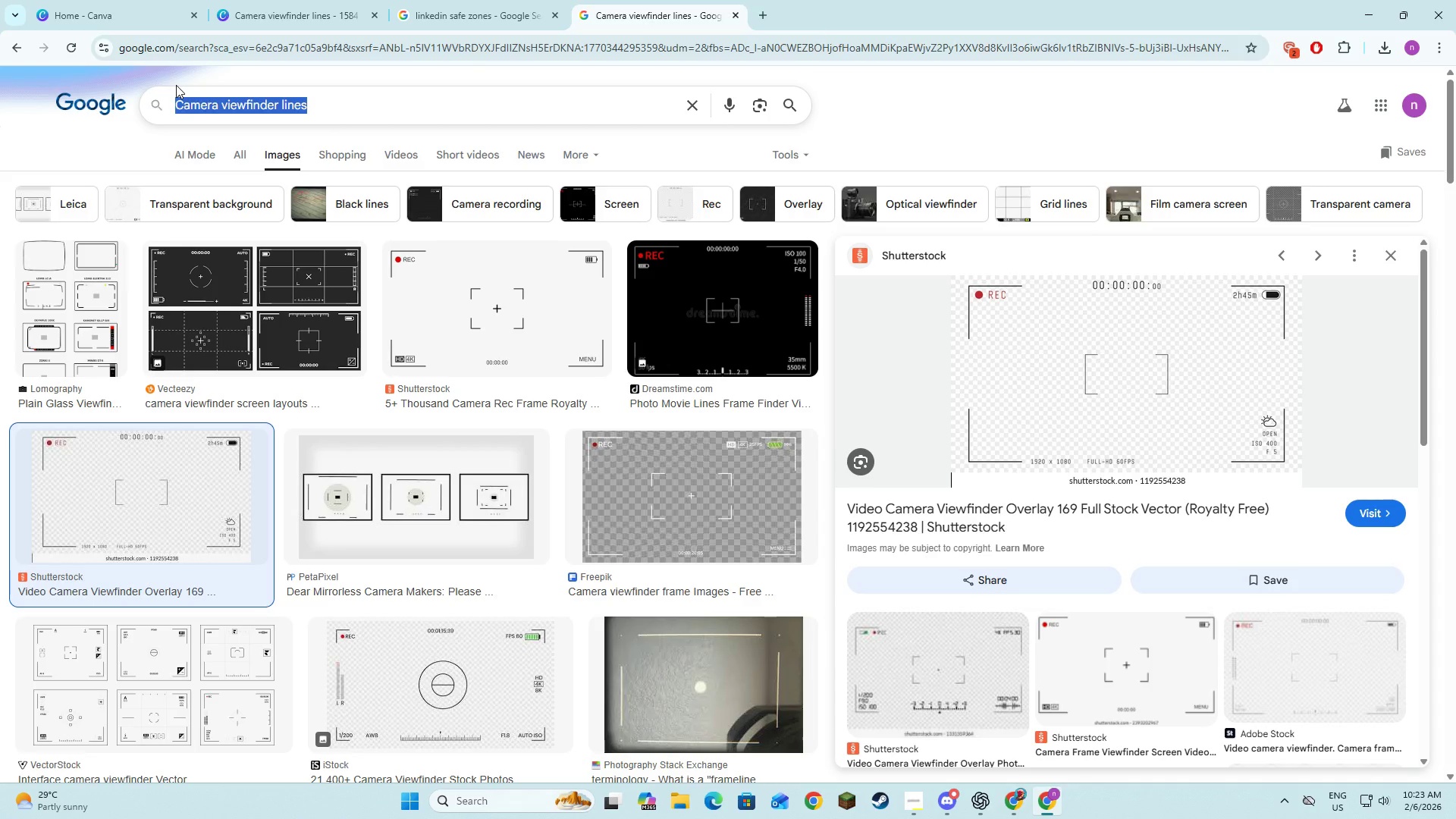 
key(Meta+V)
 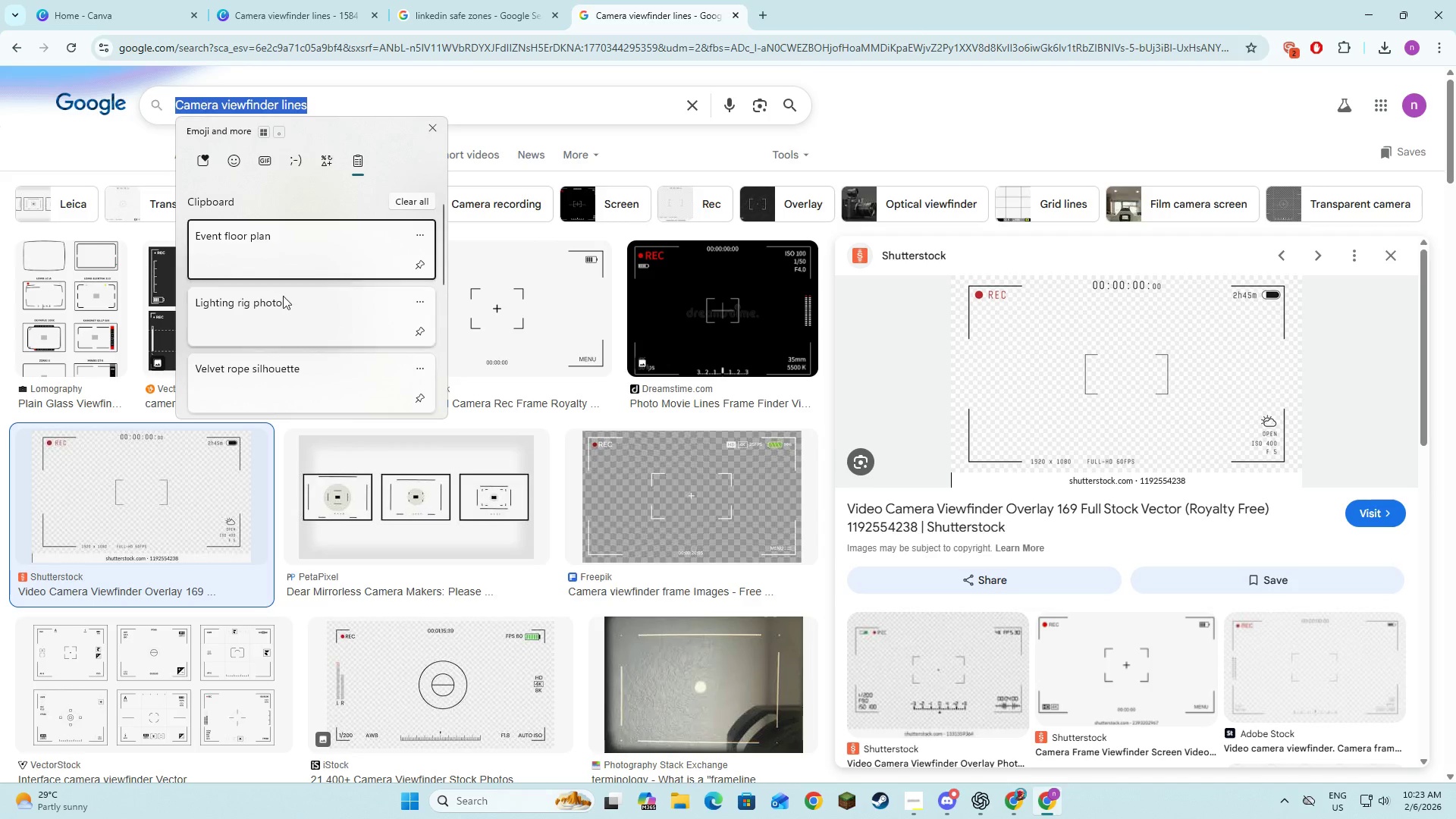 
left_click([309, 325])
 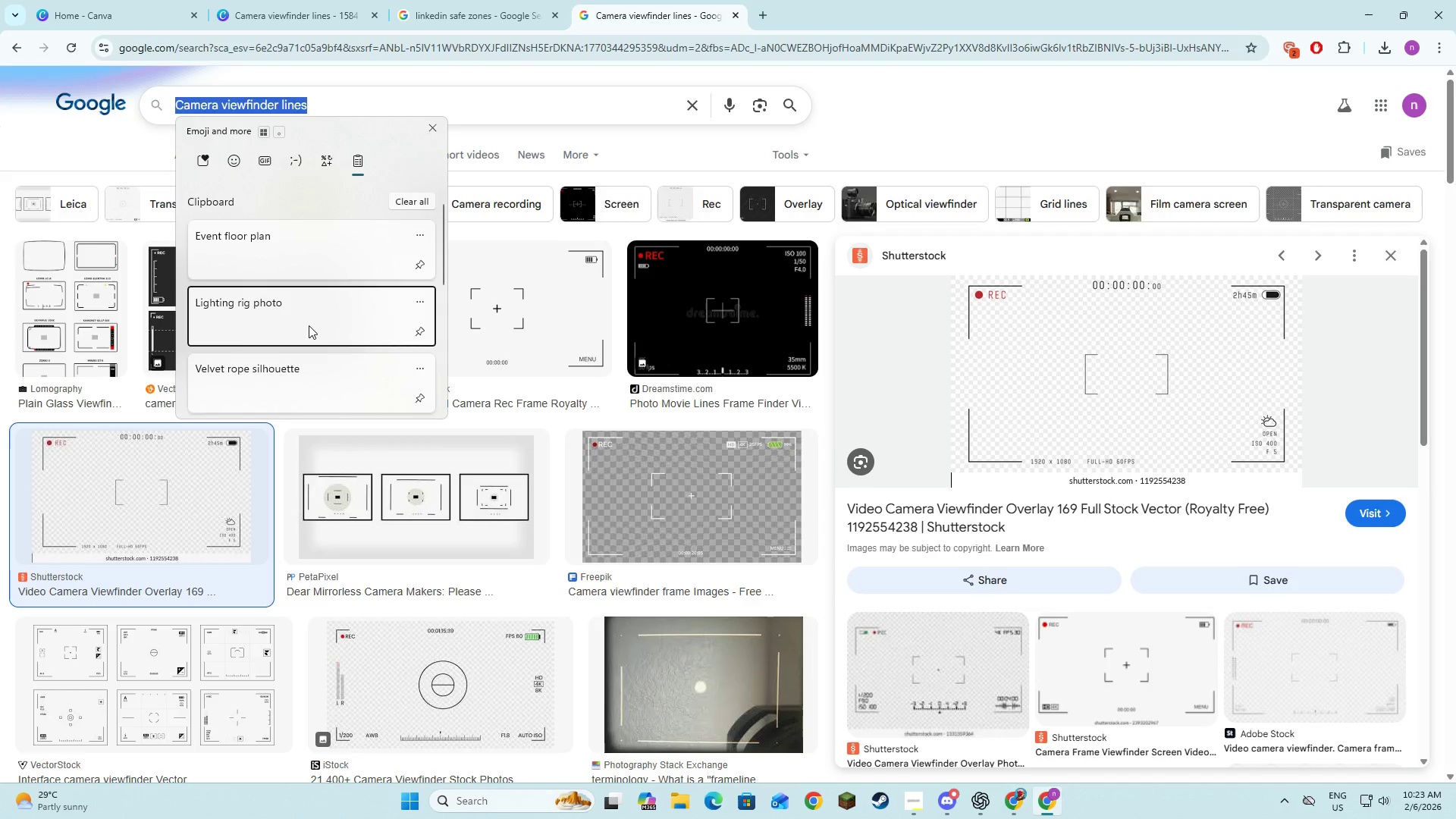 
key(Control+ControlLeft)
 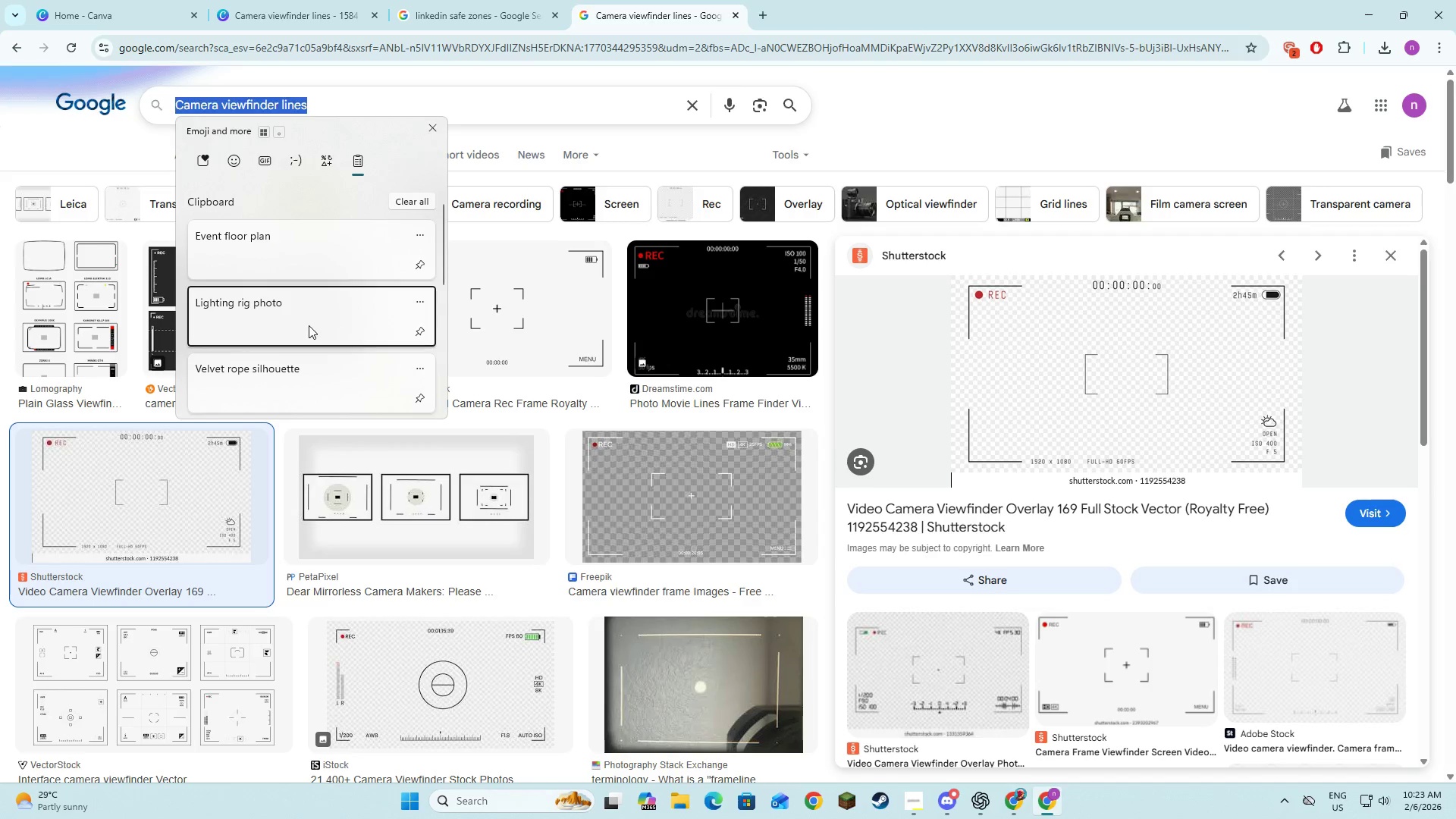 
key(Control+V)
 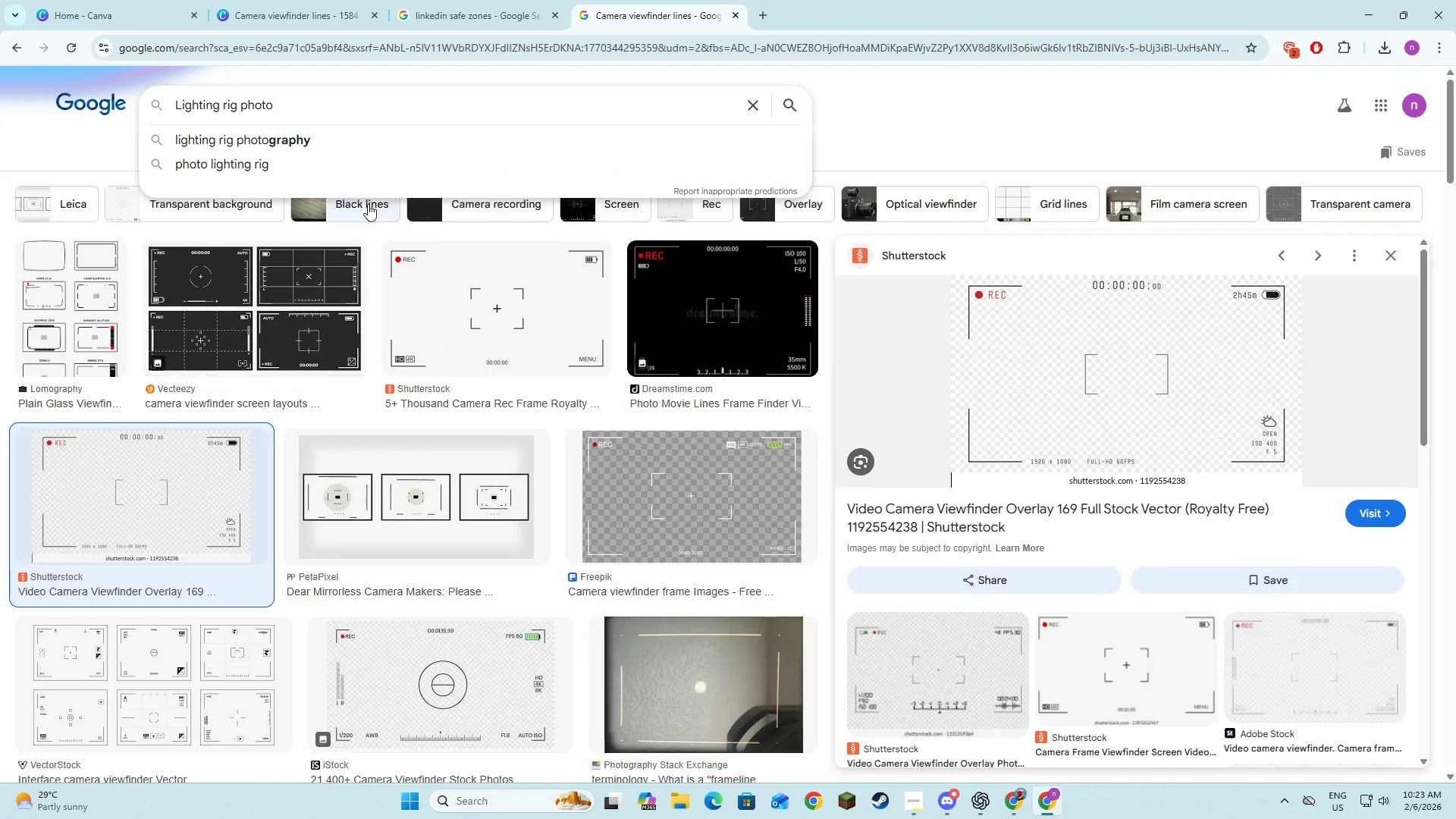 
key(NumpadEnter)
 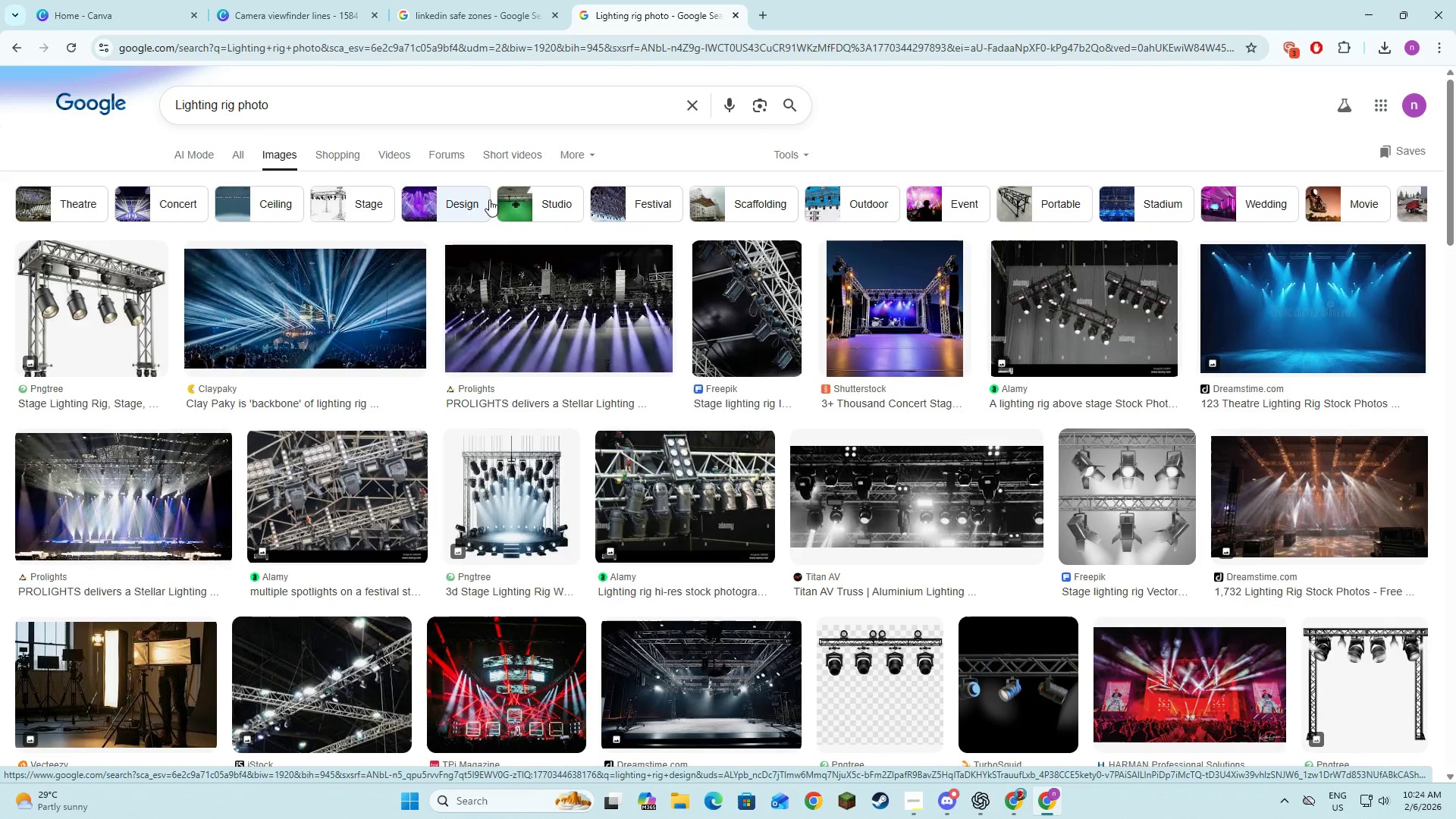 
wait(5.8)
 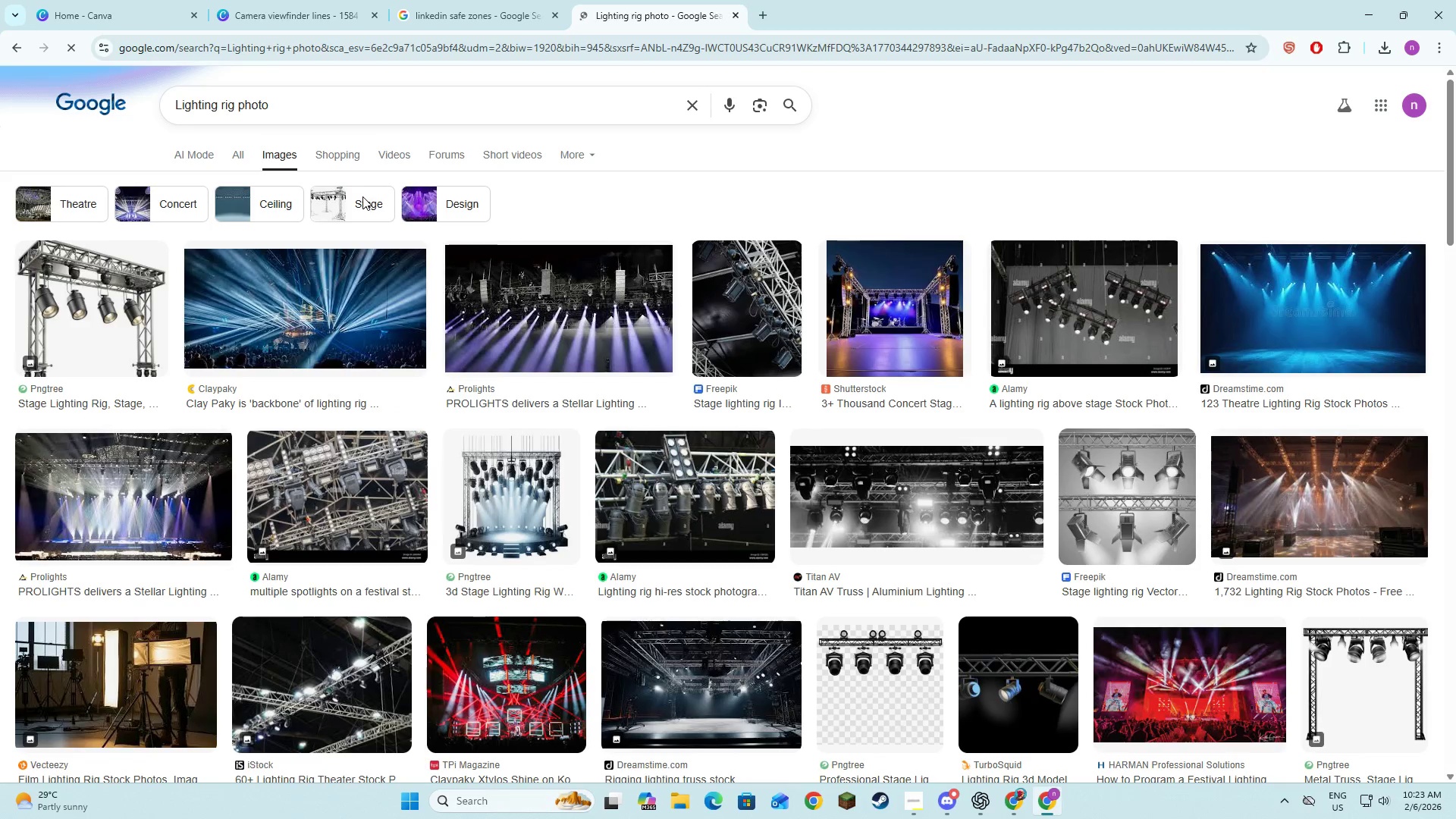 
left_click([491, 0])
 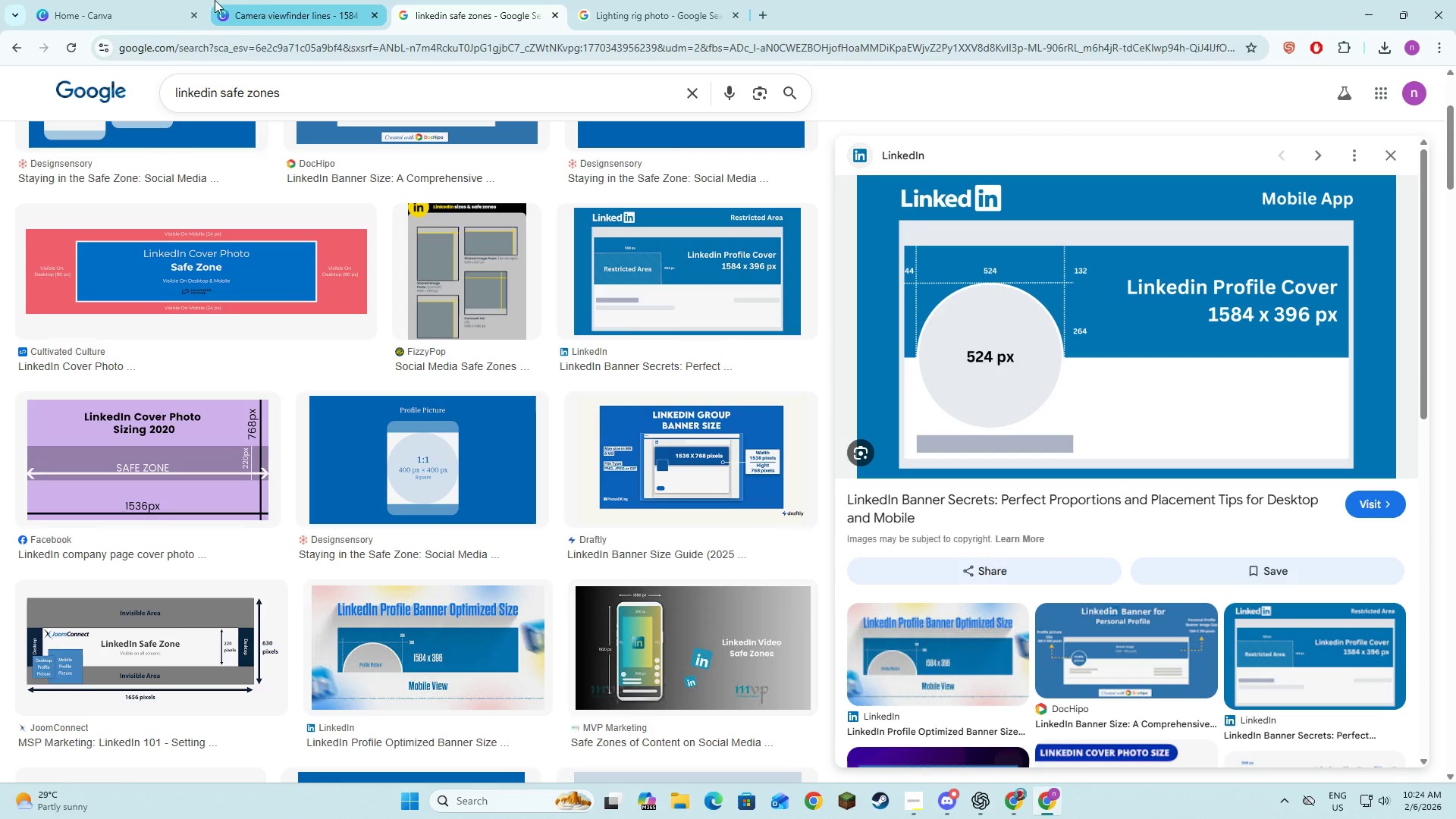 
left_click([259, 0])
 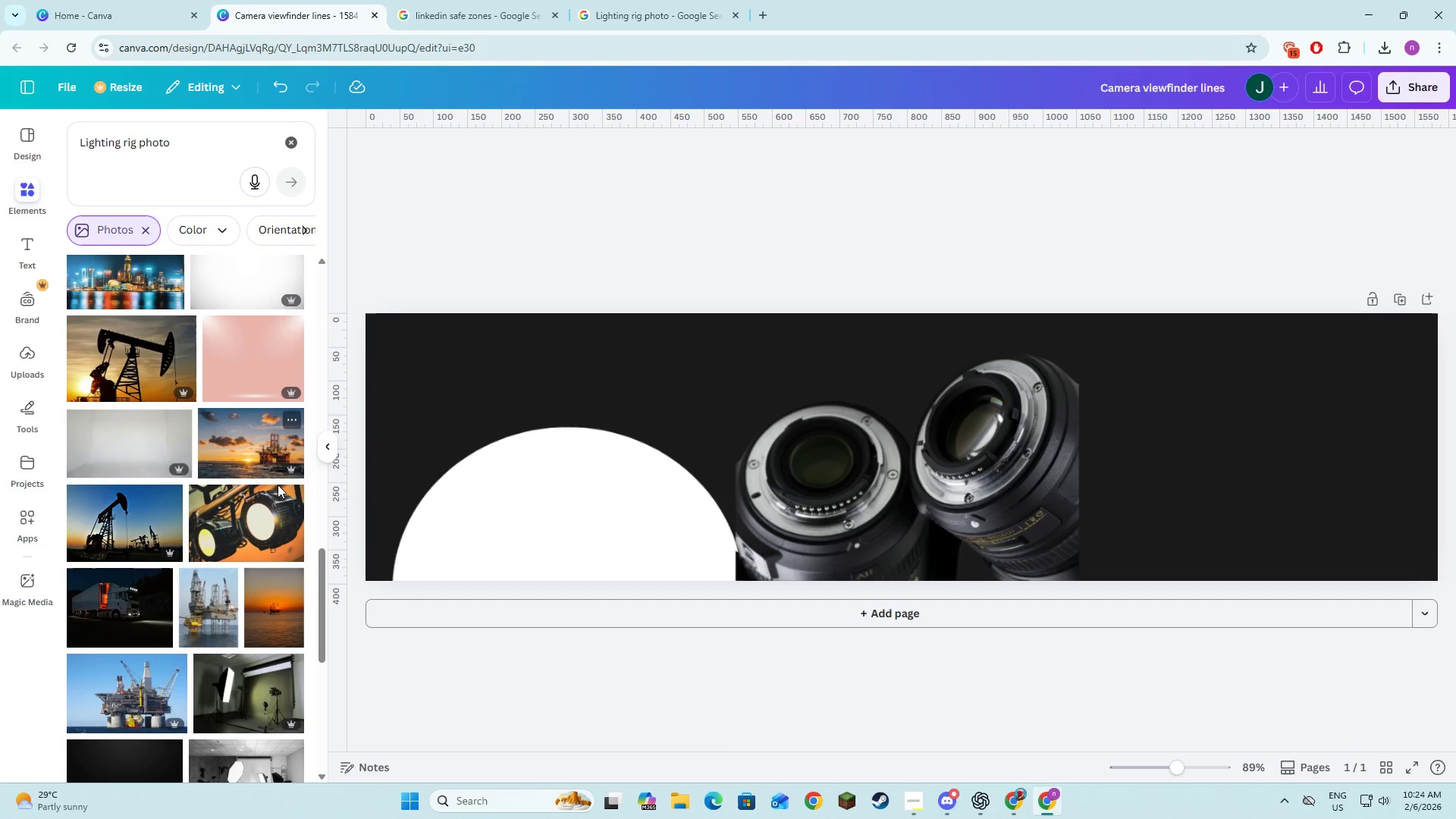 
scroll: coordinate [243, 551], scroll_direction: down, amount: 16.0
 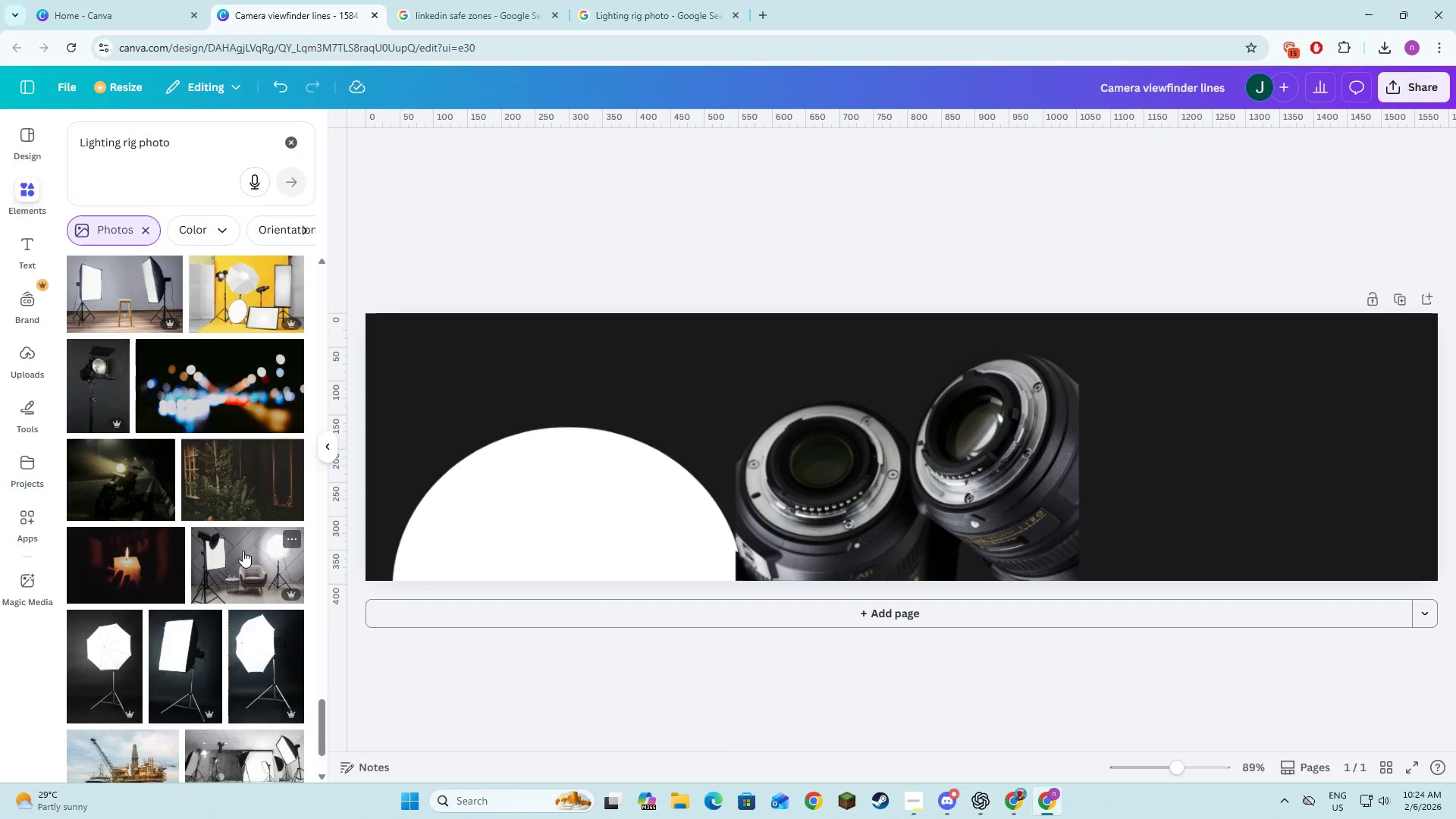 
double_click([605, 0])
 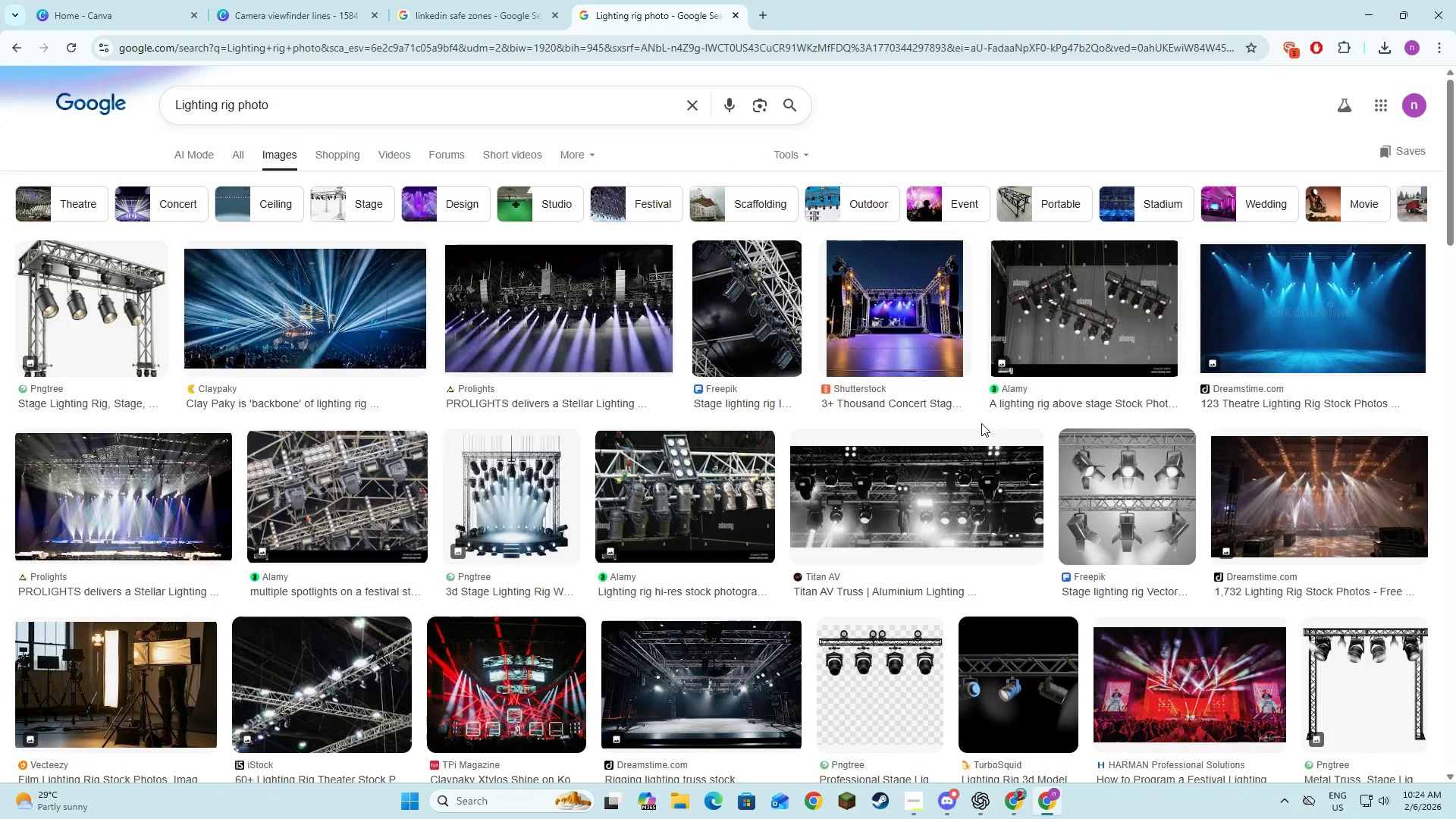 
wait(5.48)
 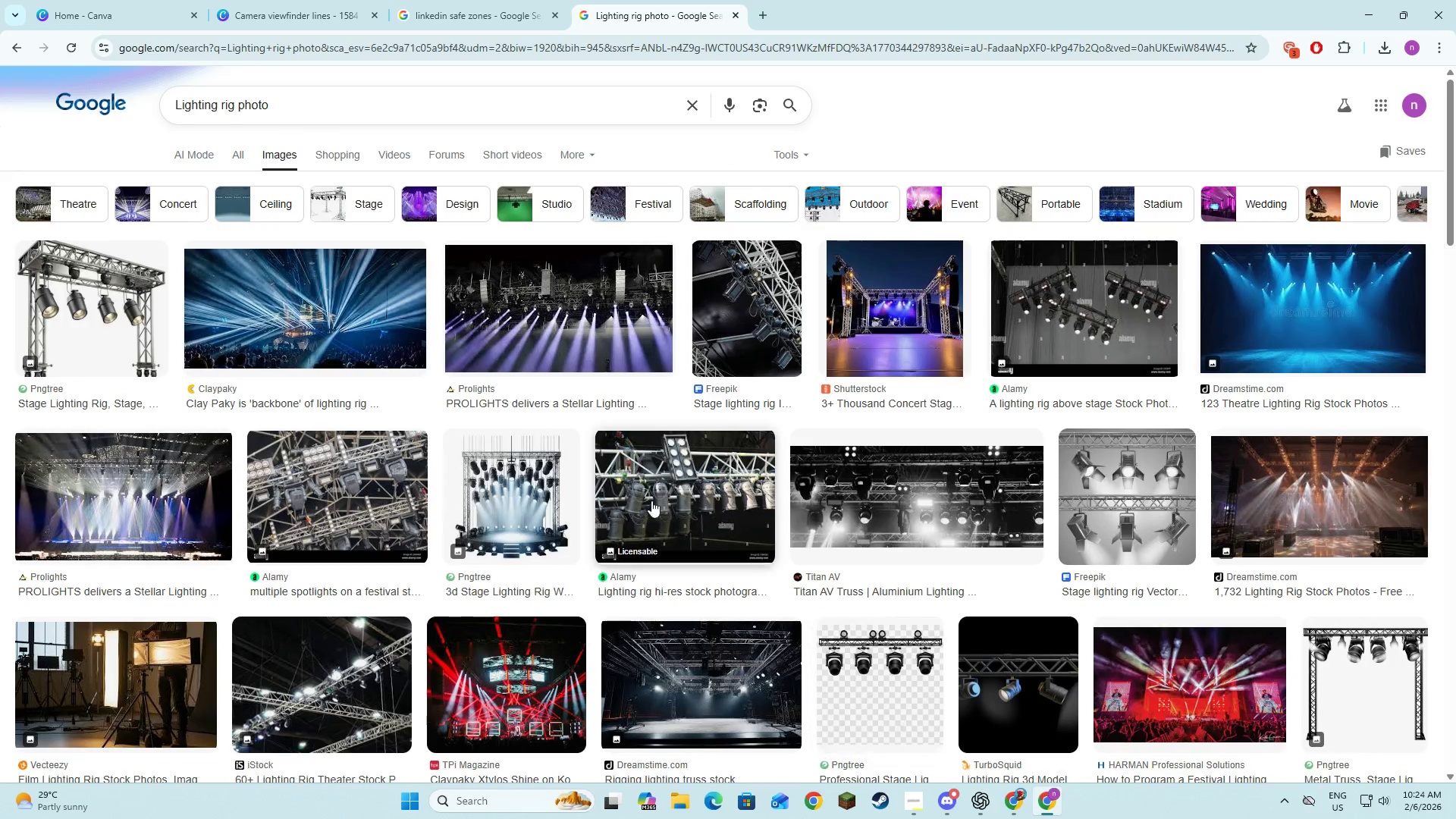 
key(Alt+AltLeft)
 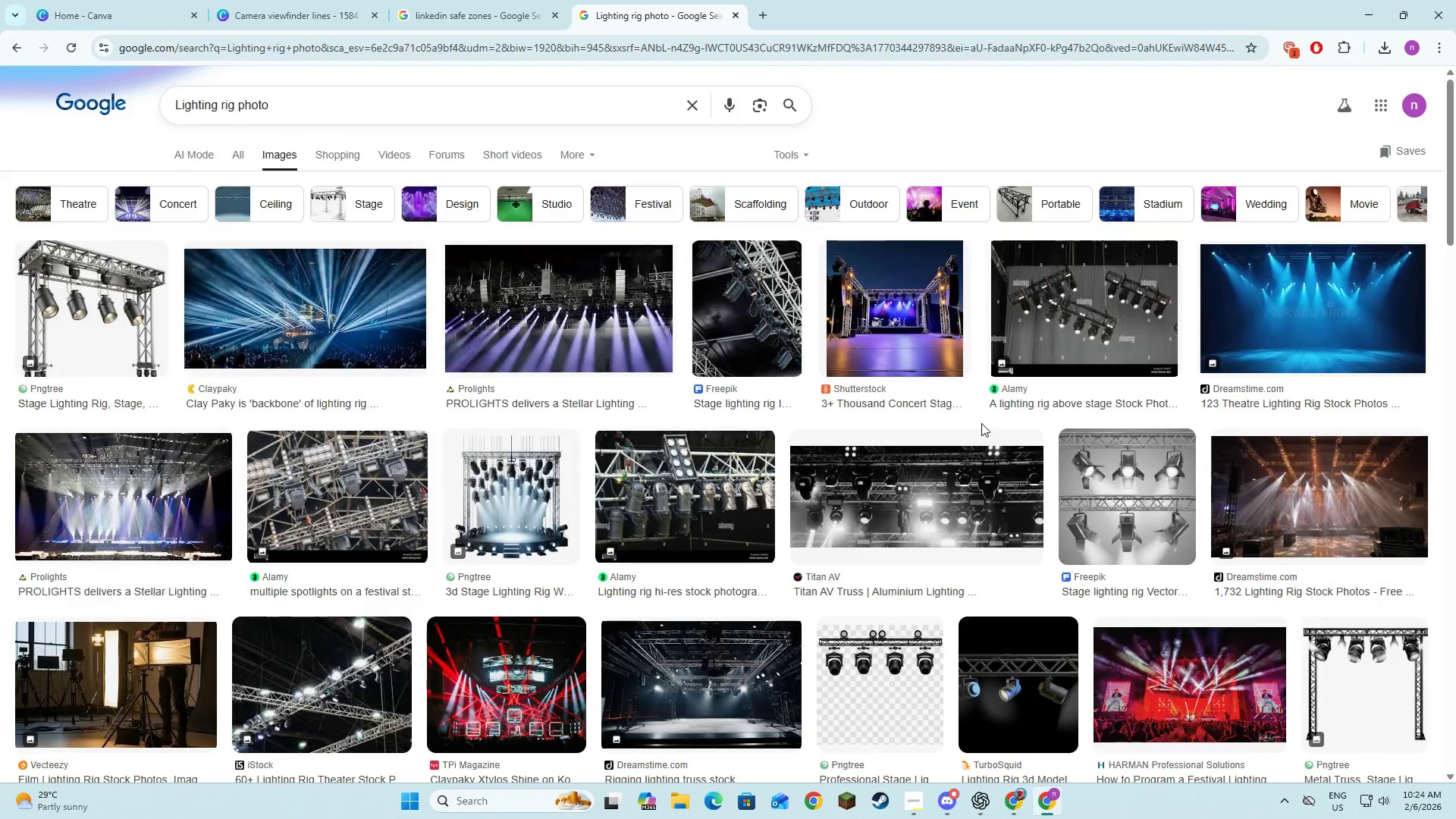 
key(Alt+Tab)
 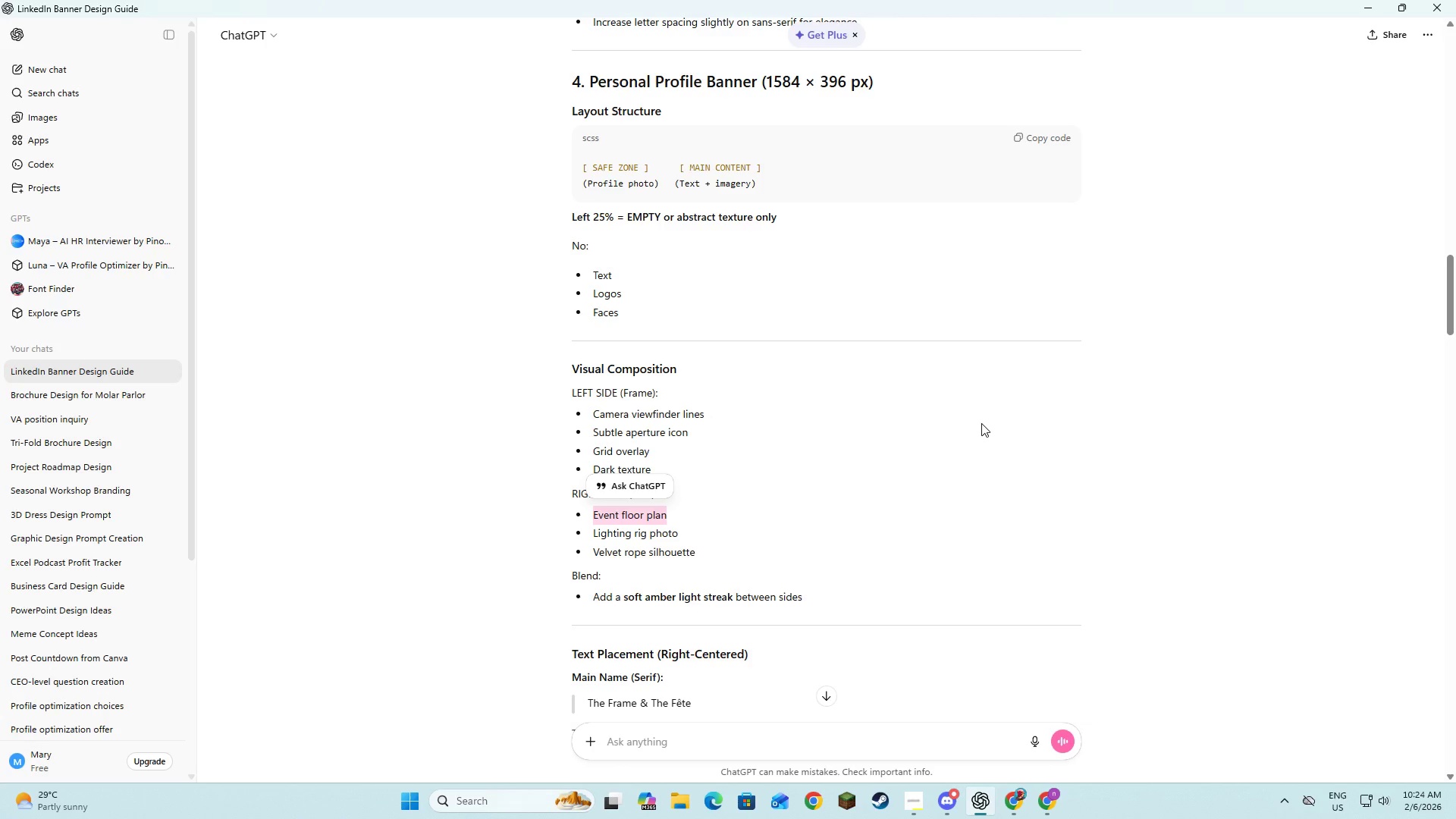 
key(Alt+AltLeft)
 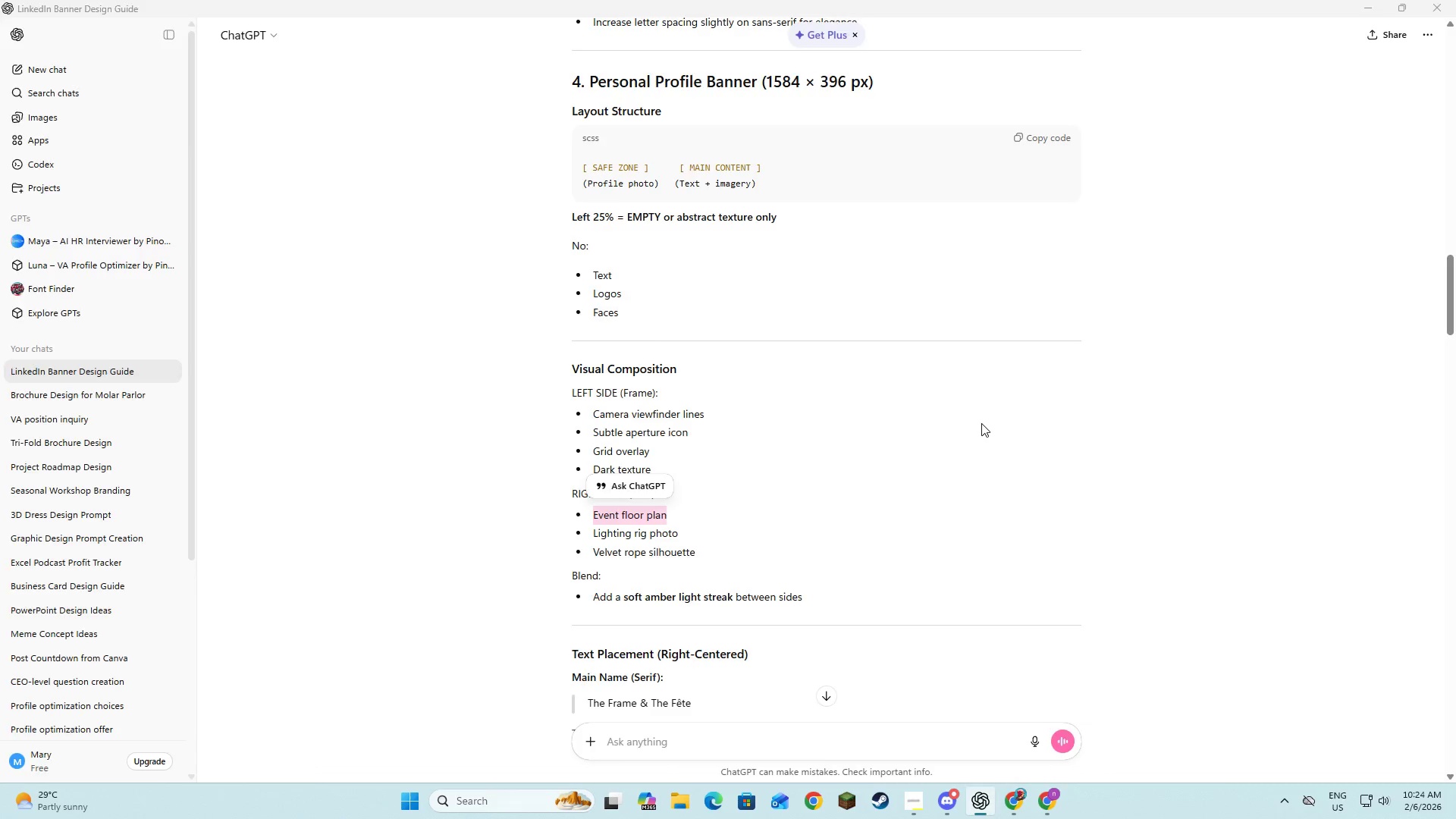 
key(Alt+Tab)
 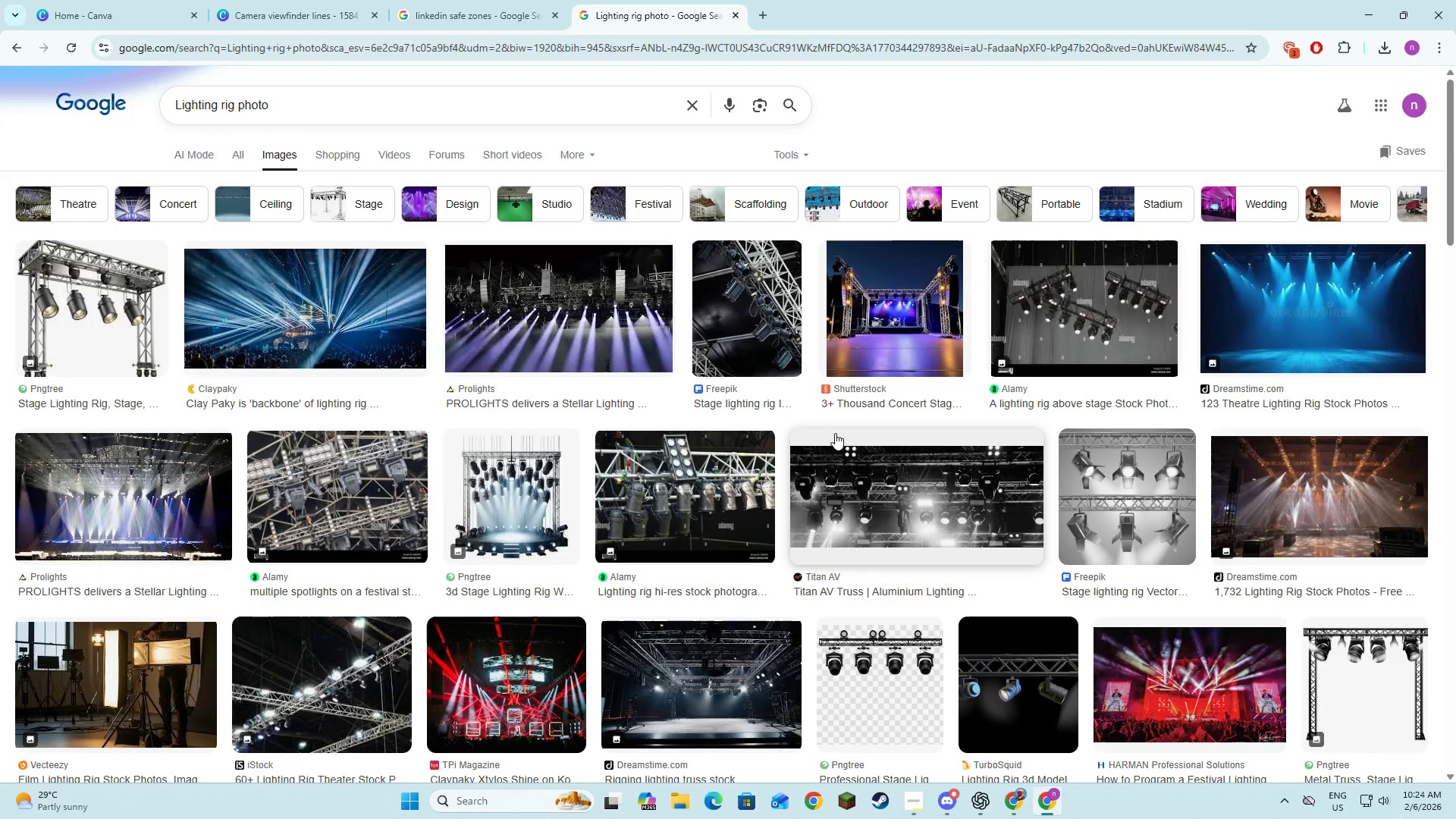 
key(Alt+AltLeft)
 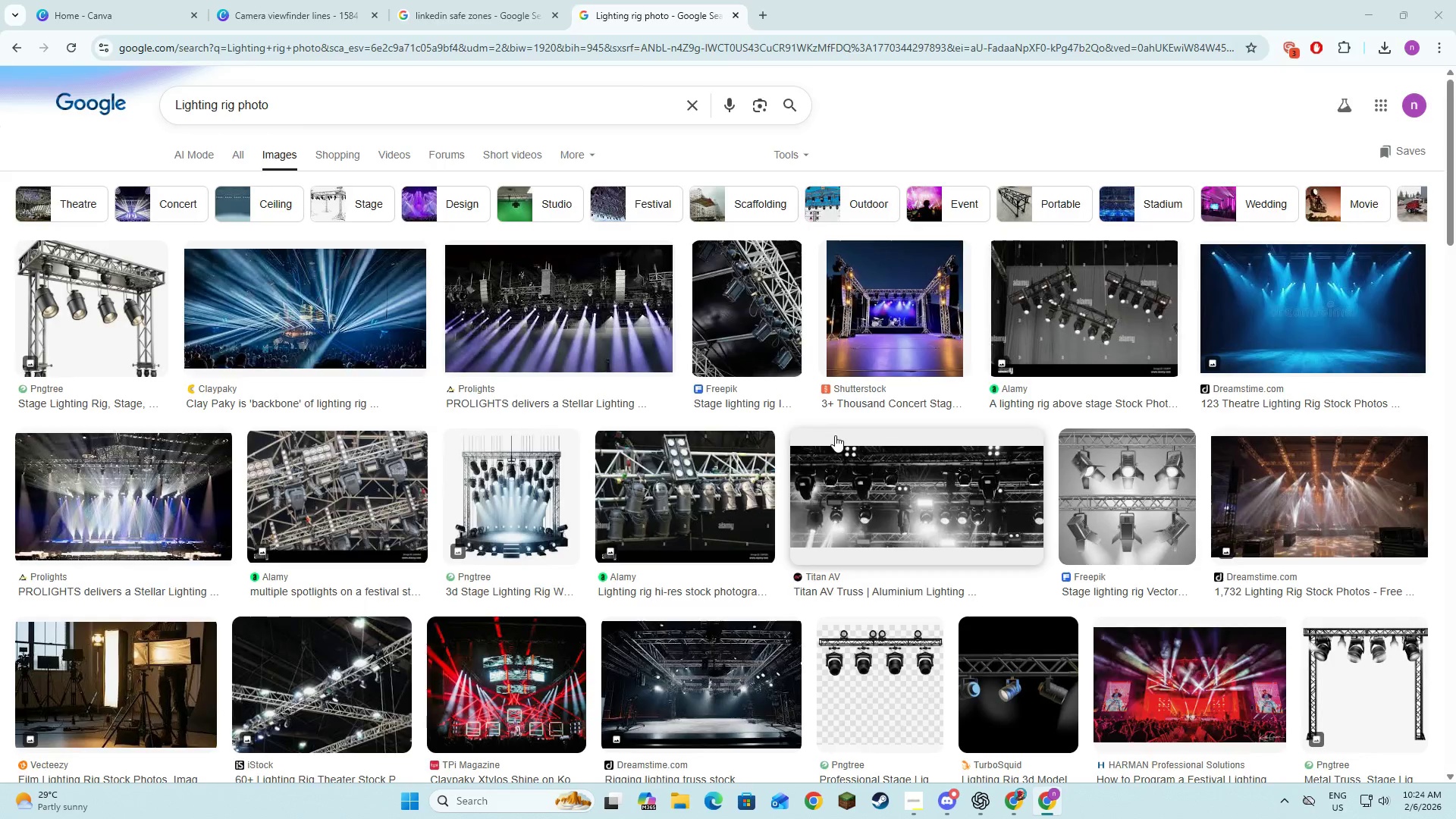 
key(Alt+Tab)
 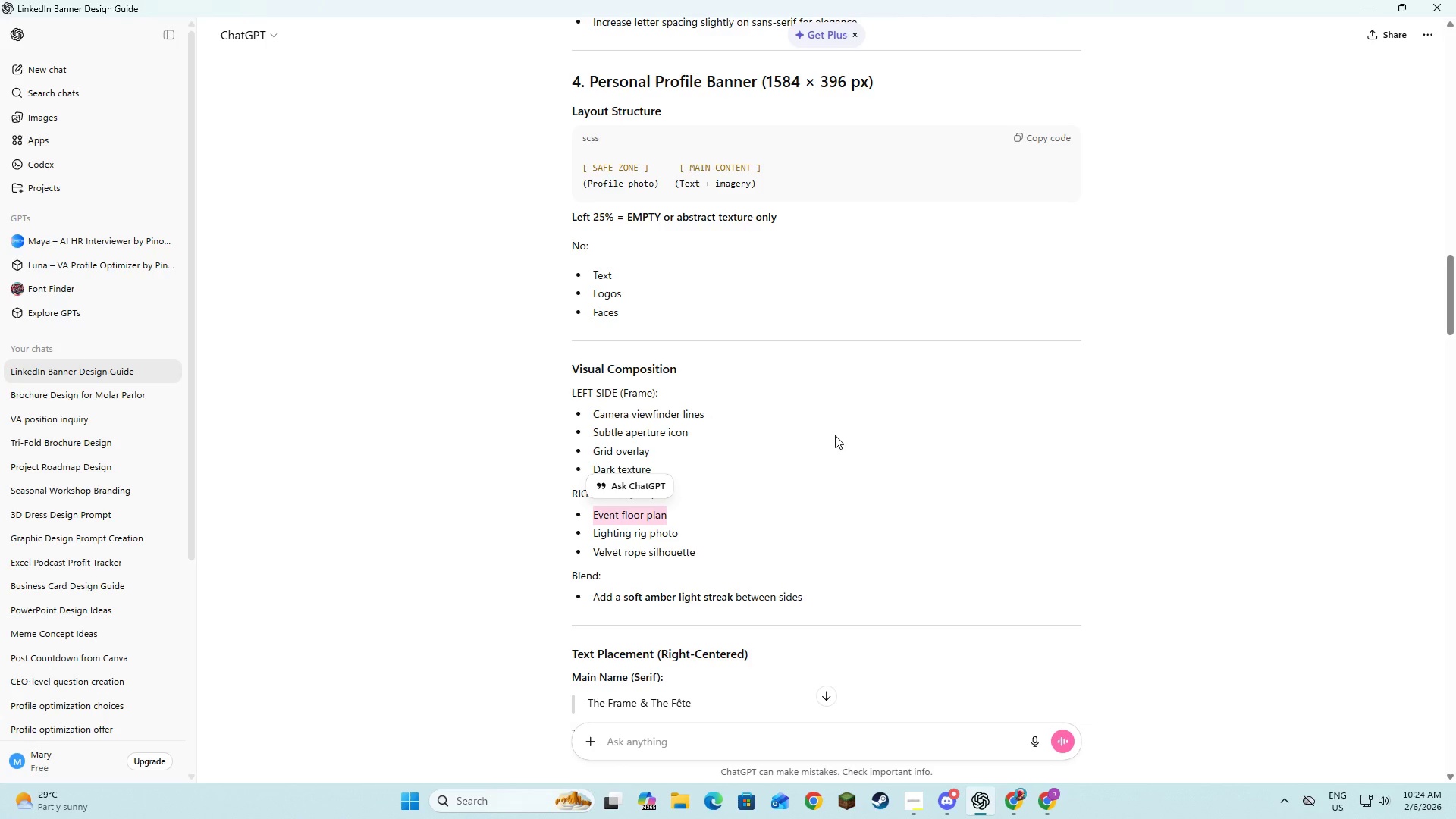 
key(Alt+AltLeft)
 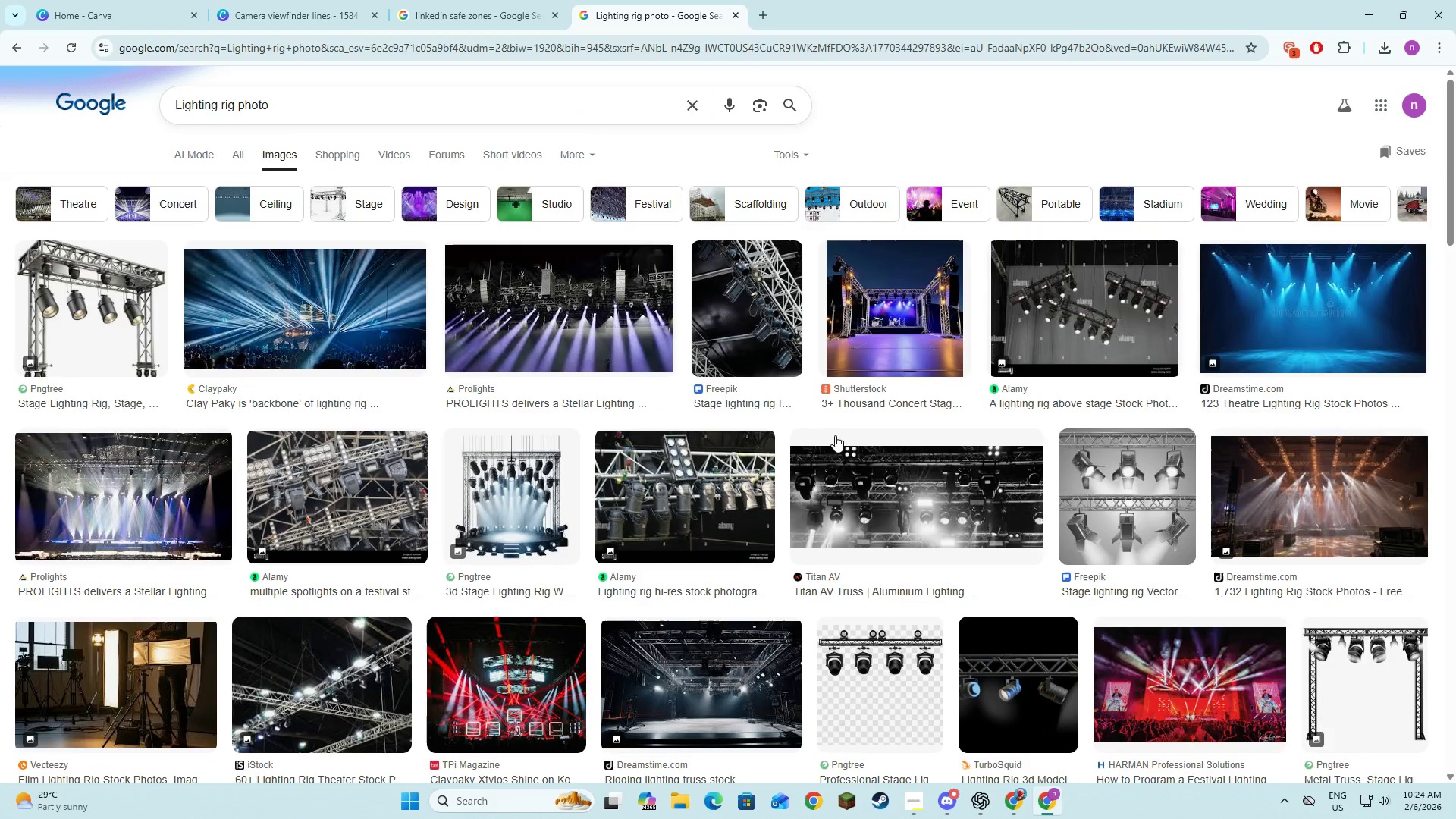 
key(Alt+Tab)
 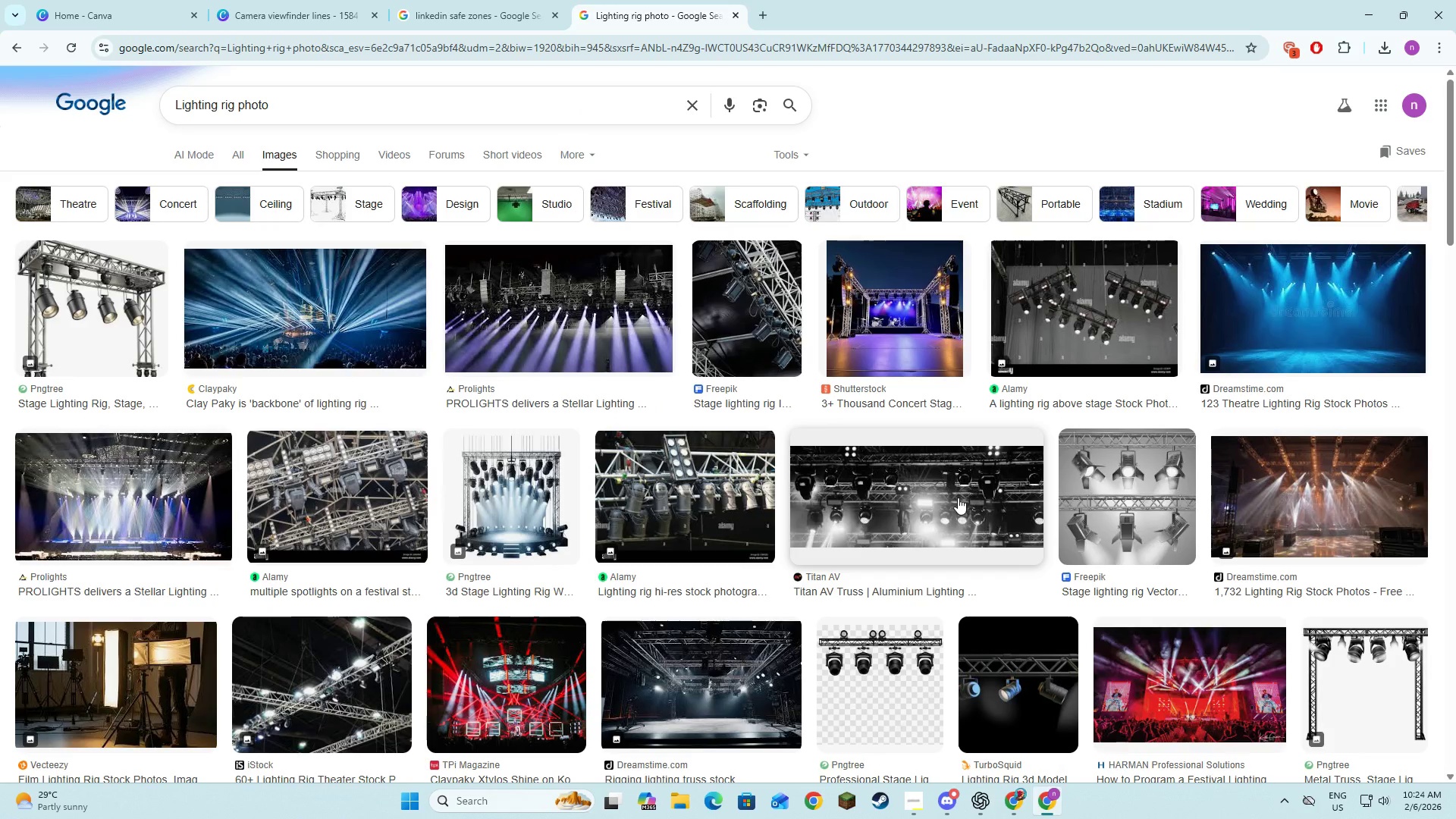 
wait(13.83)
 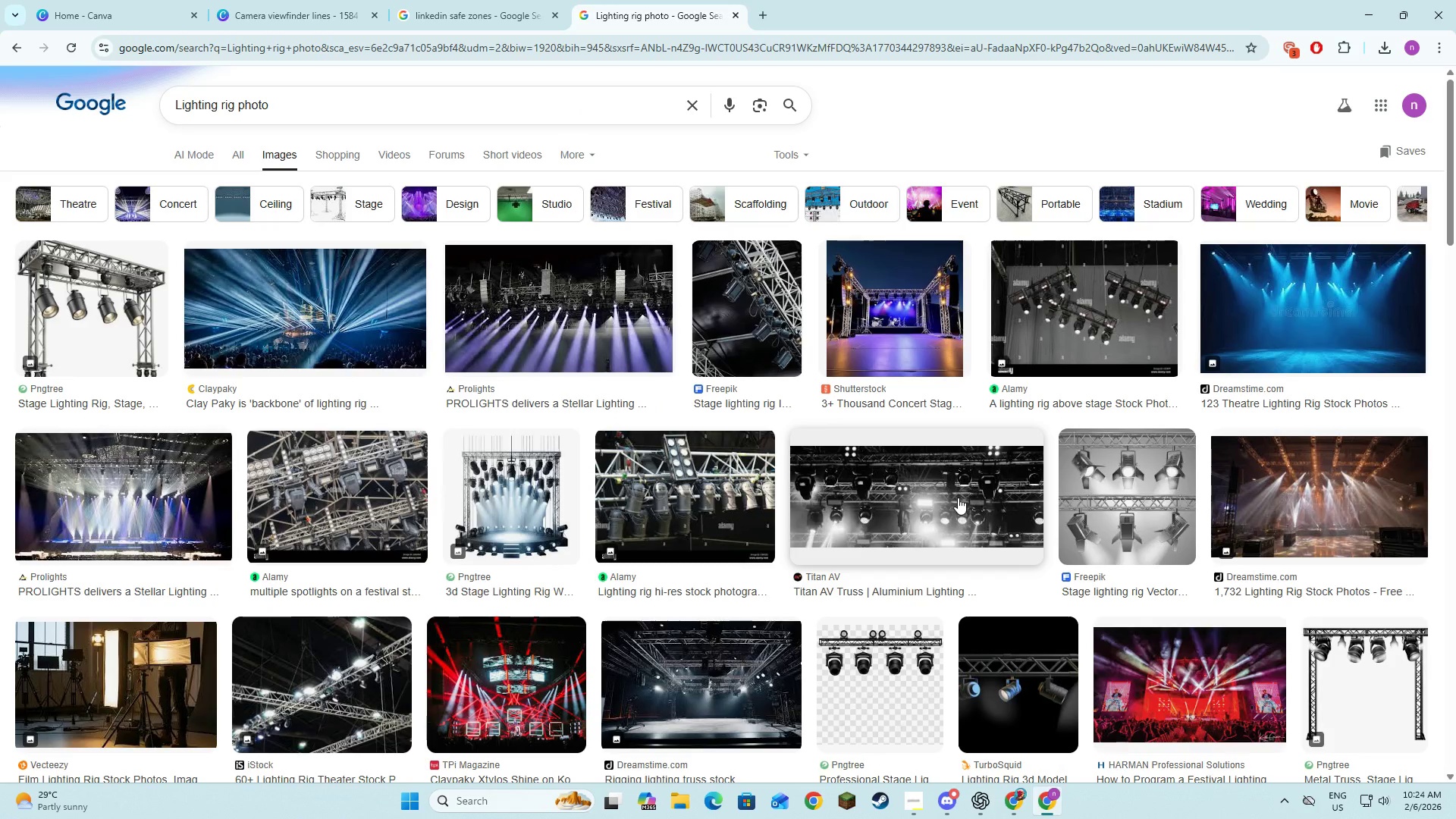 
left_click([952, 494])
 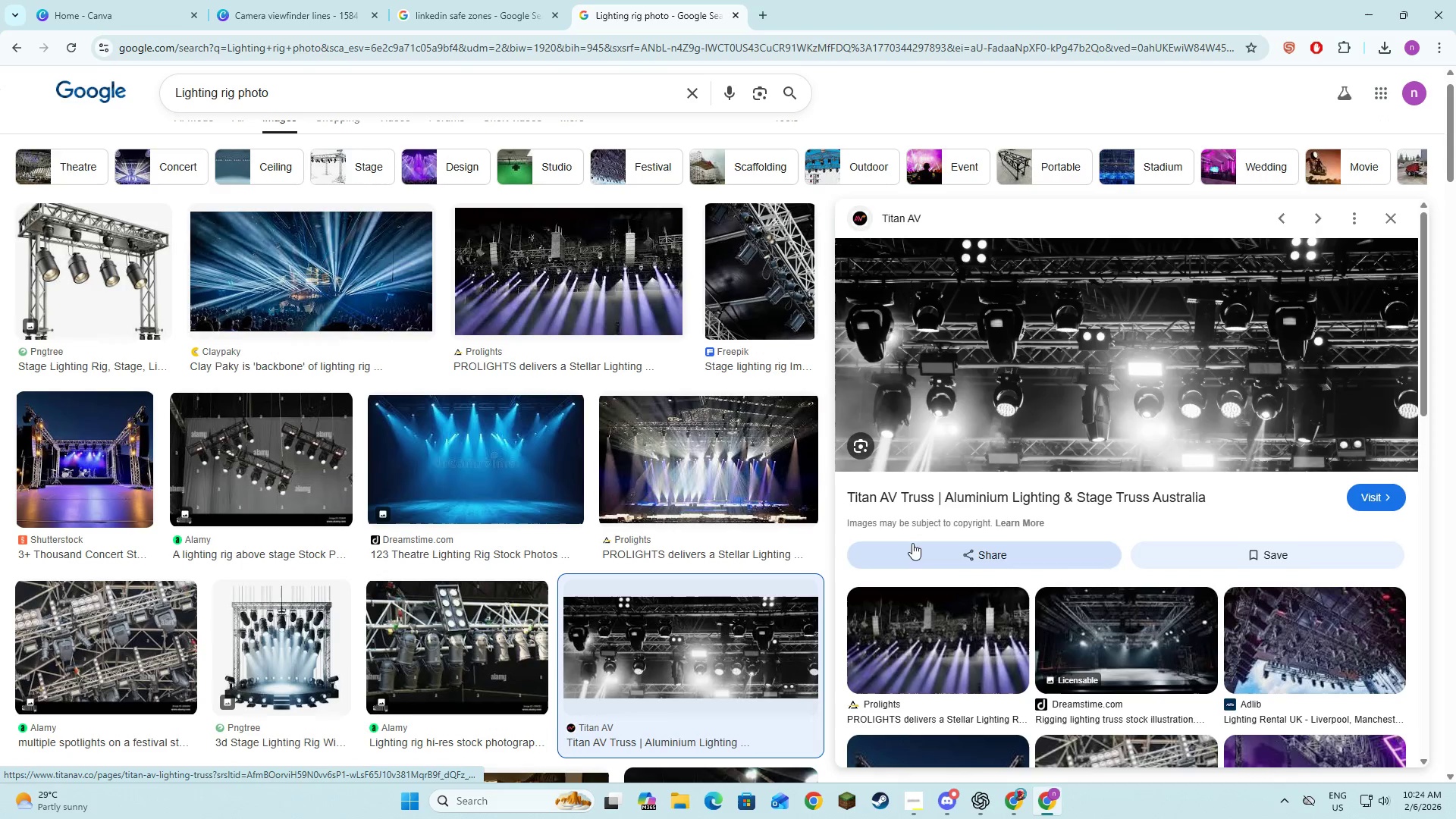 
scroll: coordinate [1103, 558], scroll_direction: down, amount: 7.0
 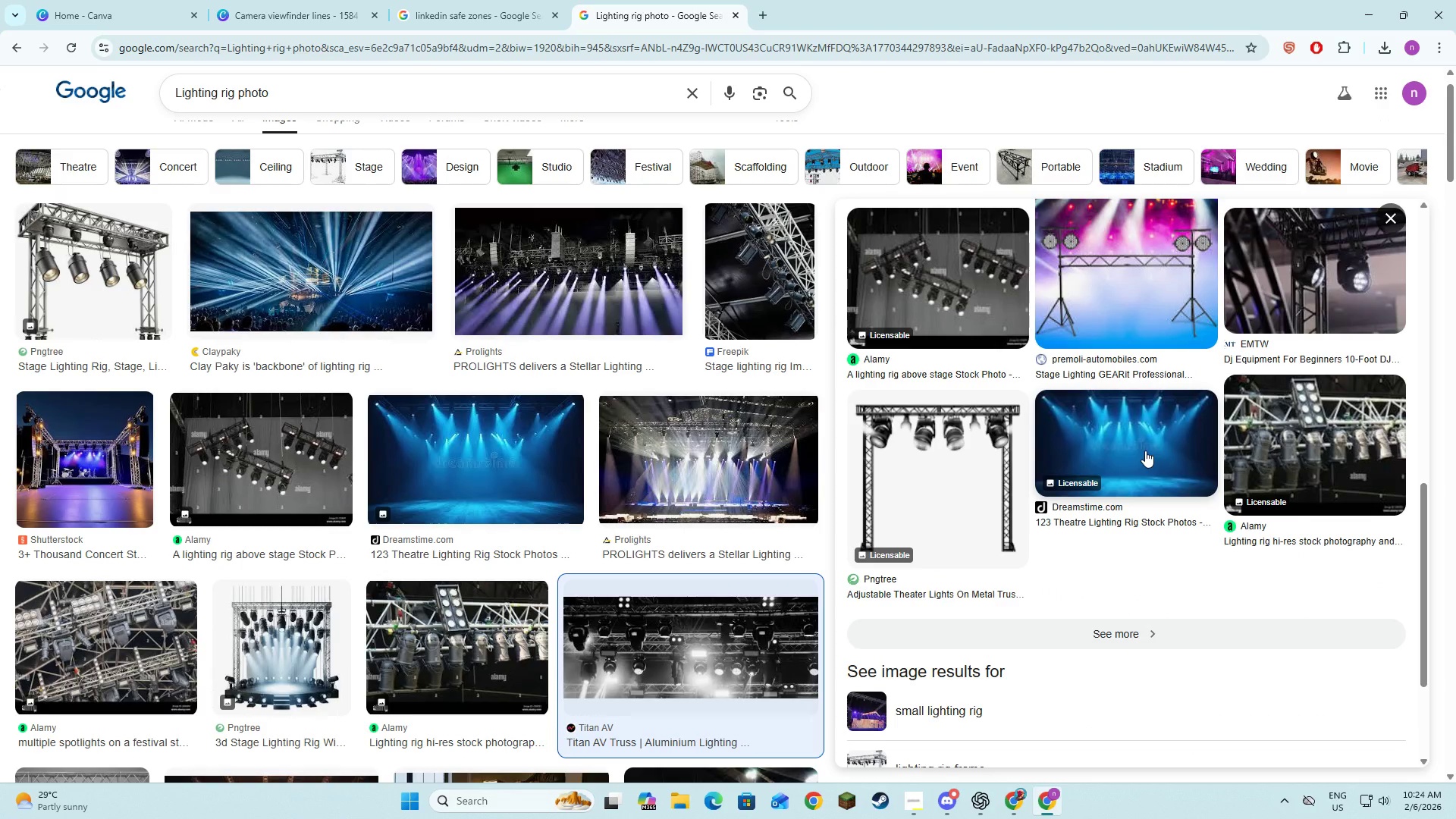 
left_click([1145, 450])
 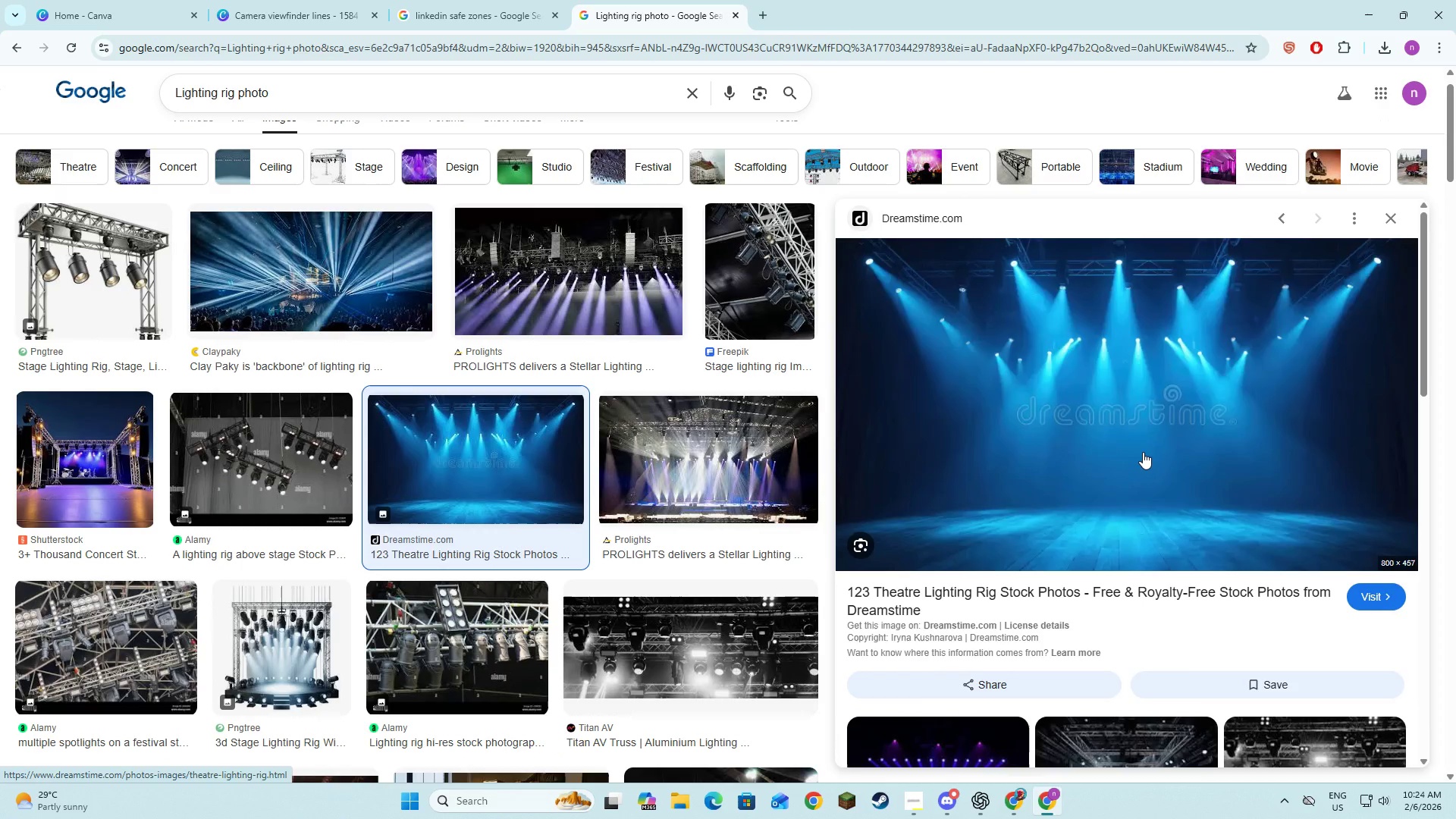 
scroll: coordinate [667, 504], scroll_direction: down, amount: 18.0
 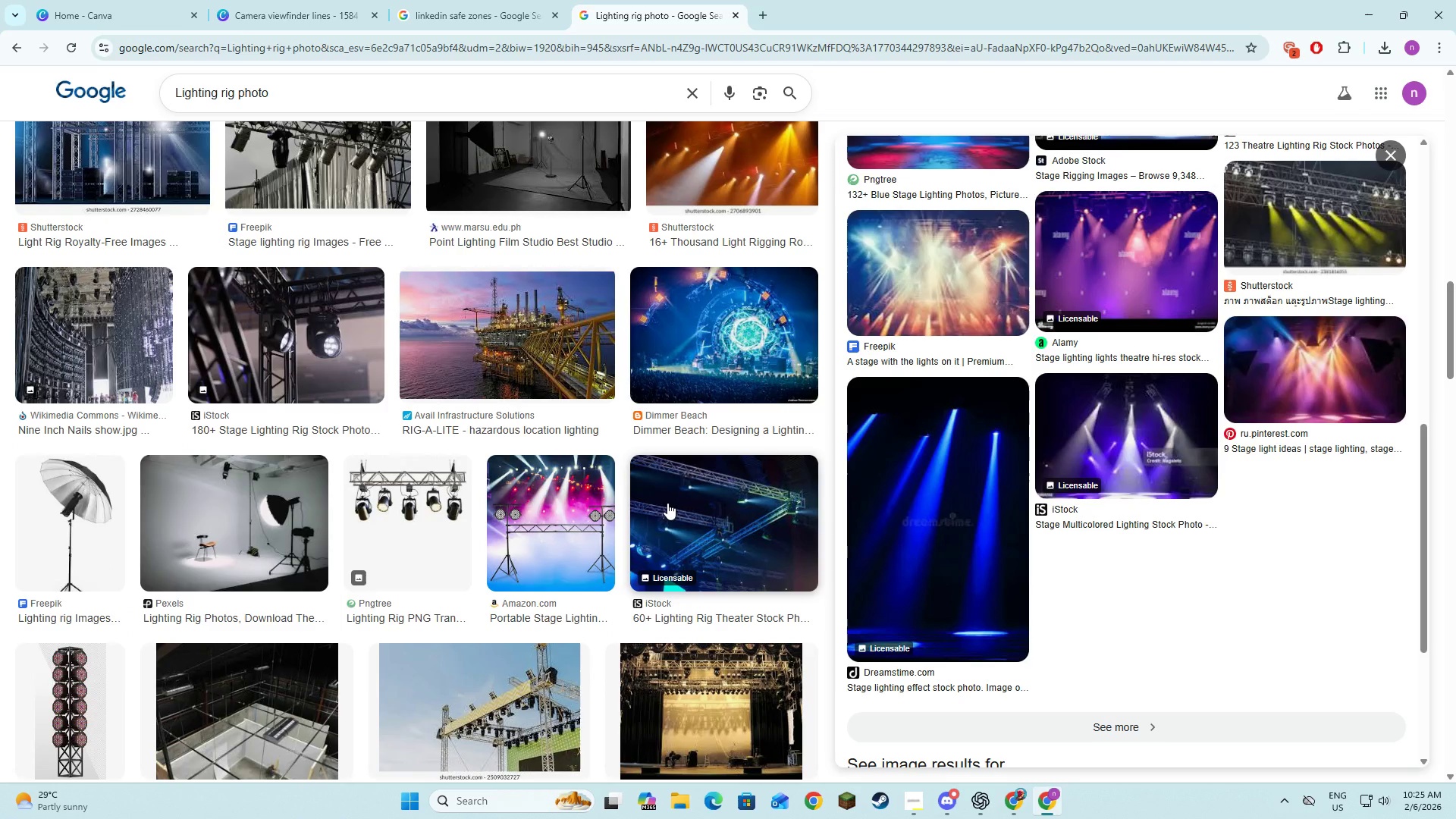 
scroll: coordinate [674, 500], scroll_direction: up, amount: 26.0
 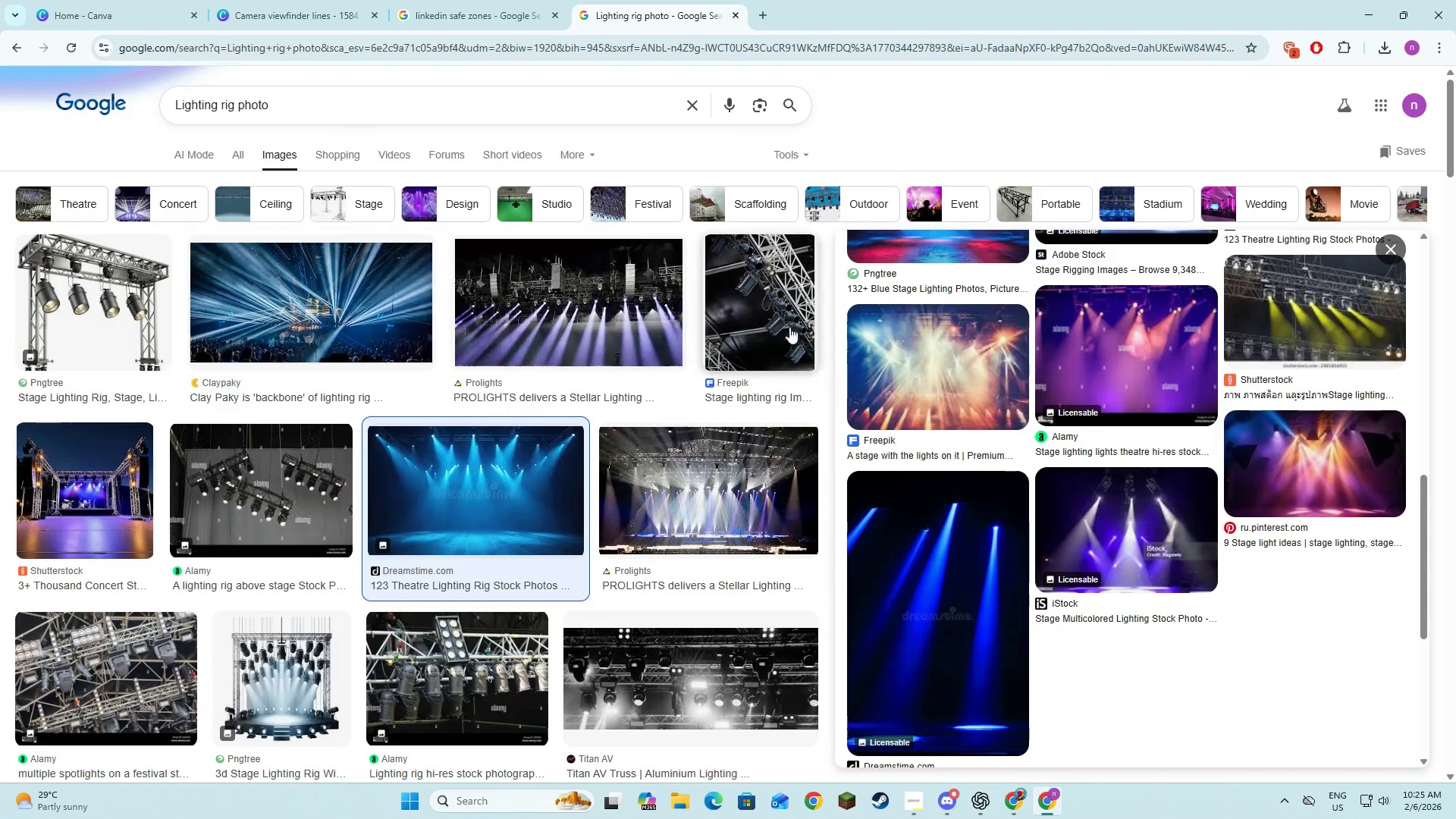 
left_click_drag(start_coordinate=[598, 305], to_coordinate=[602, 325])
 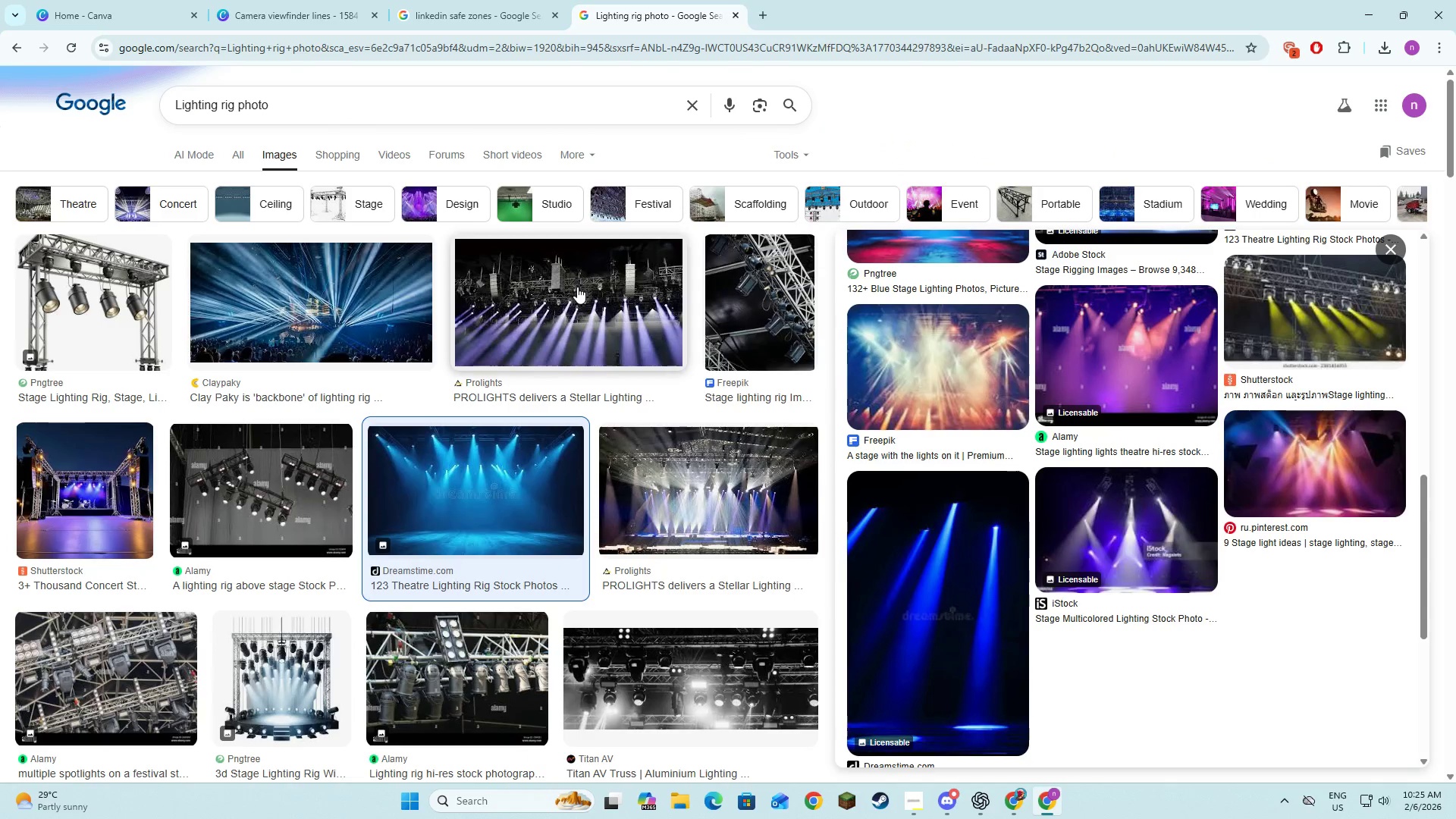 
left_click([577, 287])
 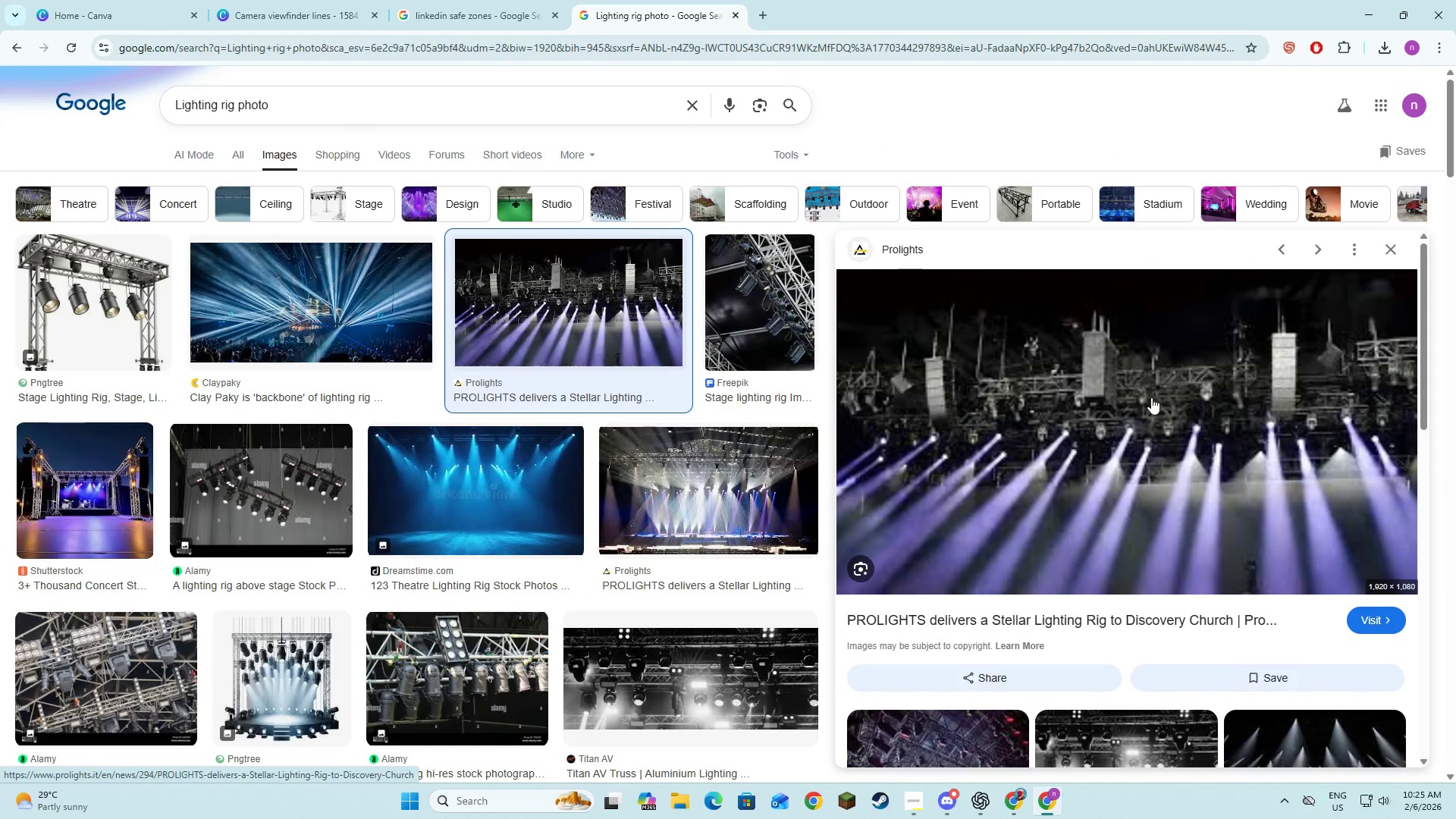 
scroll: coordinate [1272, 436], scroll_direction: down, amount: 9.0
 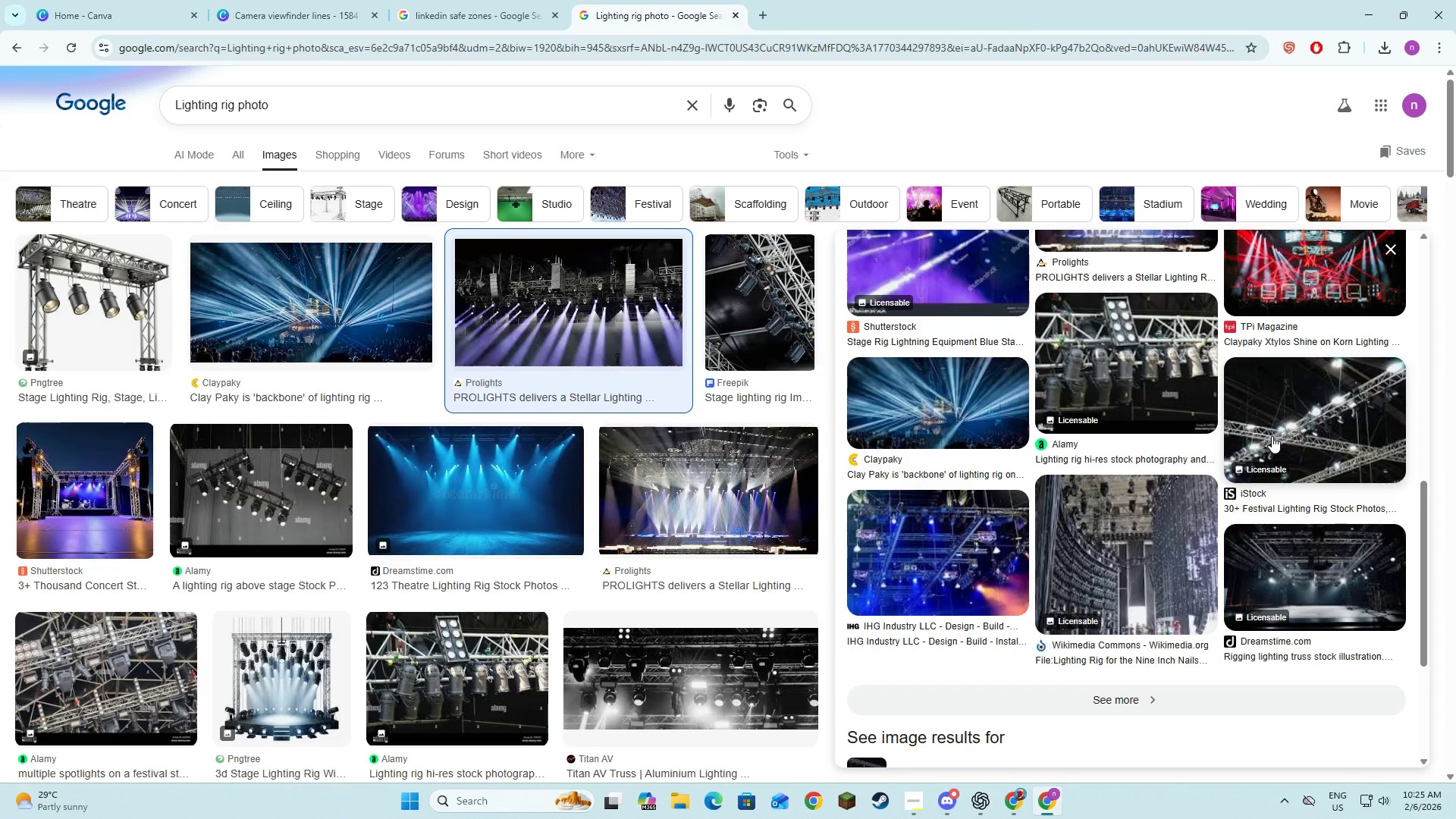 
right_click([1196, 459])
 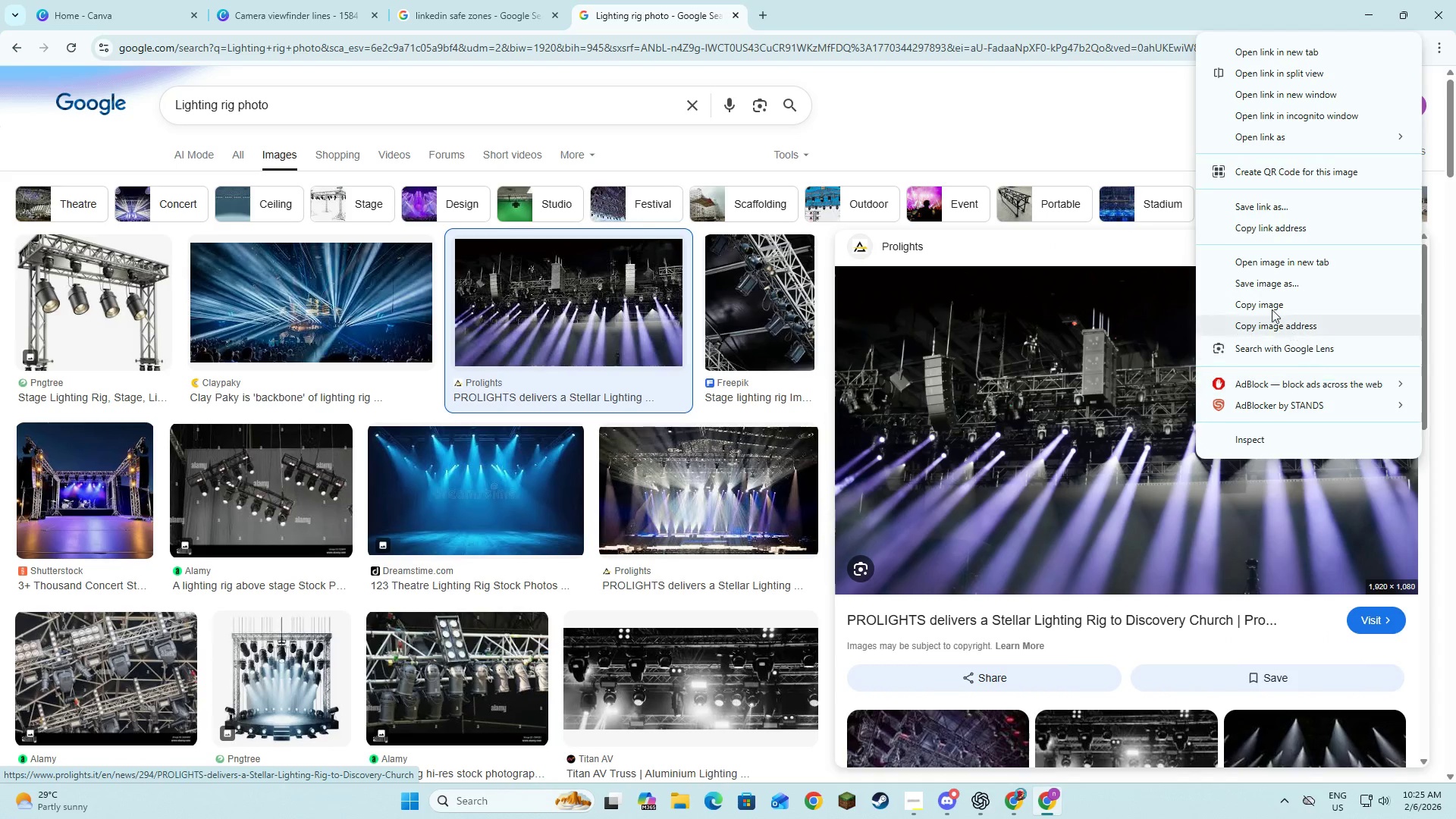 
scroll: coordinate [1272, 434], scroll_direction: up, amount: 9.0
 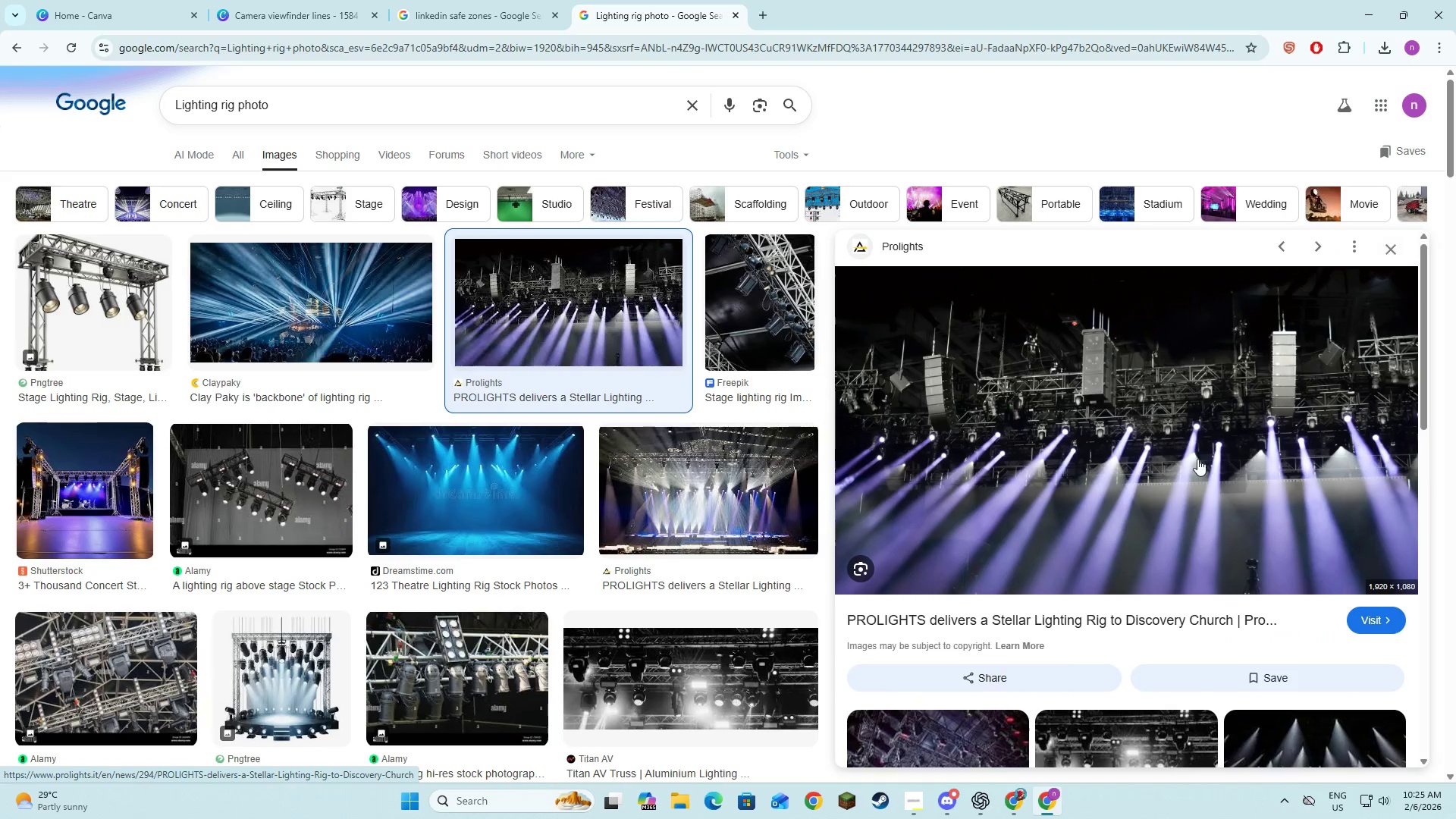 
left_click([1271, 309])
 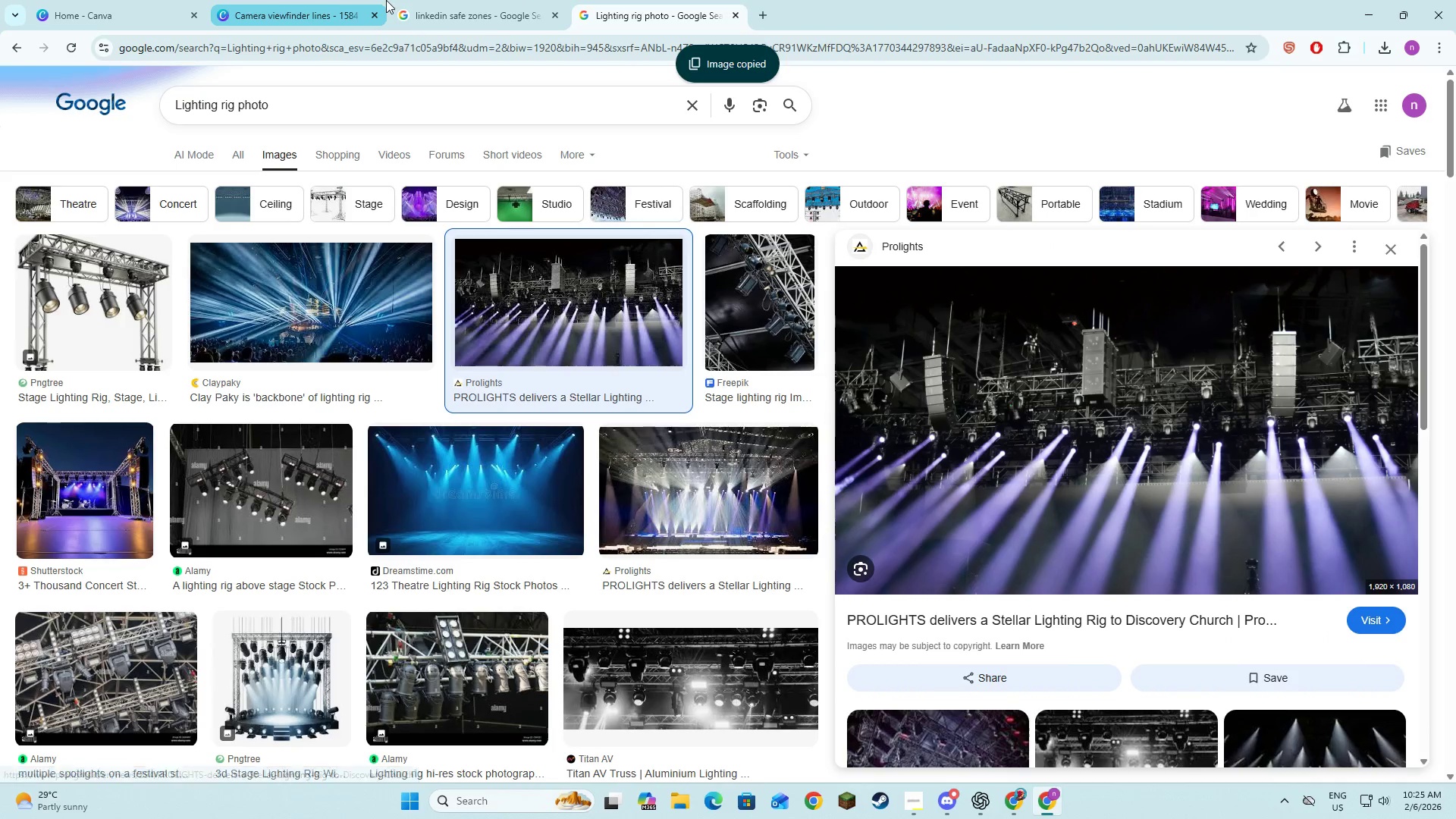 
left_click([310, 0])
 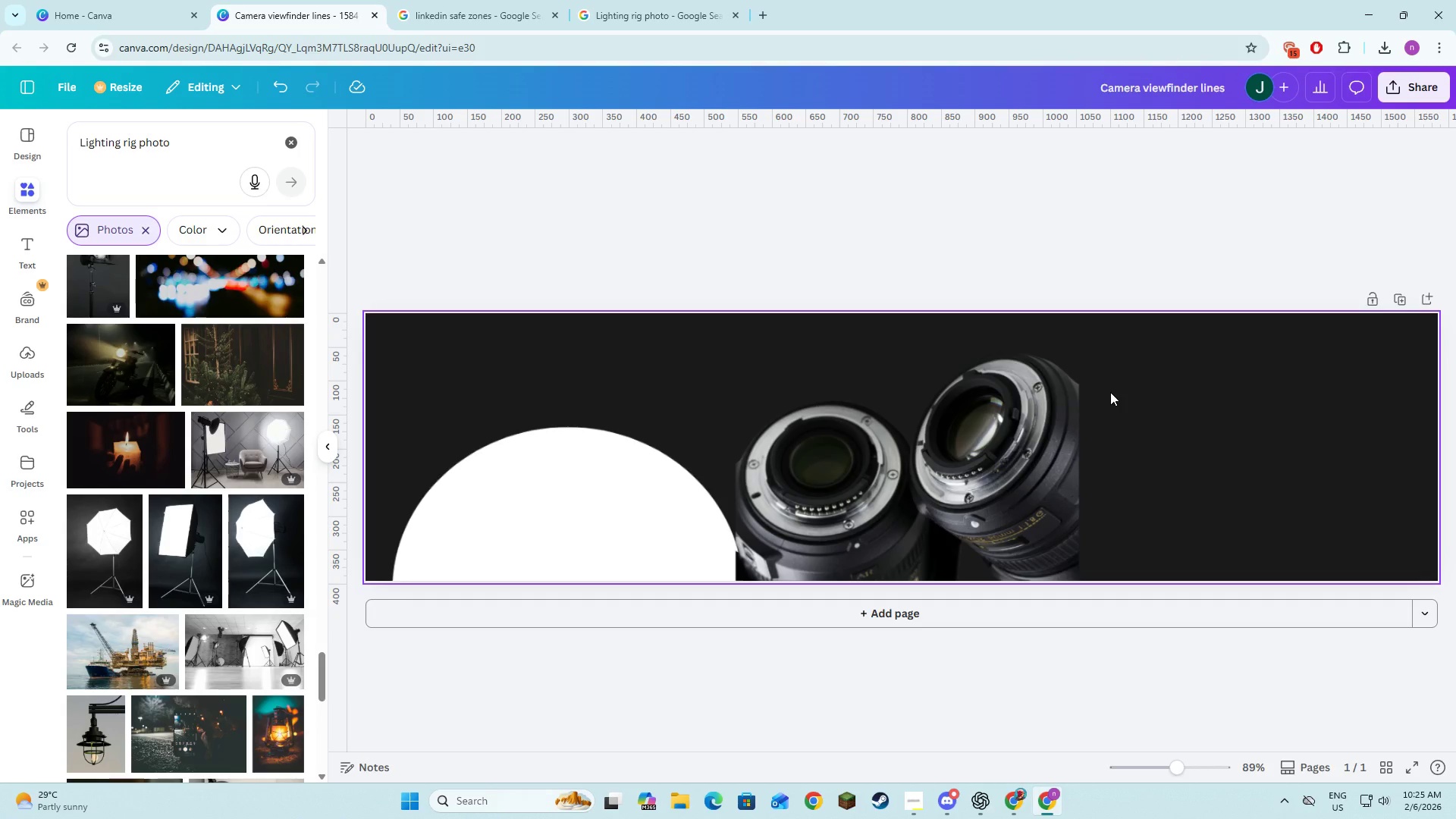 
key(Control+V)
 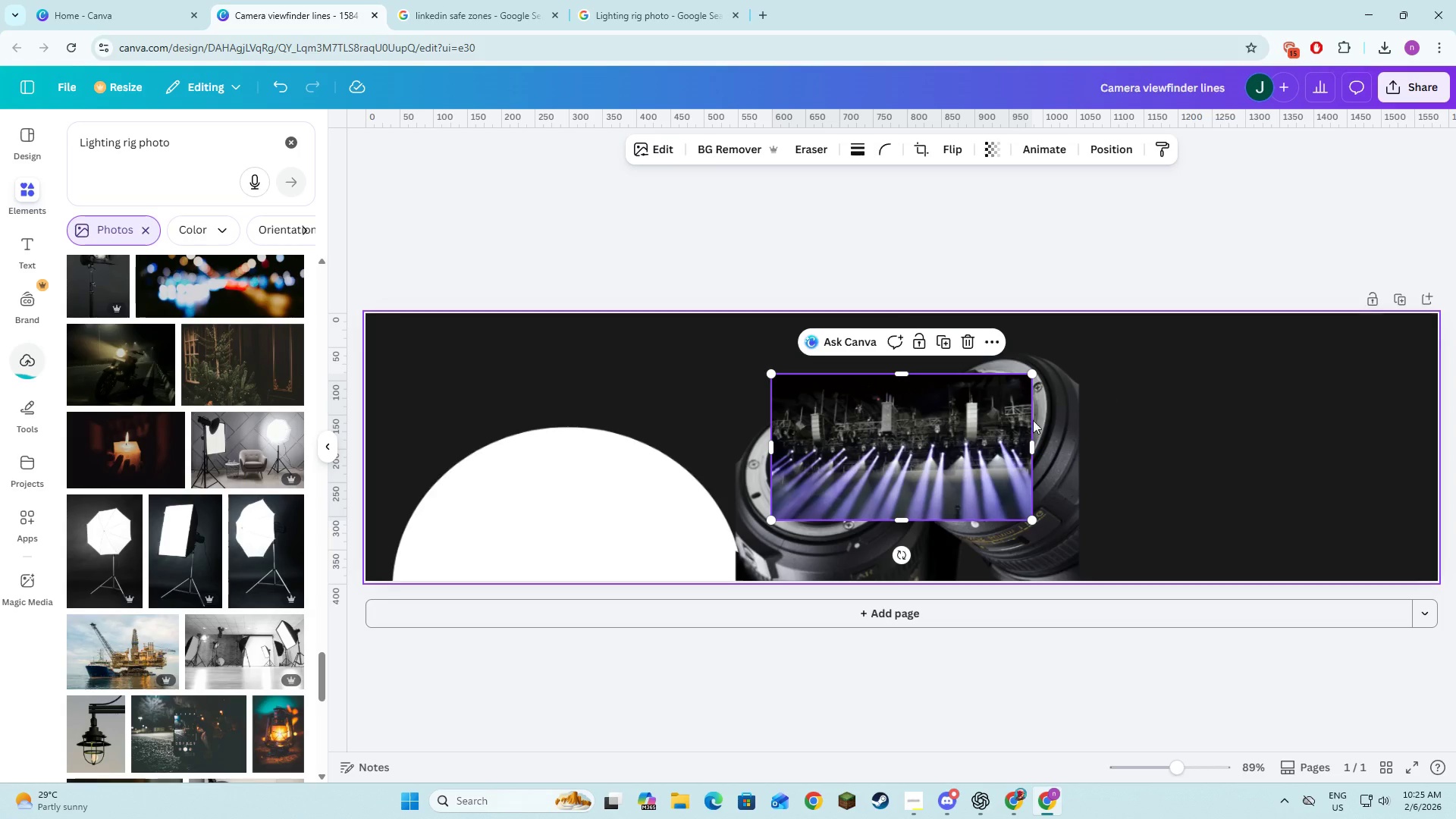 
left_click([952, 436])
 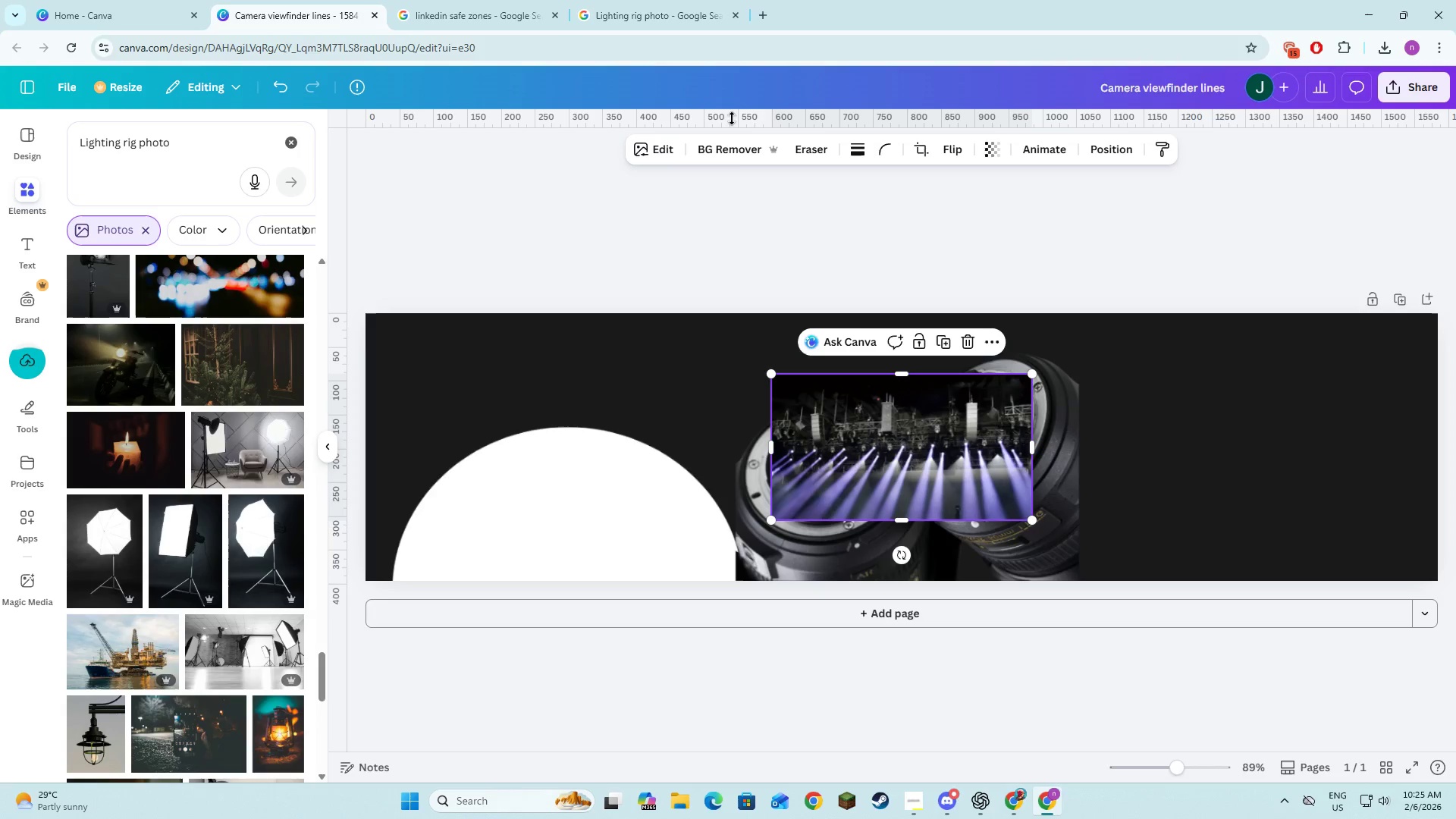 
left_click([730, 155])
 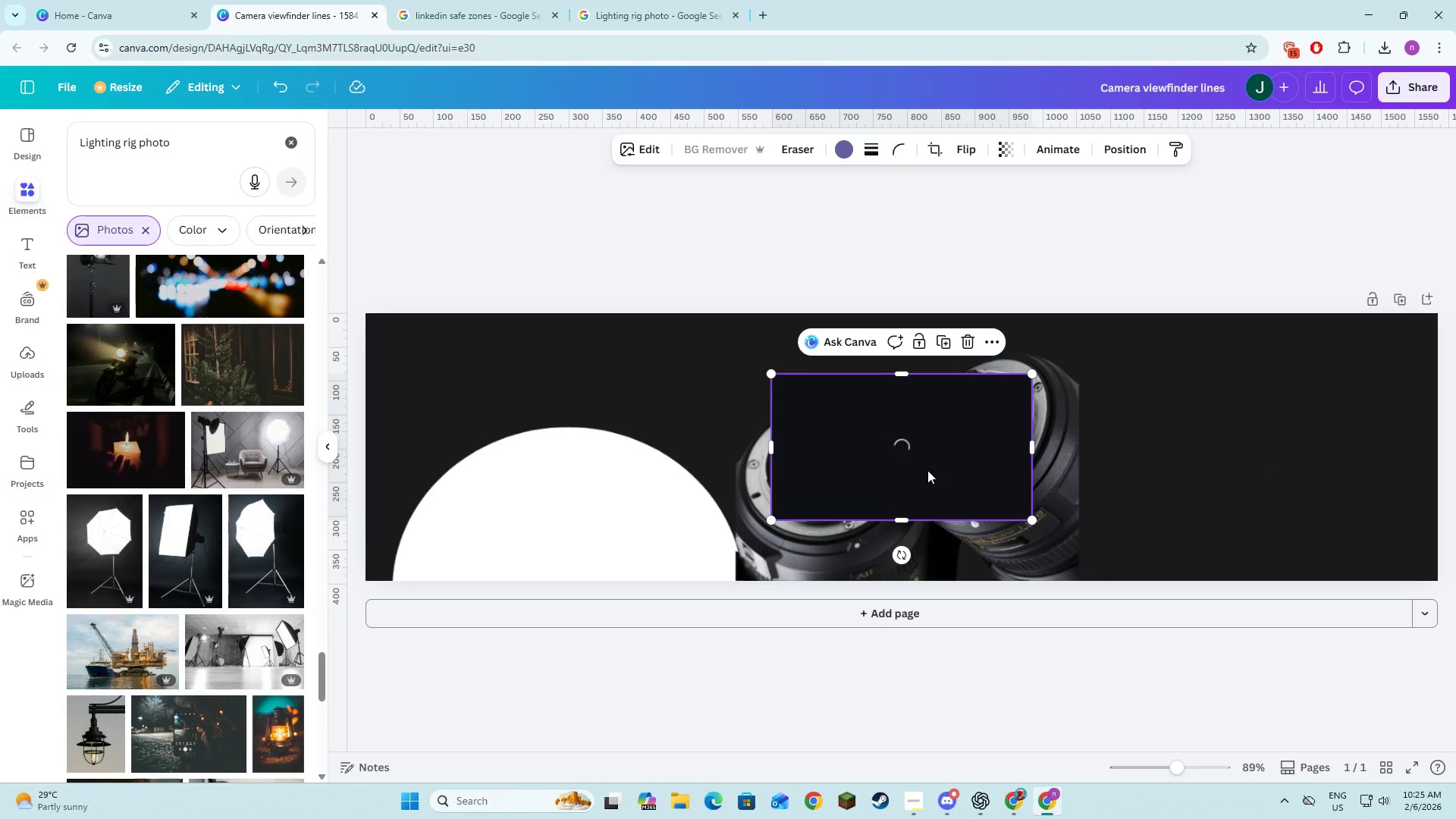 
wait(5.09)
 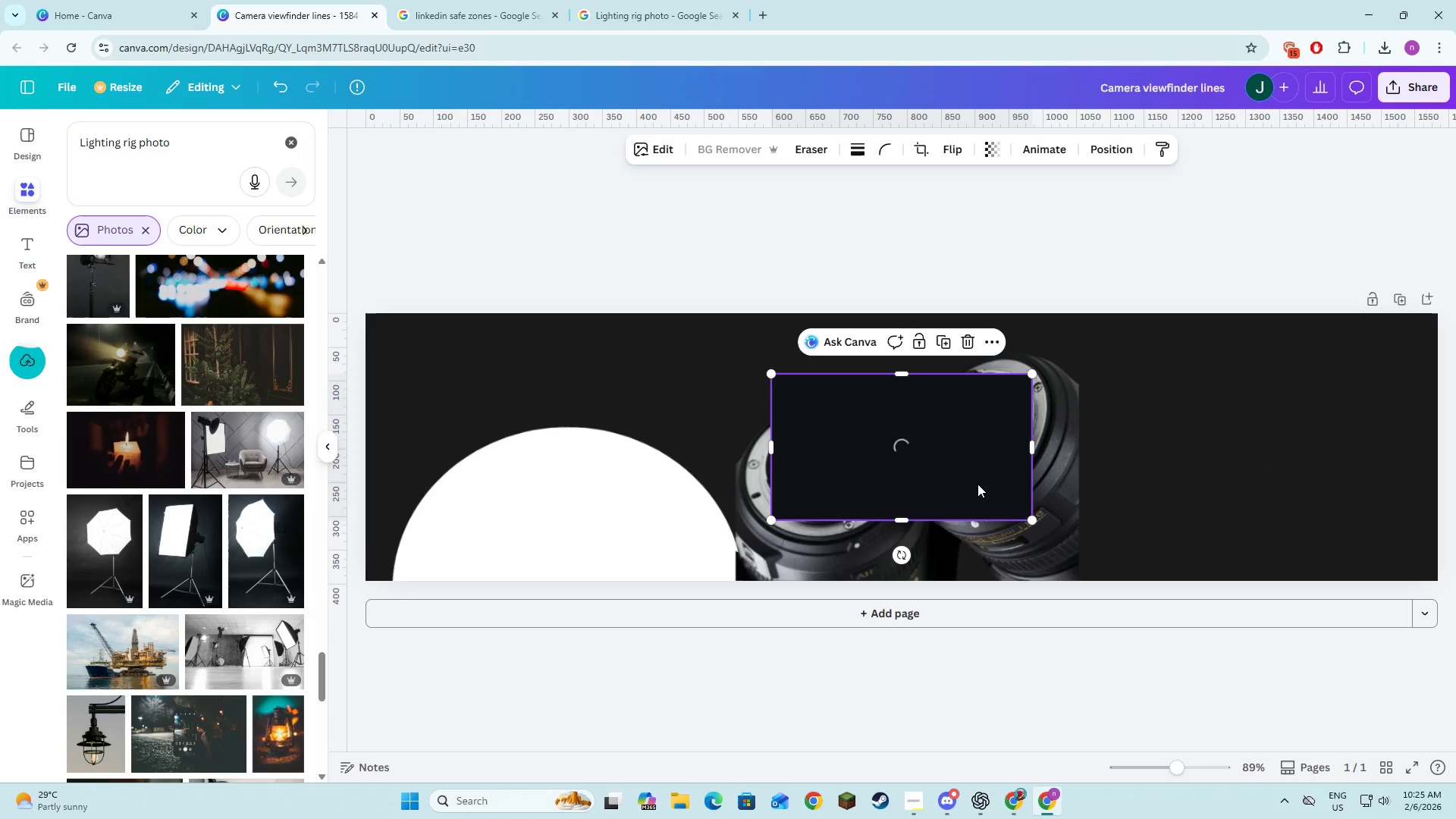 
left_click_drag(start_coordinate=[877, 469], to_coordinate=[1188, 409])
 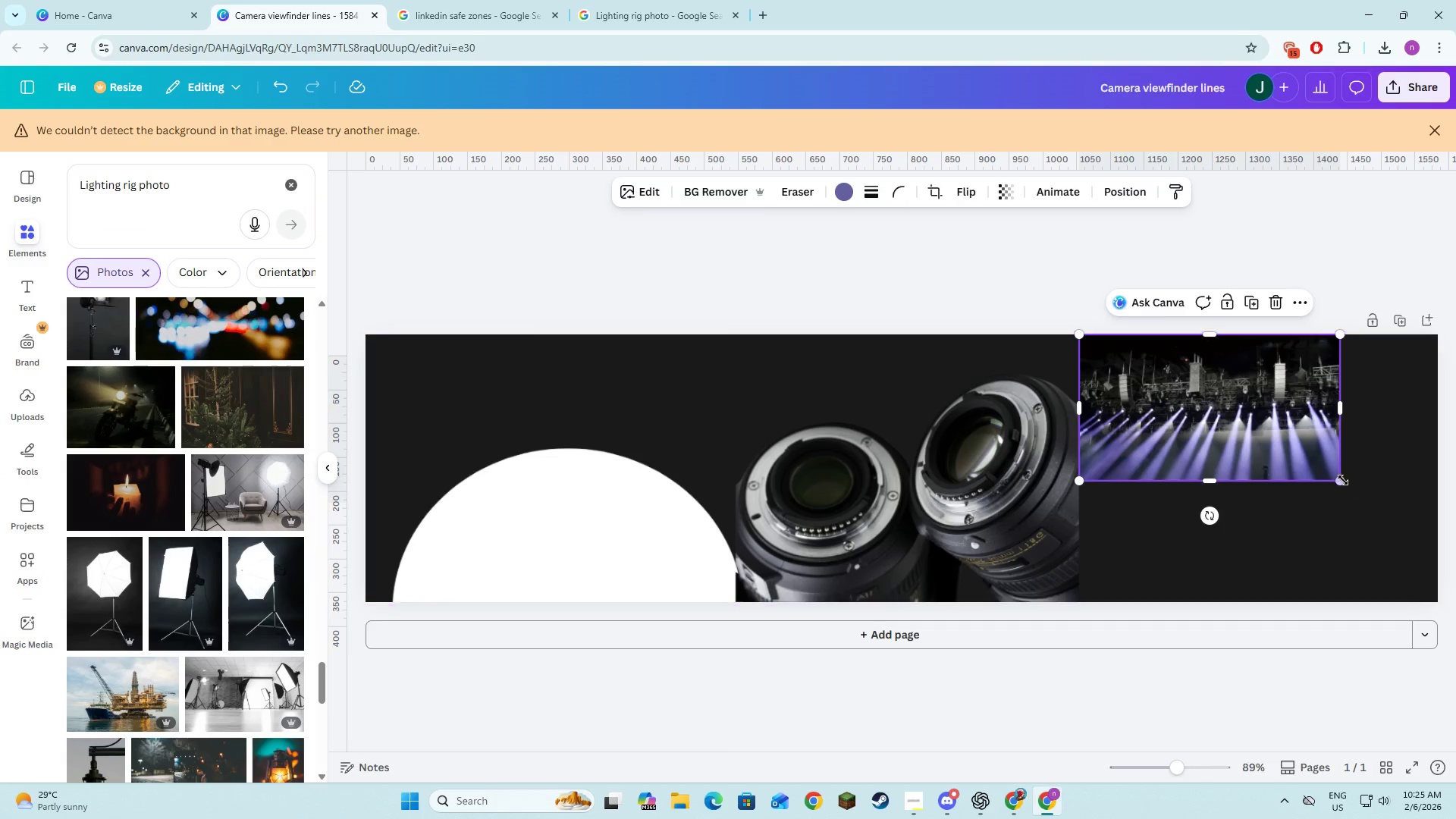 
left_click_drag(start_coordinate=[1343, 480], to_coordinate=[1412, 592])
 